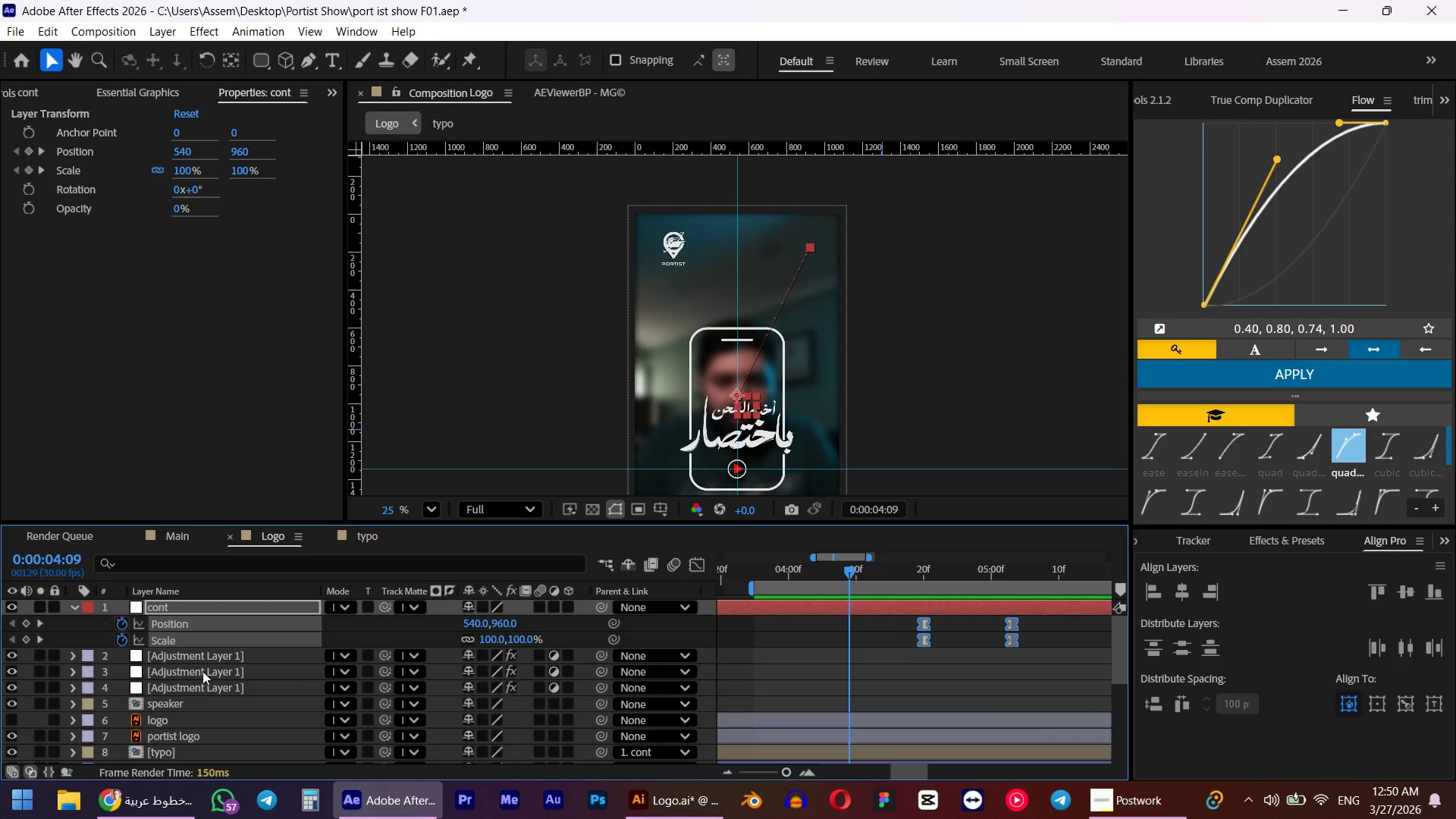 
left_click([190, 659])
 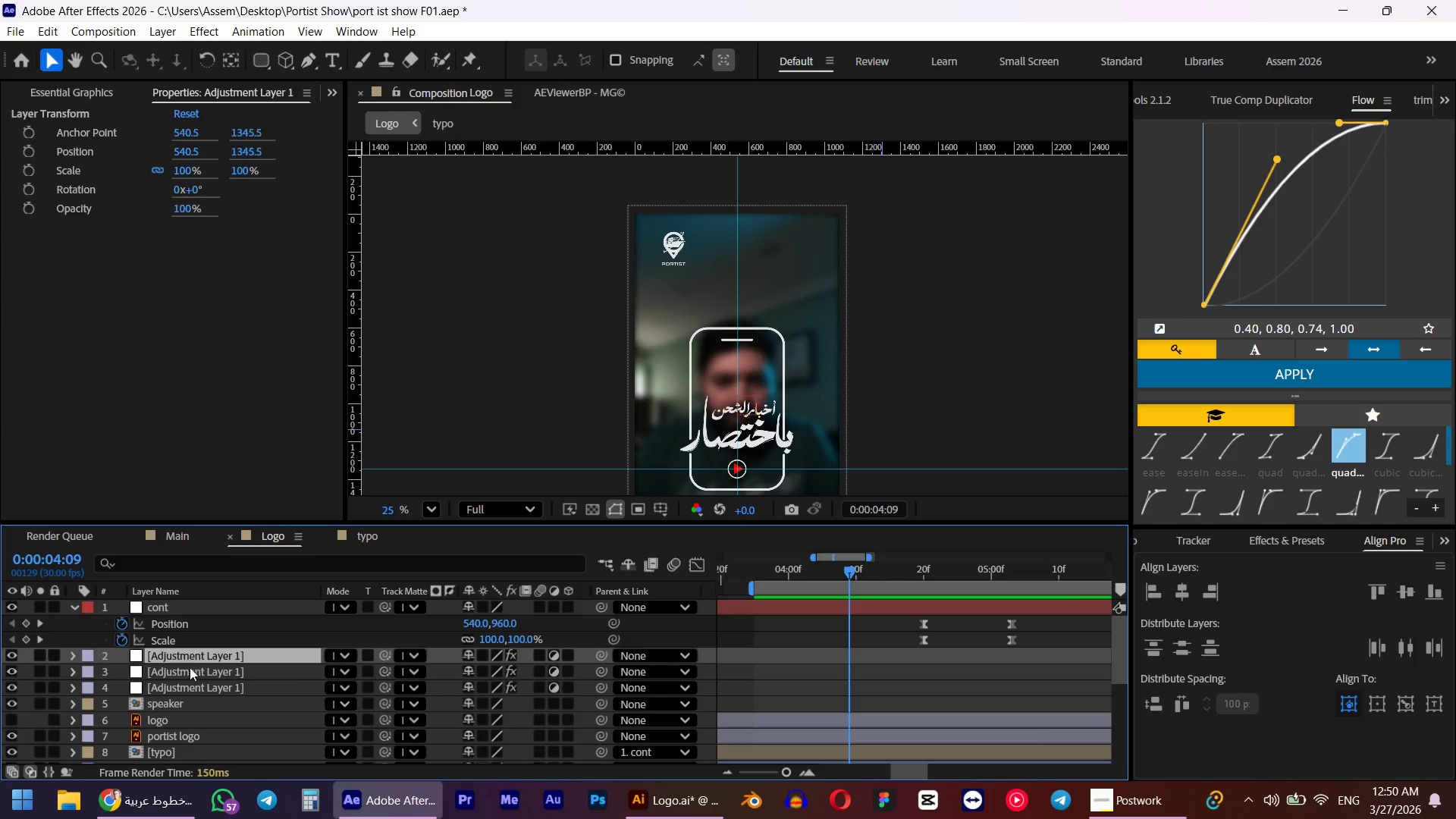 
hold_key(key=ShiftLeft, duration=0.34)
double_click([189, 689])
 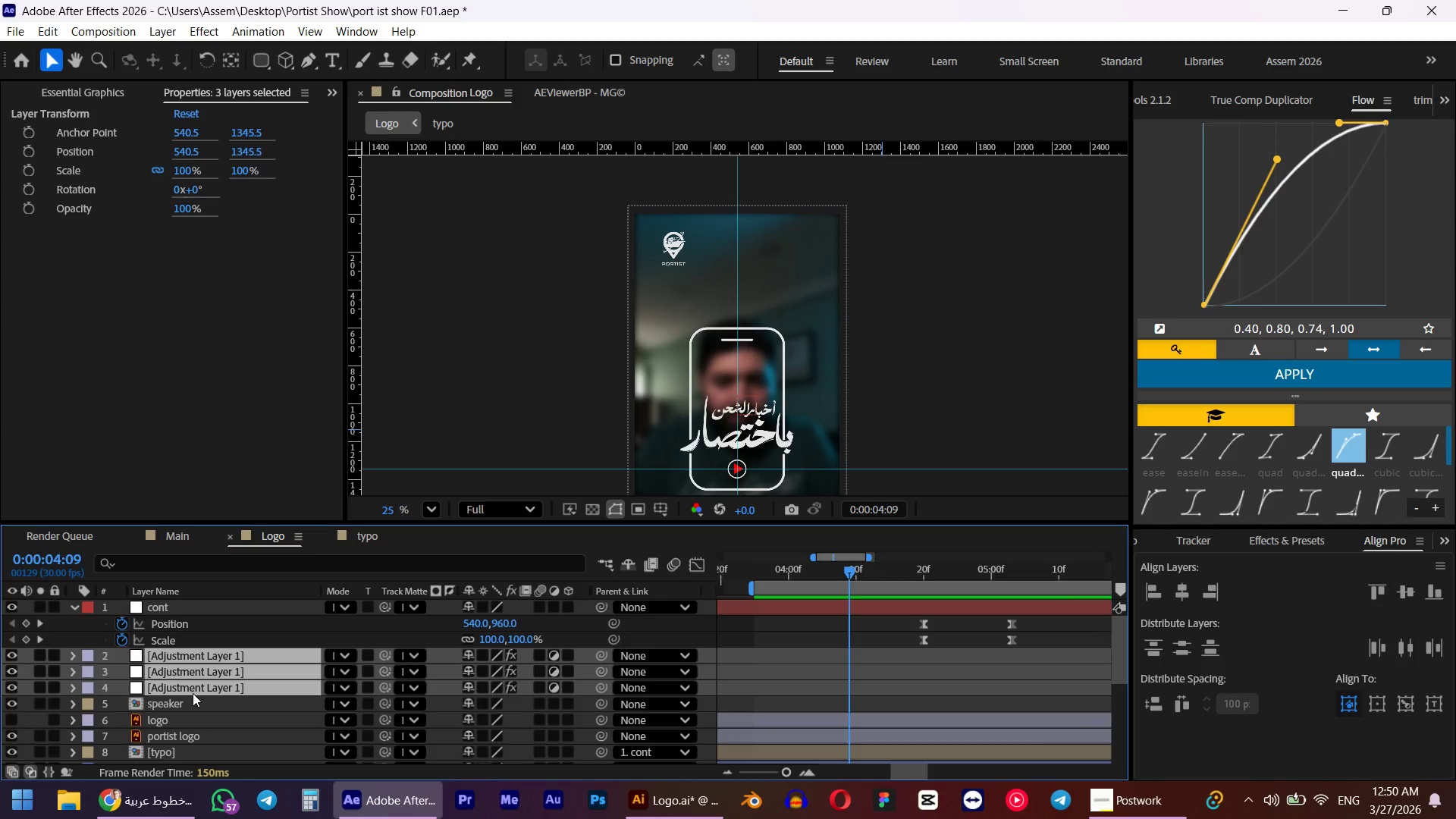 
key(Control+D)
 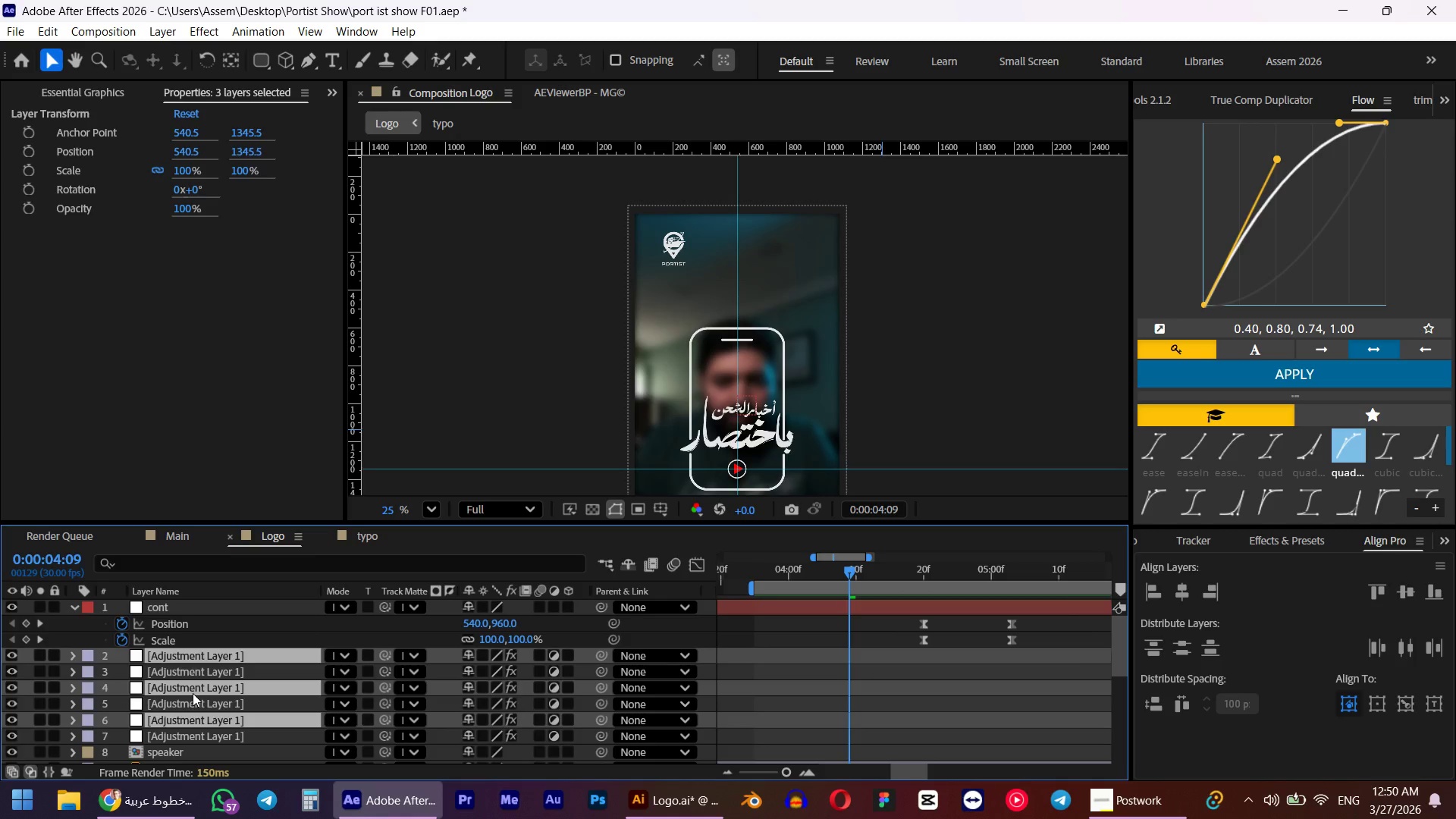 
key(Control+BracketRight)
 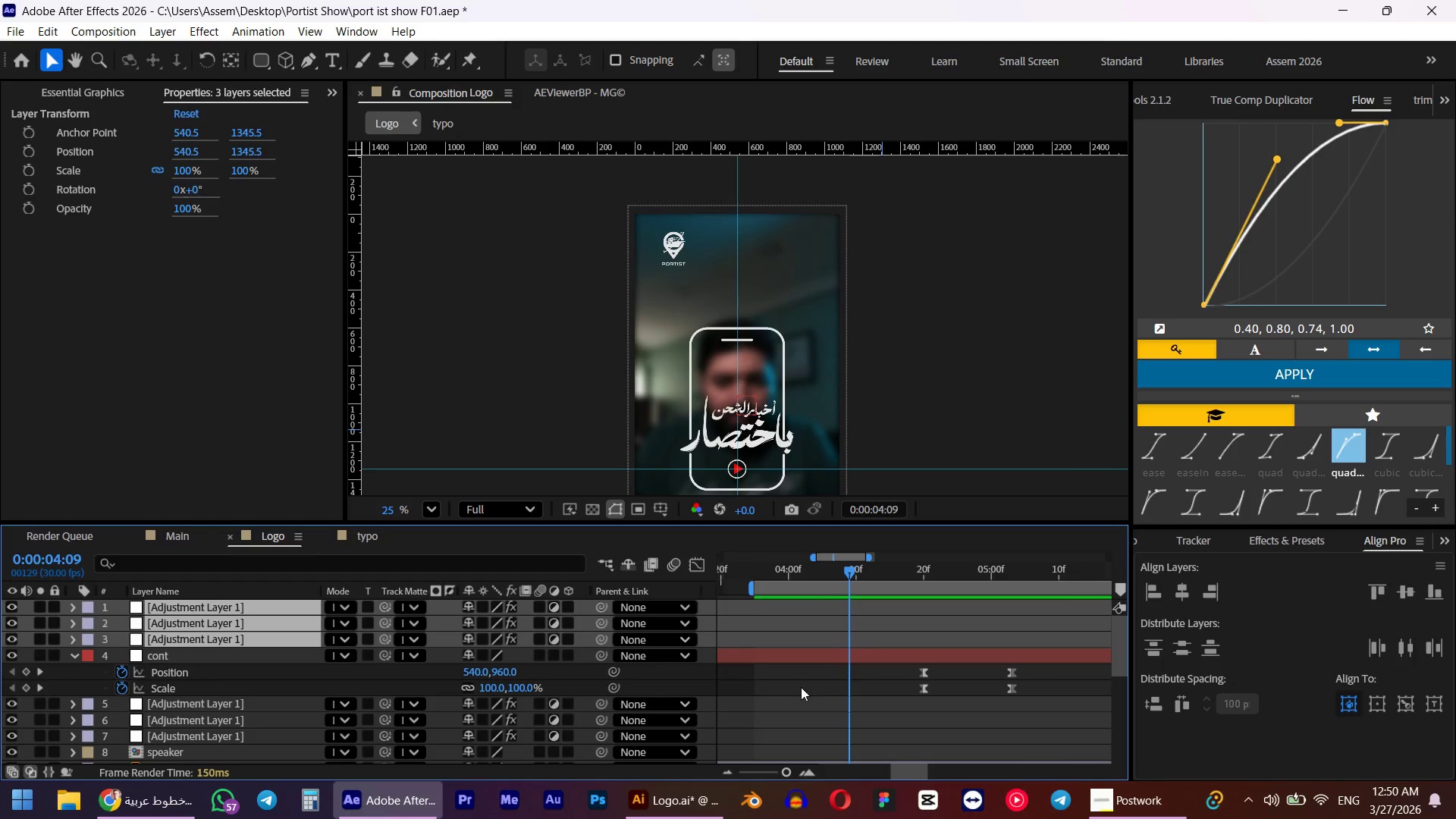 
hold_key(key=ShiftLeft, duration=0.44)
 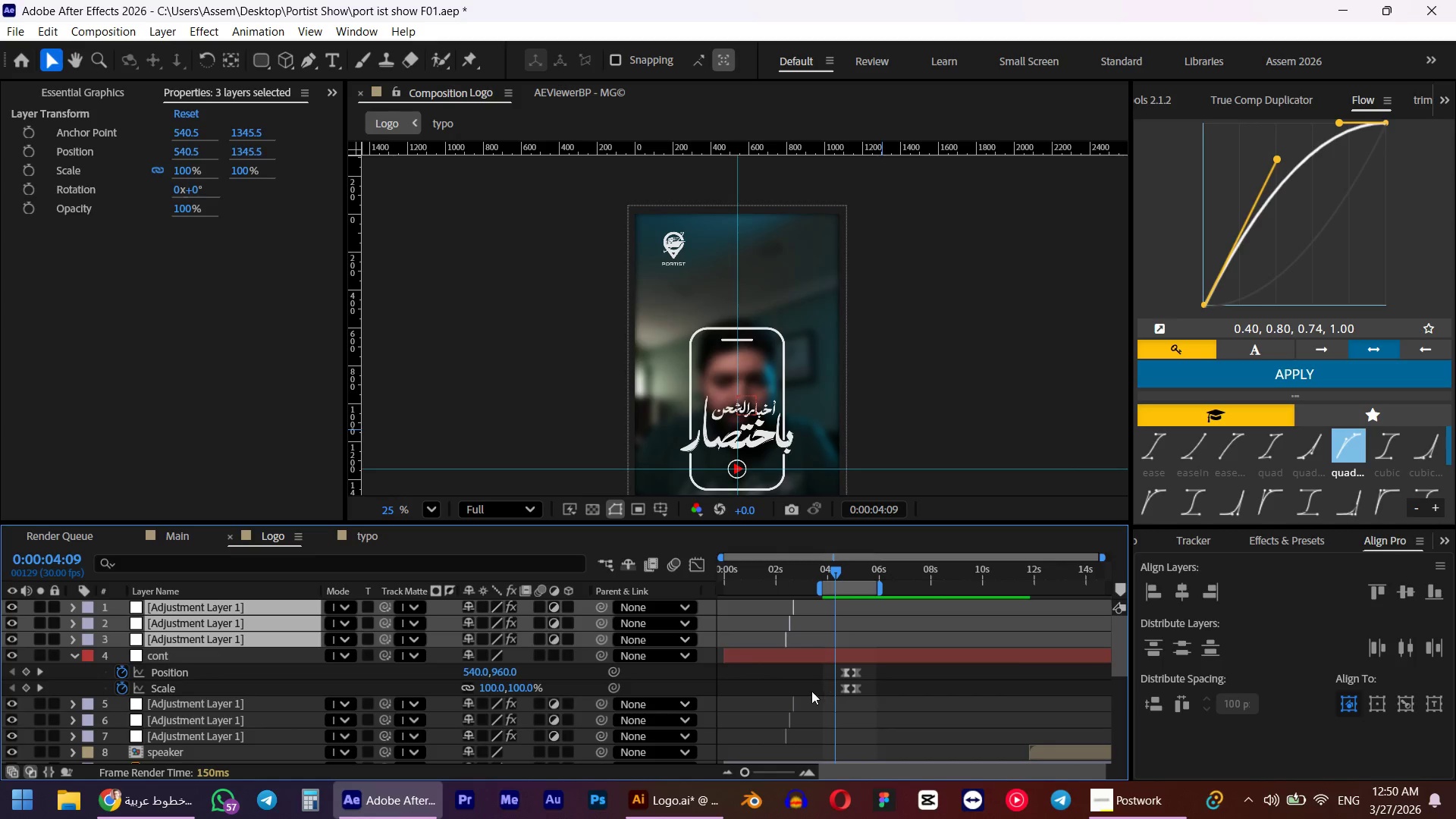 
hold_key(key=AltLeft, duration=0.36)
 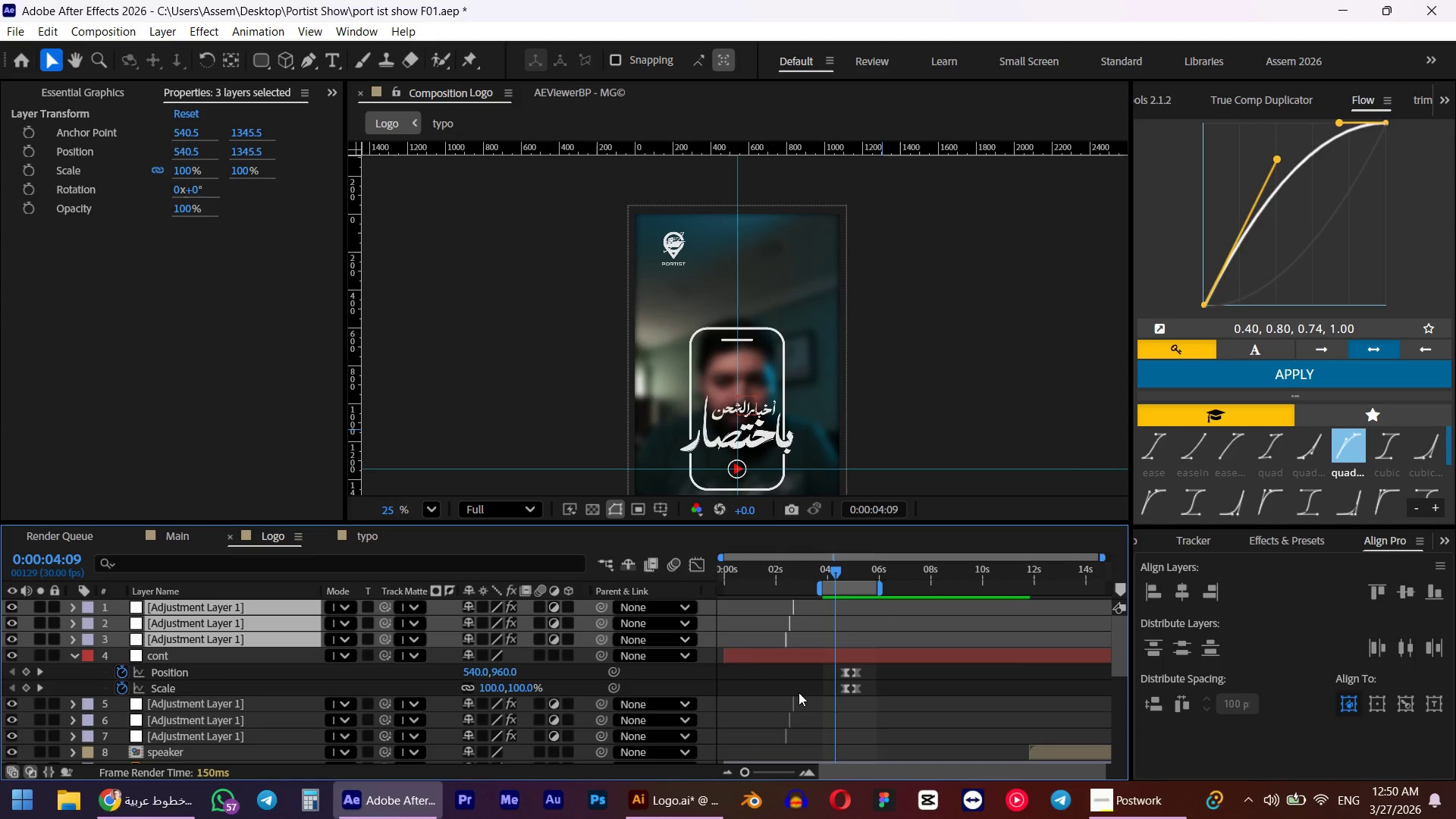 
hold_key(key=ShiftLeft, duration=0.44)
 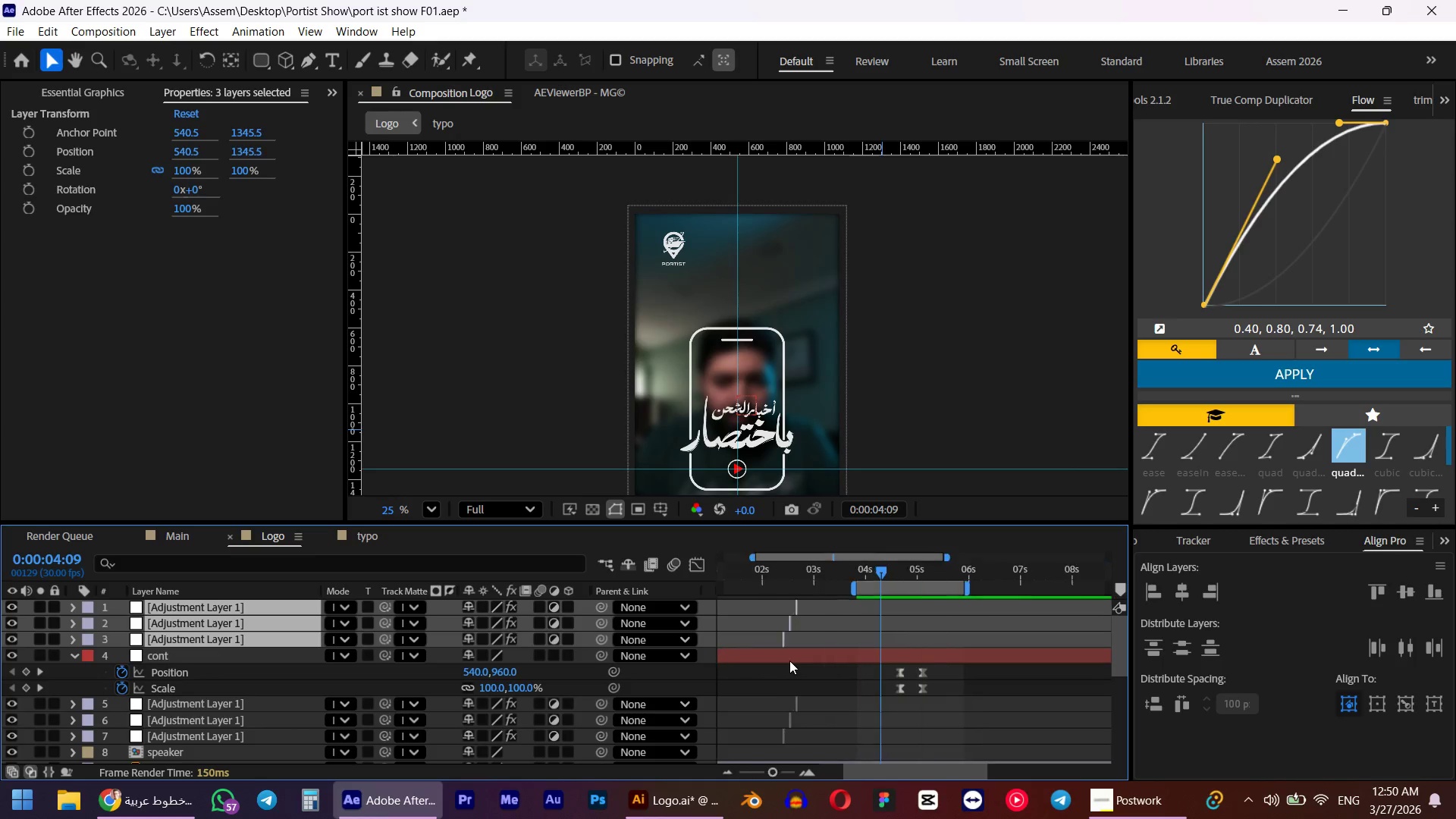 
scroll: coordinate [823, 687], scroll_direction: none, amount: 0.0
 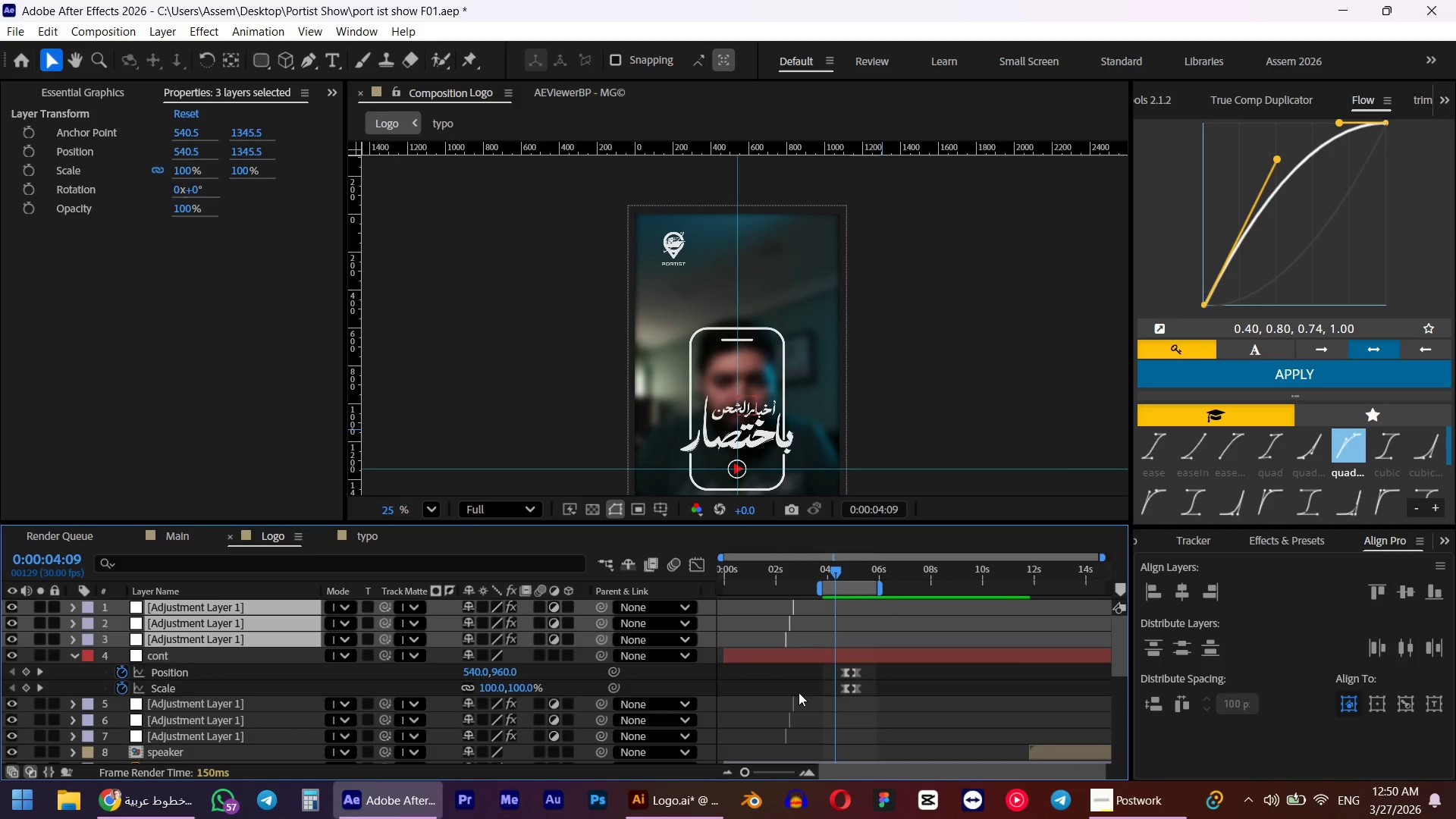 
scroll: coordinate [799, 692], scroll_direction: up, amount: 3.0
 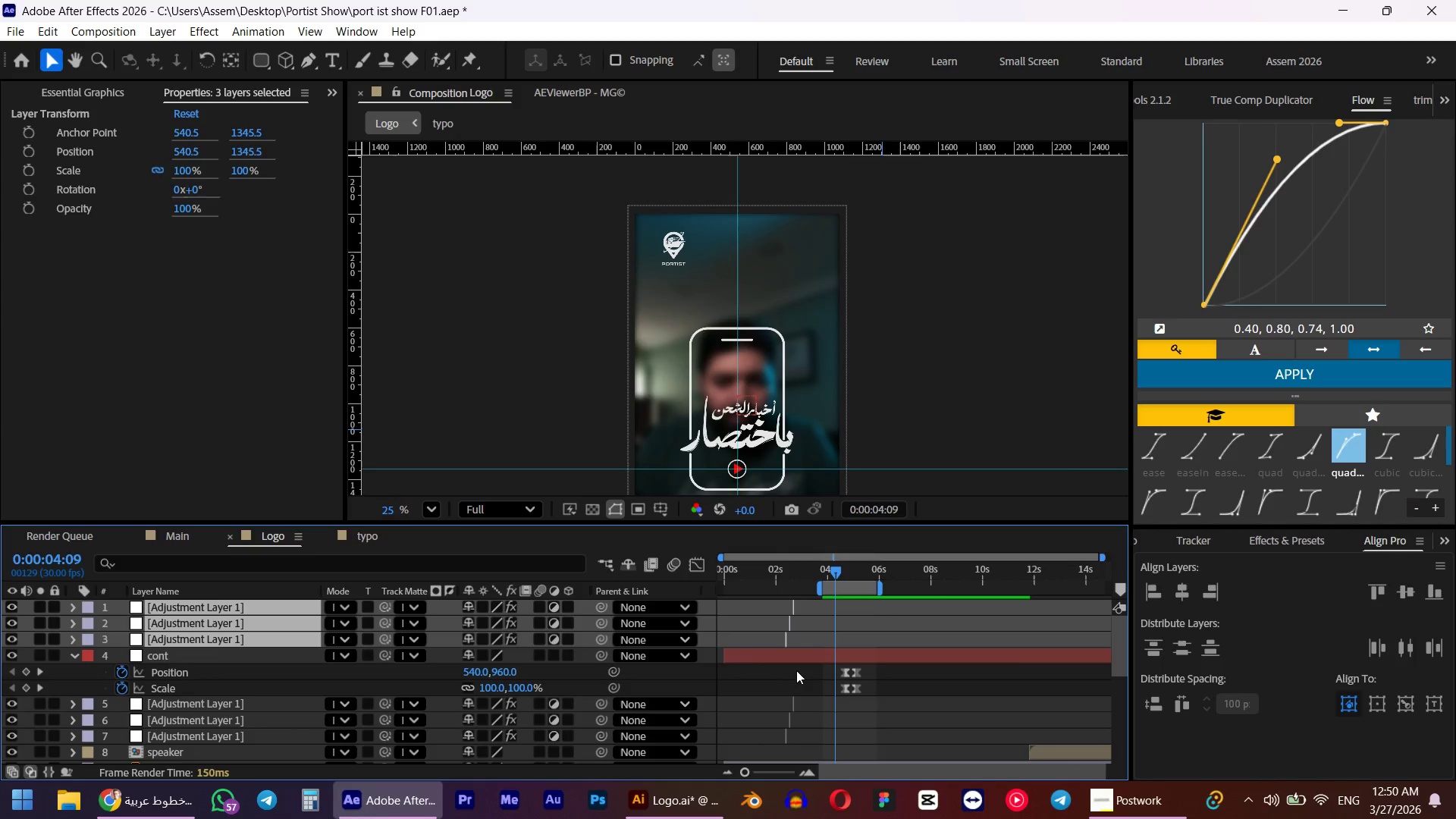 
hold_key(key=AltLeft, duration=0.55)
scroll: coordinate [789, 661], scroll_direction: up, amount: 4.0
 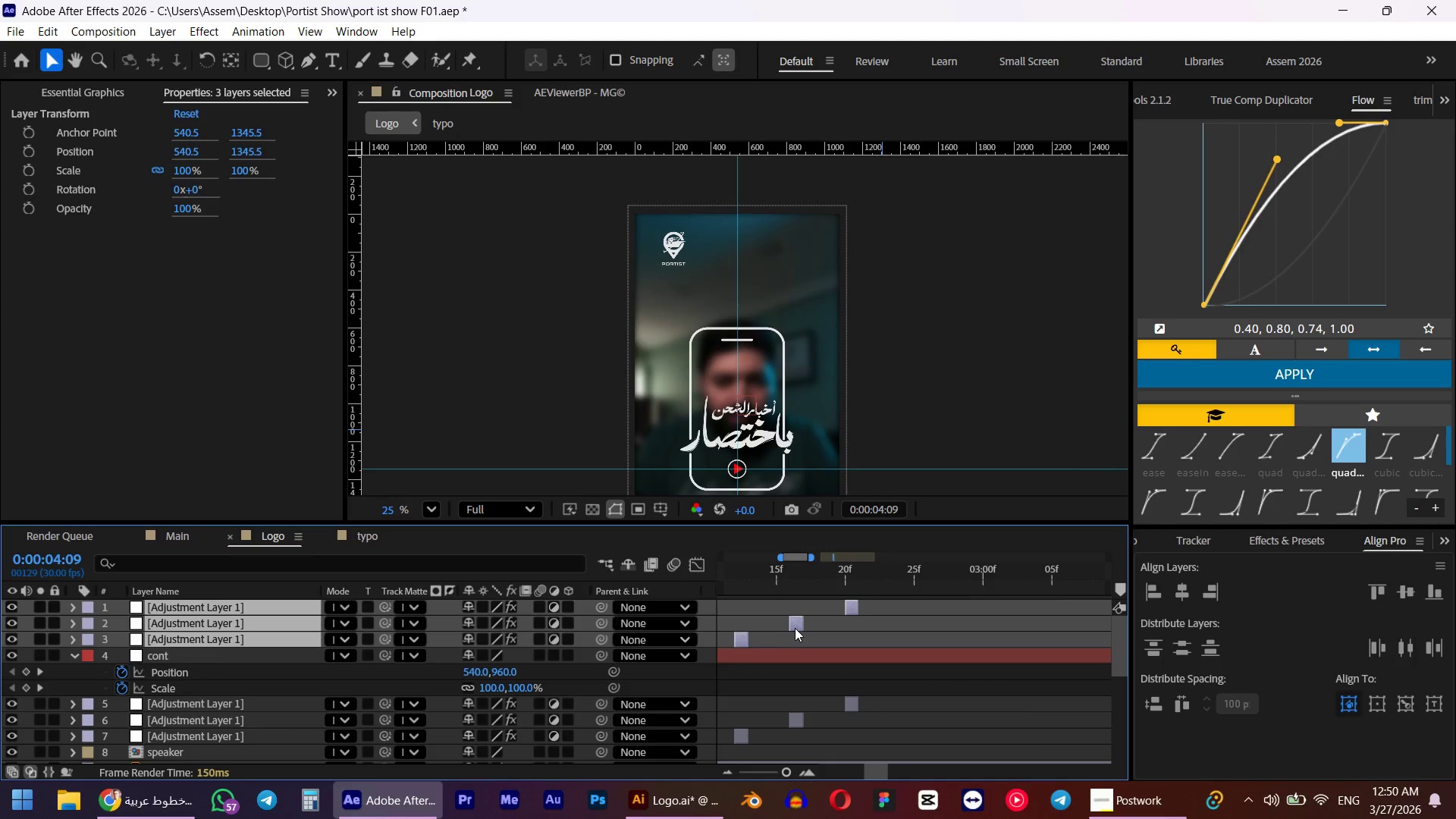 
left_click_drag(start_coordinate=[795, 626], to_coordinate=[1089, 626])
 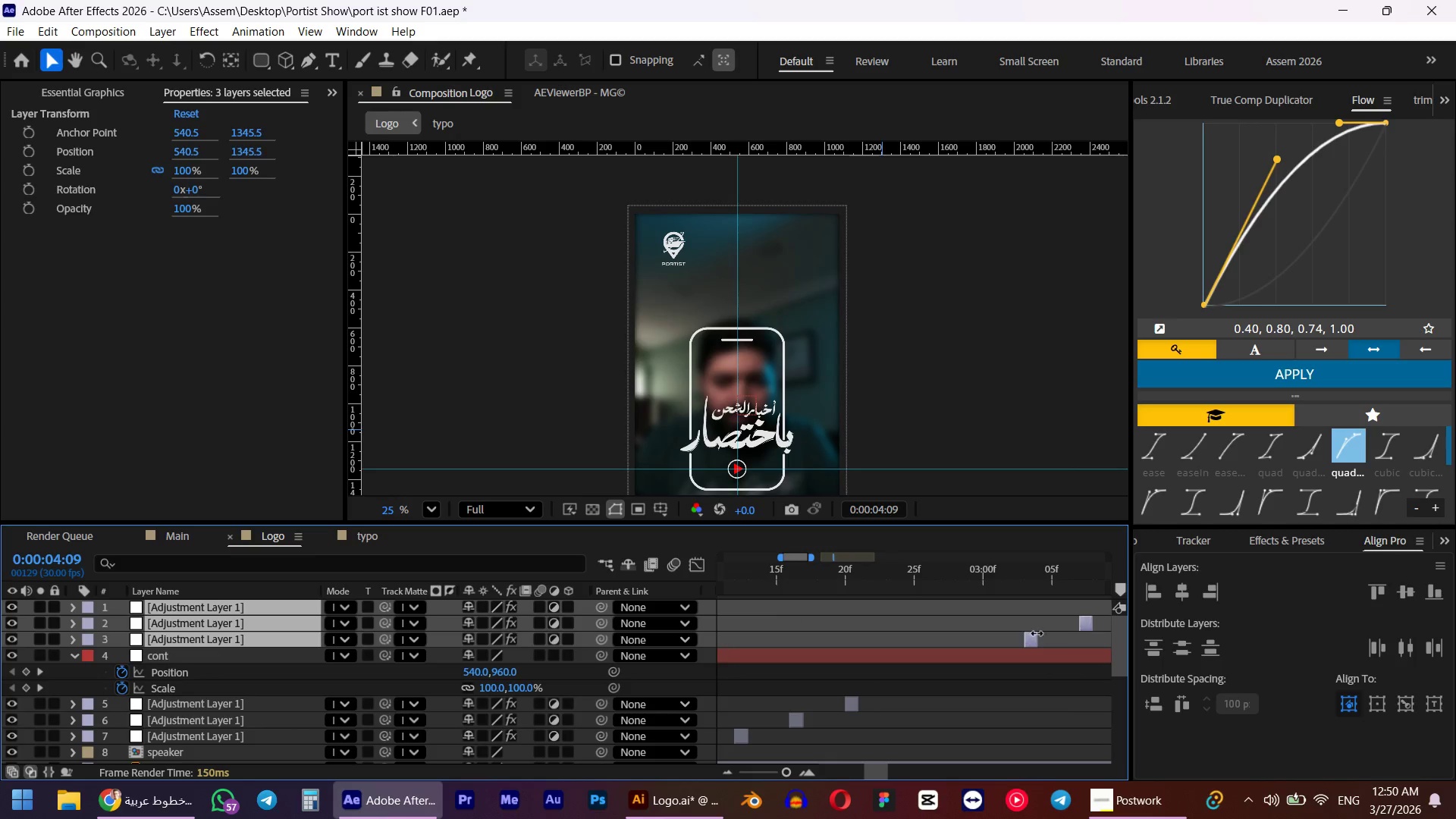 
hold_key(key=ShiftLeft, duration=0.92)
 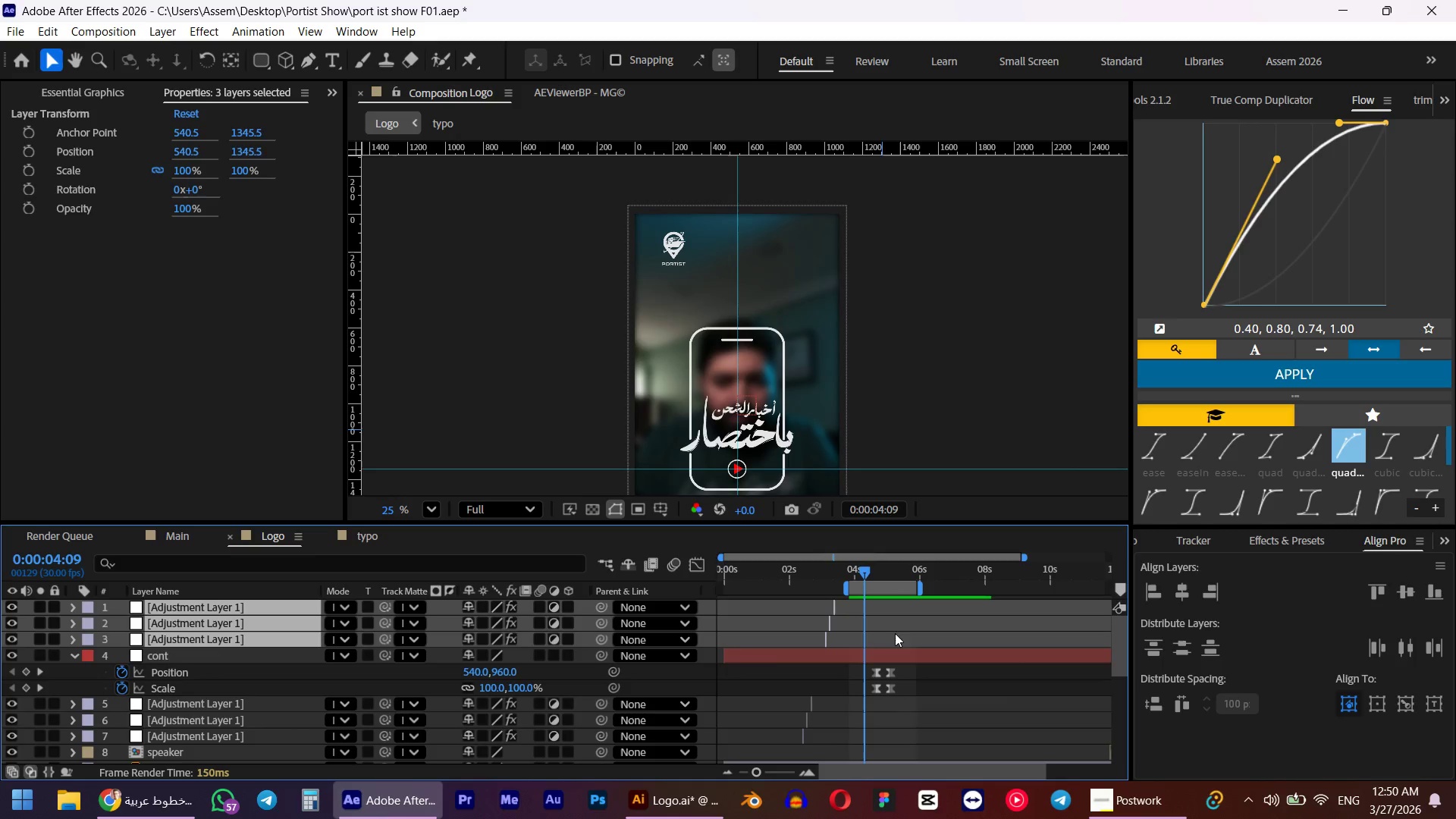 
hold_key(key=AltLeft, duration=0.31)
 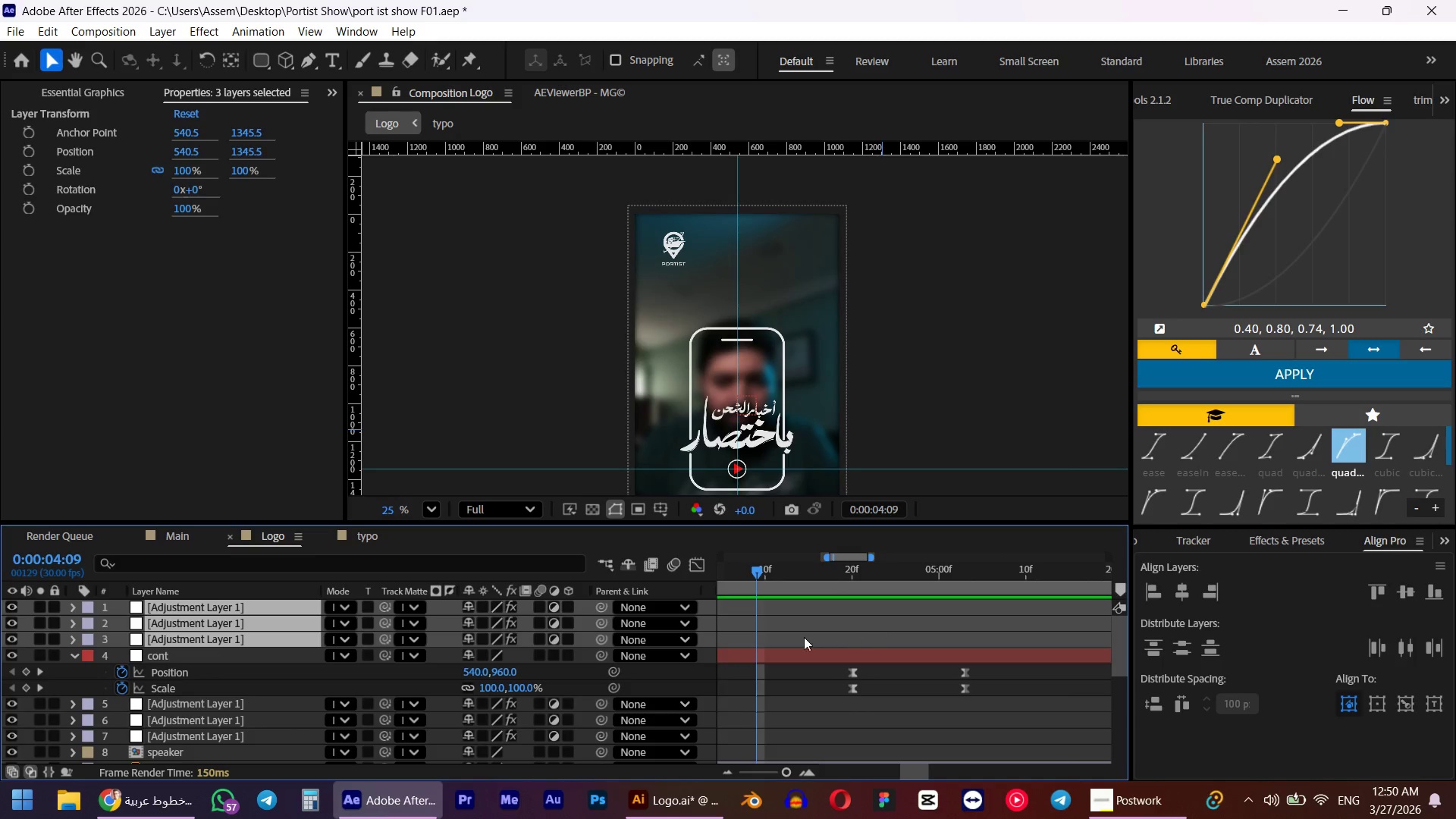 
scroll: coordinate [946, 628], scroll_direction: down, amount: 9.0
 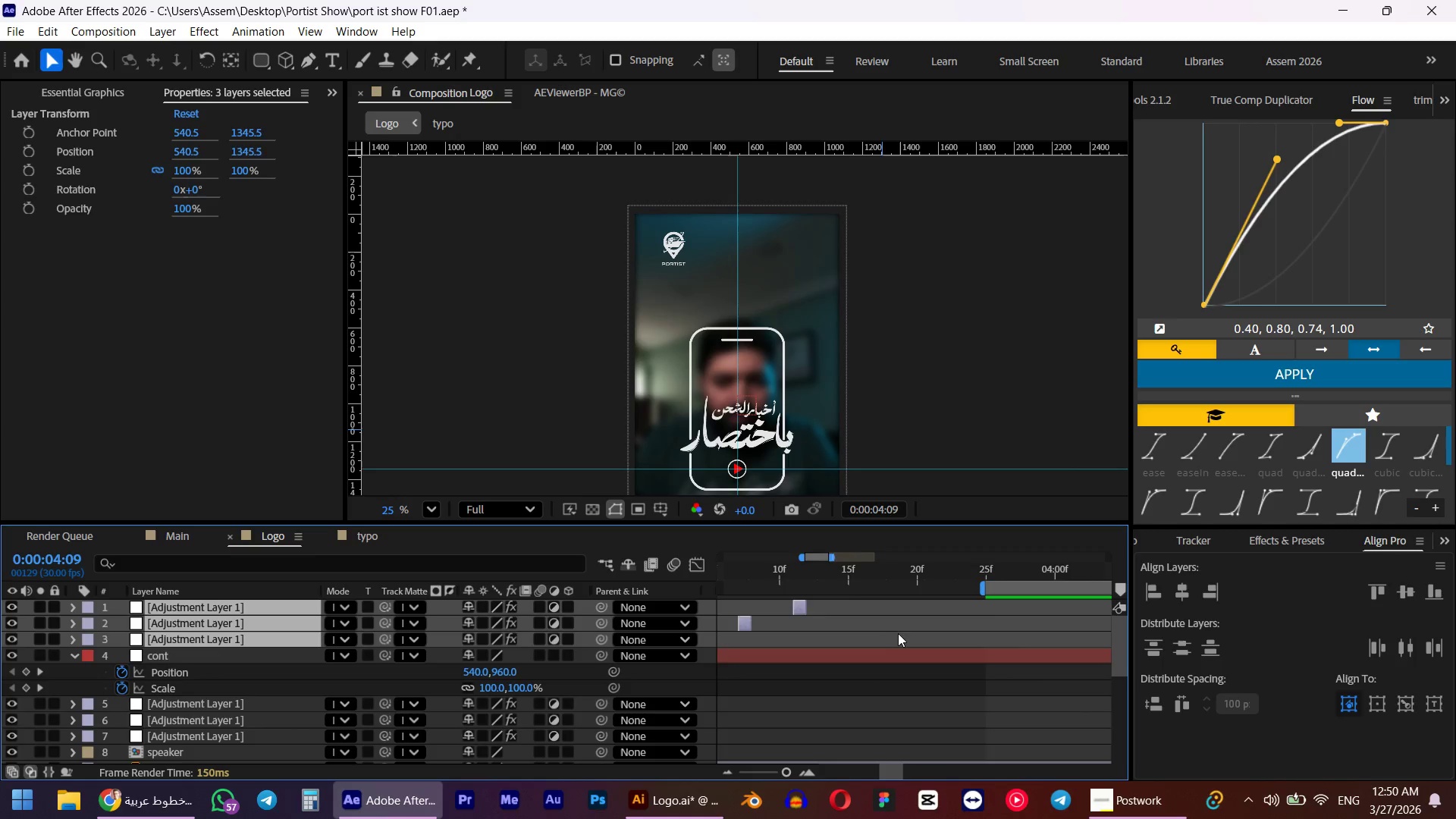 
hold_key(key=AltLeft, duration=0.53)
 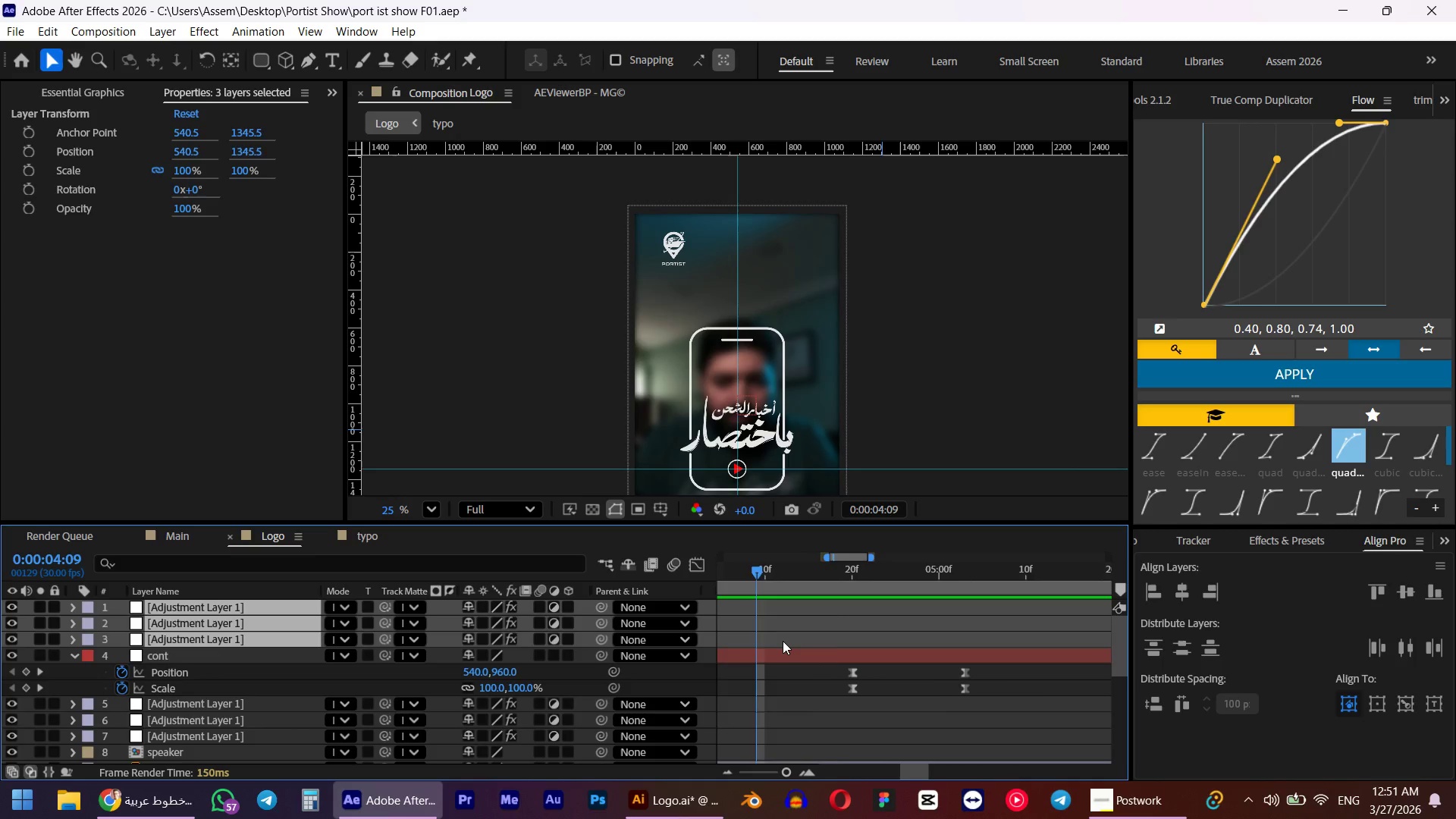 
hold_key(key=ShiftLeft, duration=0.33)
 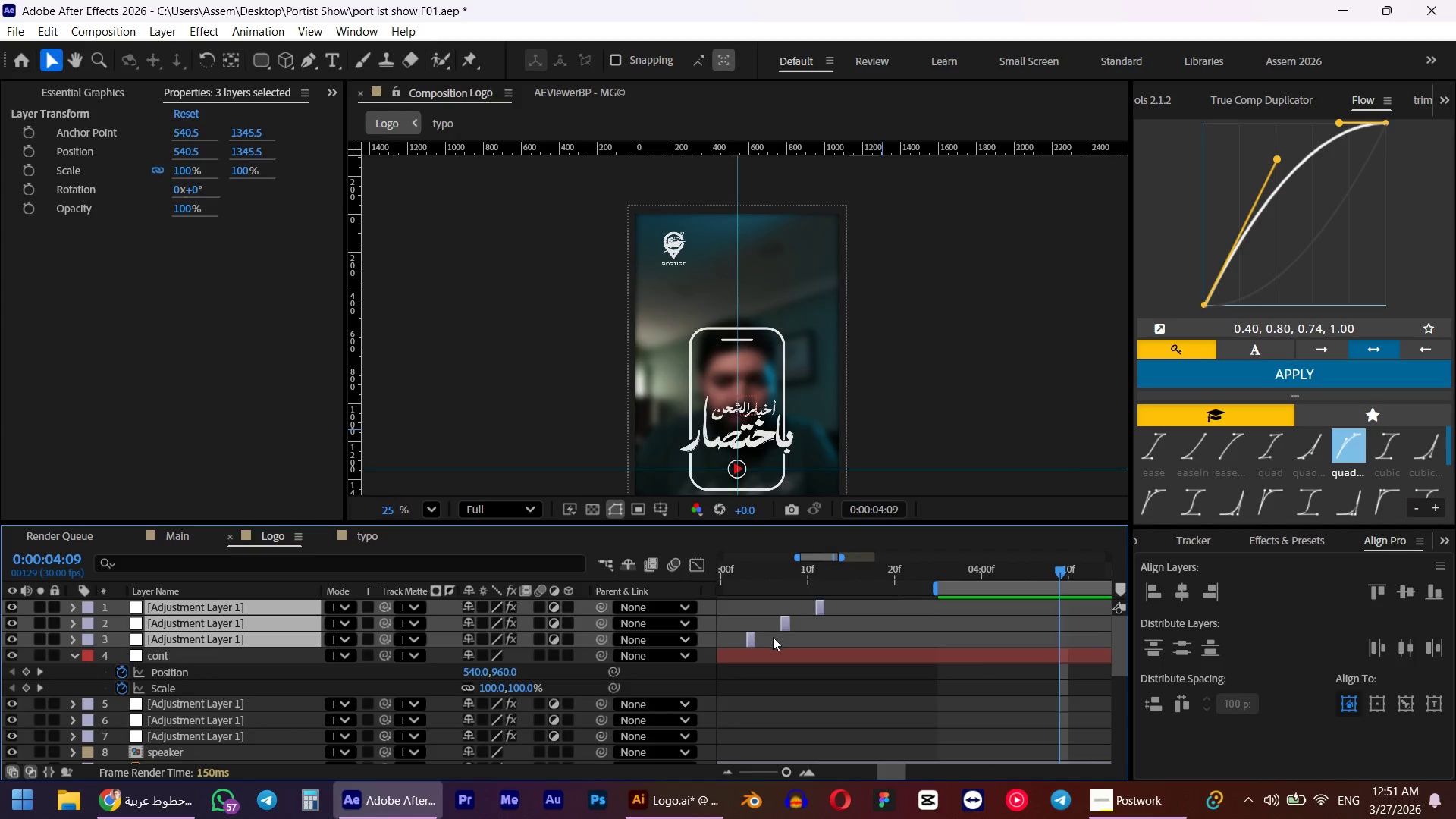 
scroll: coordinate [873, 633], scroll_direction: down, amount: 1.0
 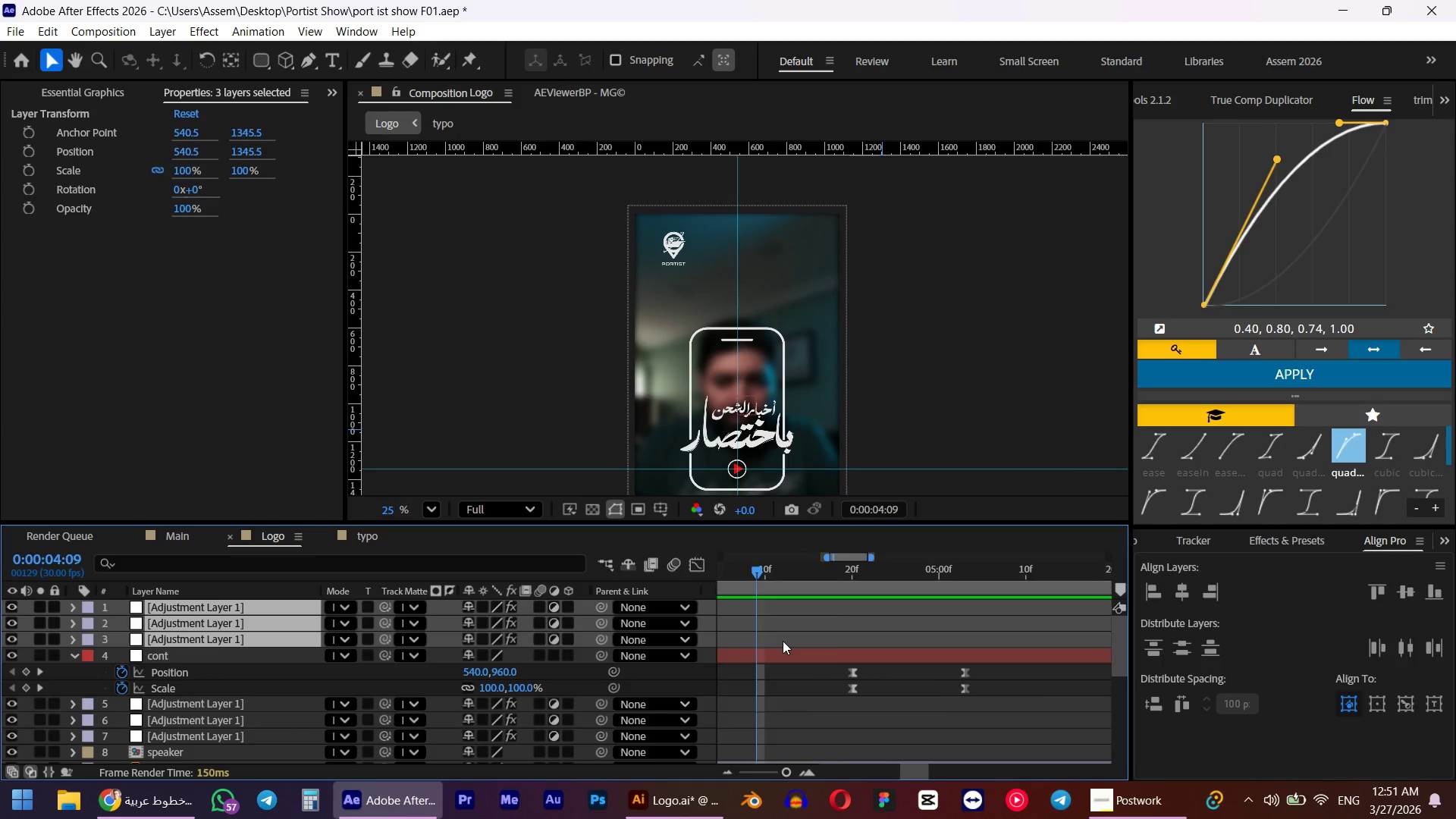 
hold_key(key=ShiftLeft, duration=0.47)
scroll: coordinate [771, 635], scroll_direction: up, amount: 8.0
 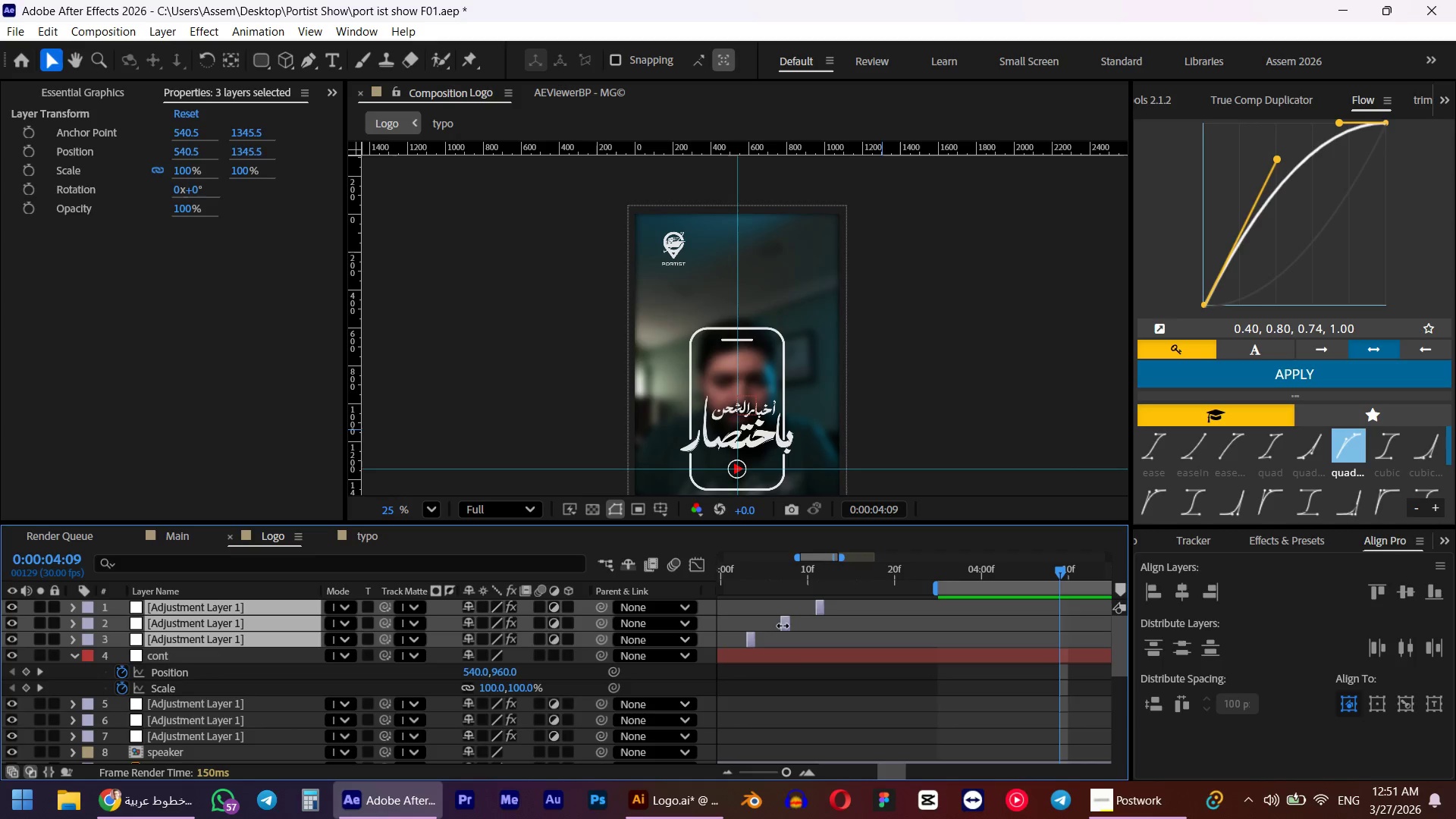 
hold_key(key=AltLeft, duration=1.12)
left_click_drag(start_coordinate=[785, 625], to_coordinate=[911, 625])
 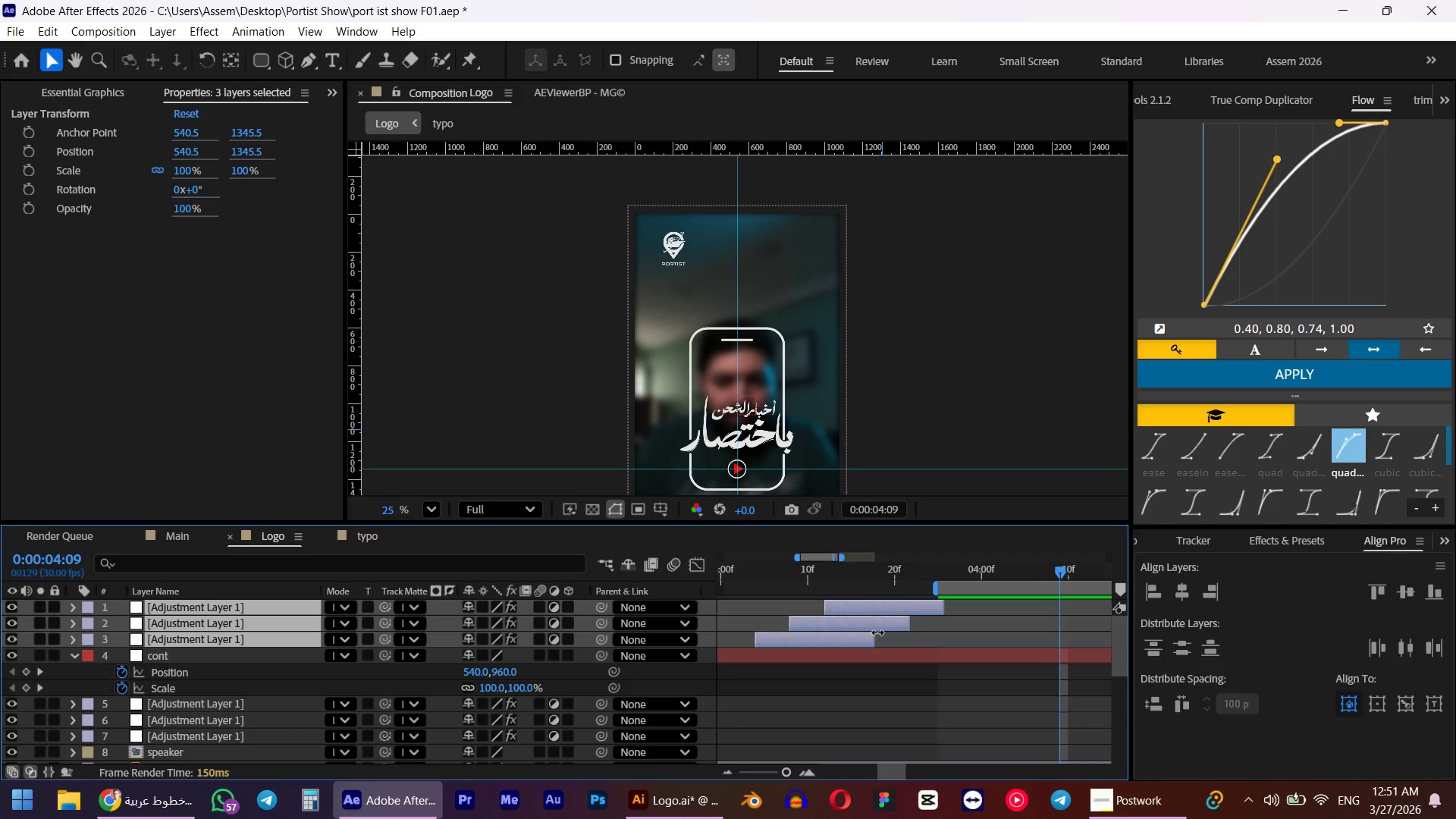 
key(Control+ControlLeft)
 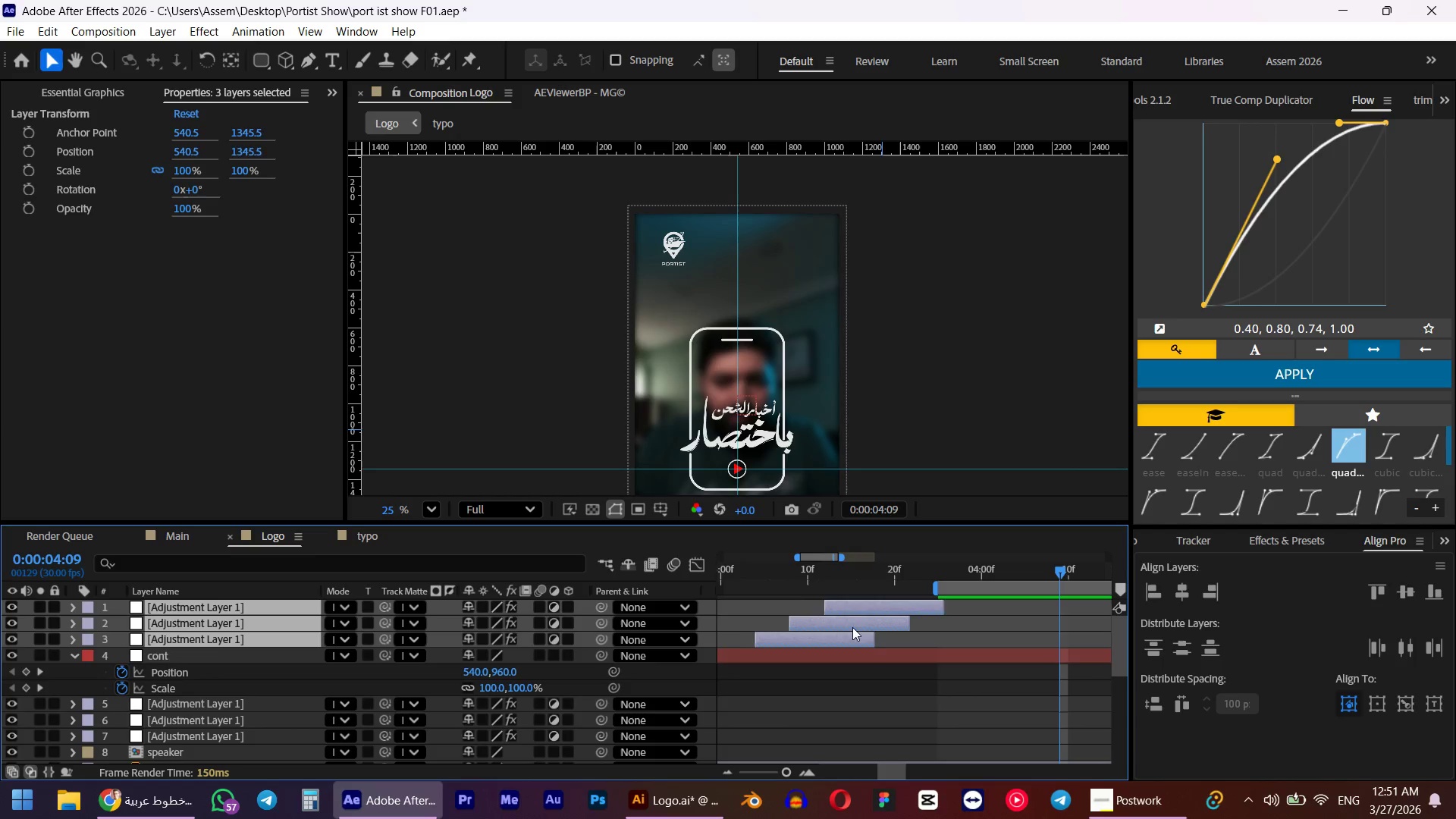 
key(Control+Z)
 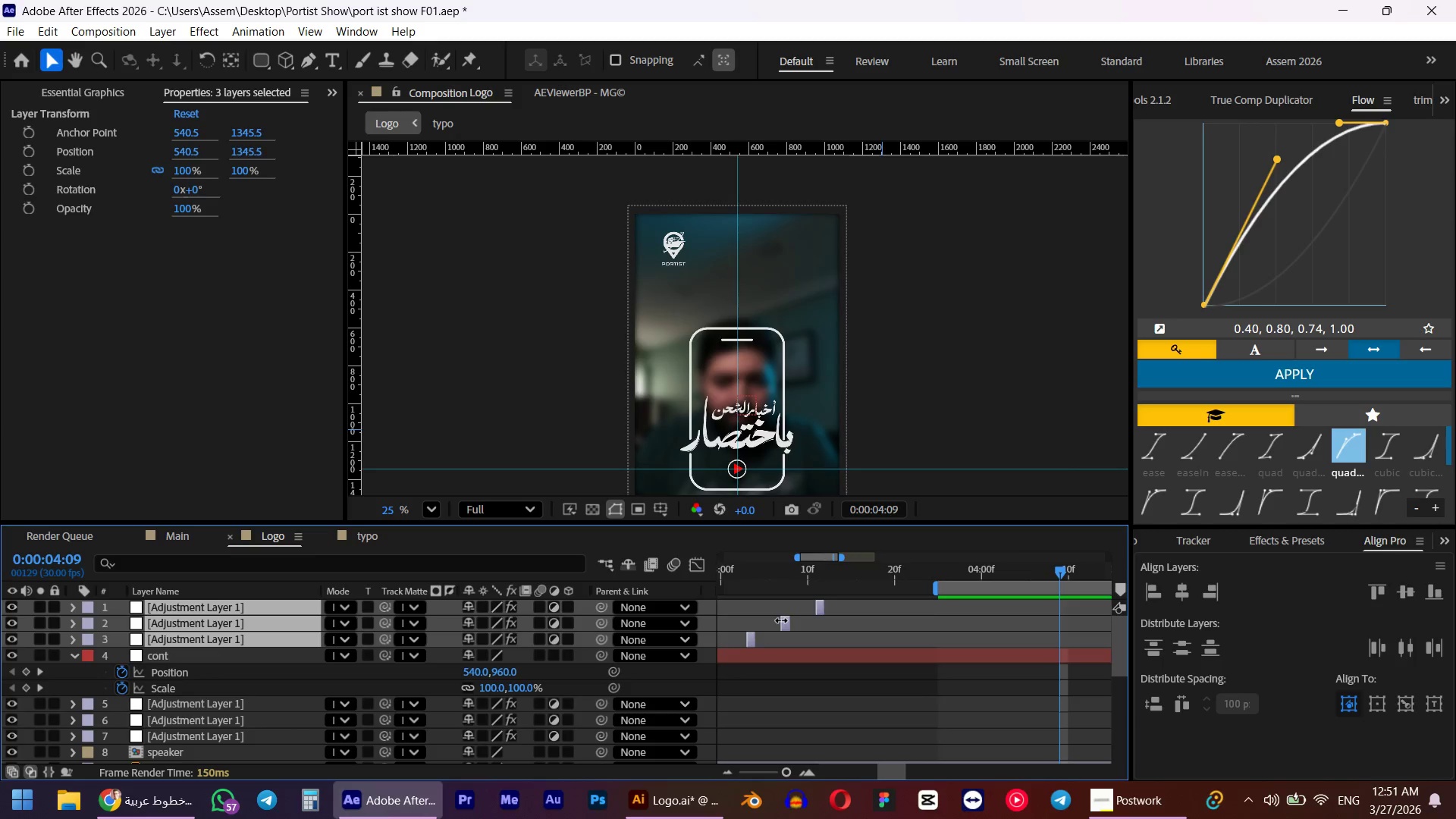 
hold_key(key=AltLeft, duration=0.31)
scroll: coordinate [782, 622], scroll_direction: up, amount: 2.0
 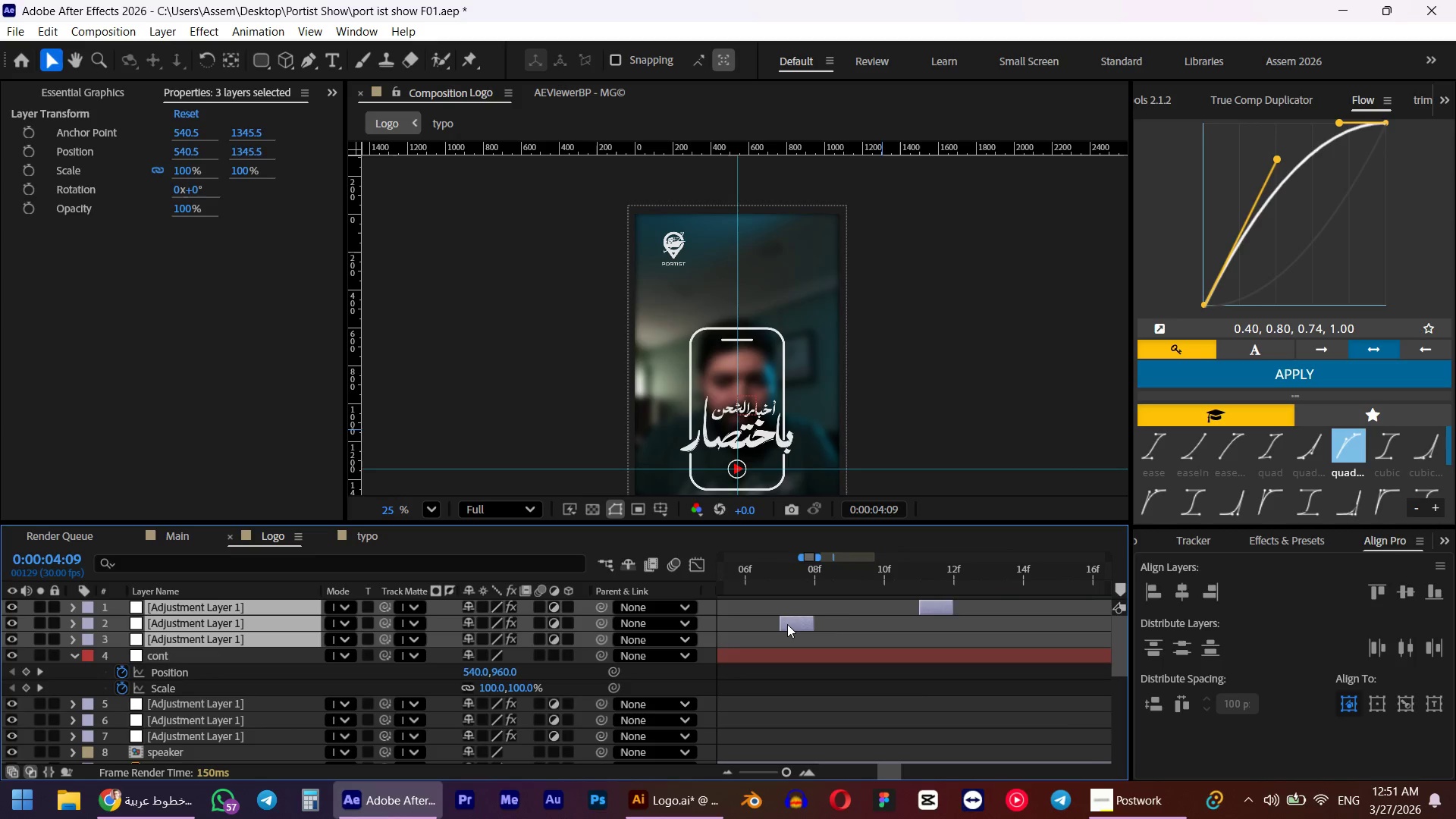 
left_click_drag(start_coordinate=[787, 624], to_coordinate=[1120, 619])
 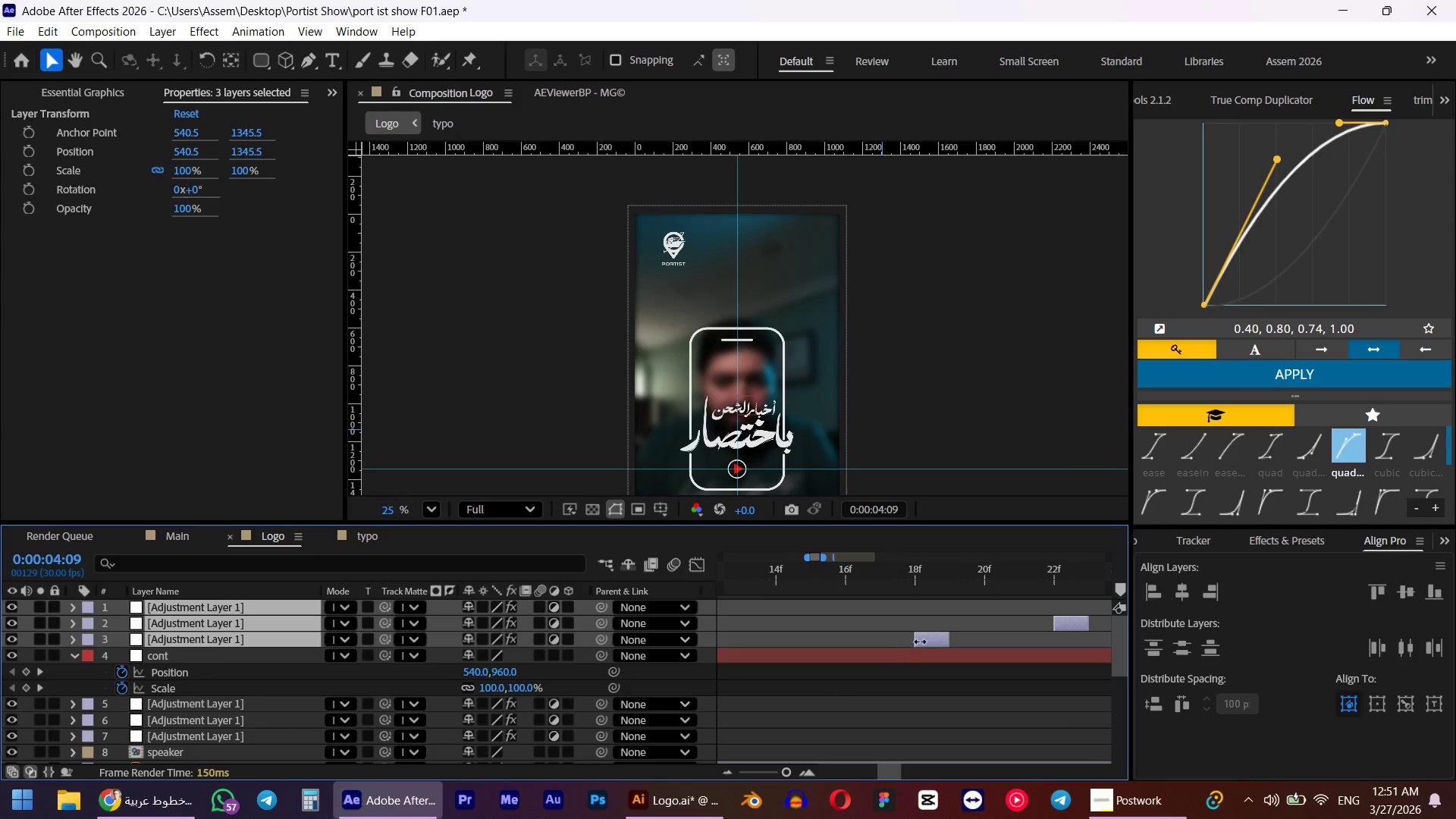 
left_click_drag(start_coordinate=[923, 640], to_coordinate=[1025, 633])
 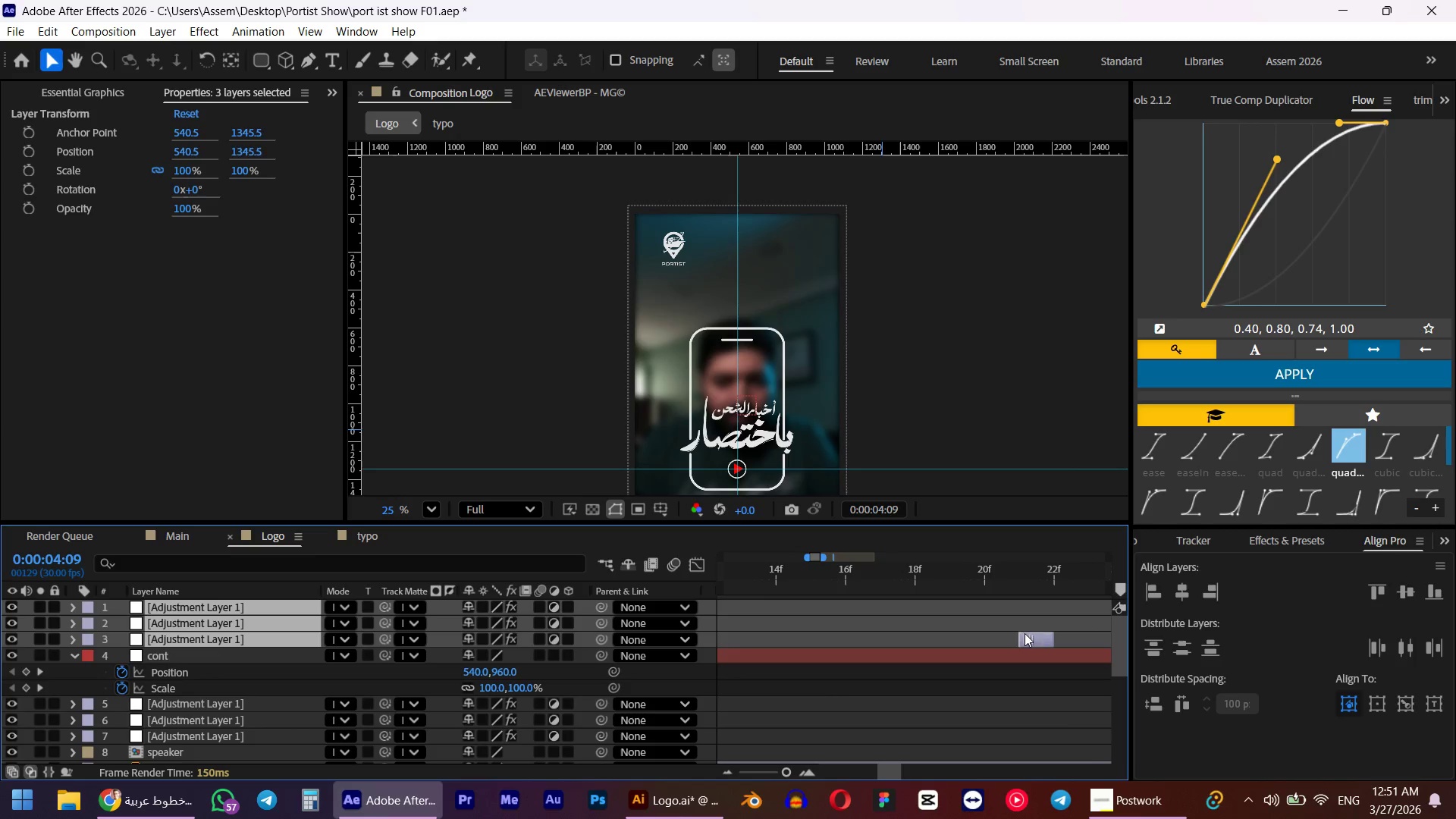 
hold_key(key=AltLeft, duration=0.34)
 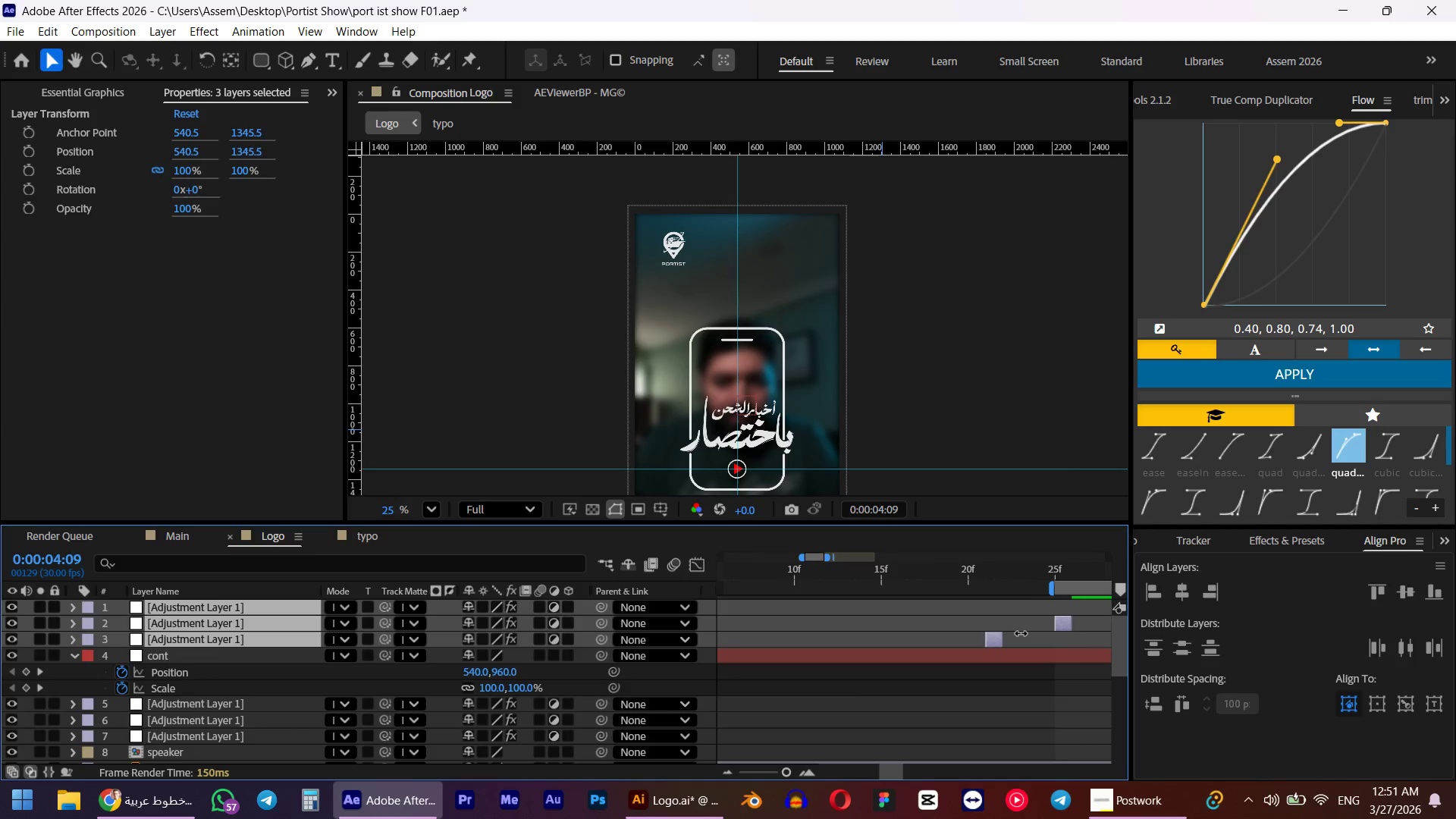 
key(Alt+AltLeft)
 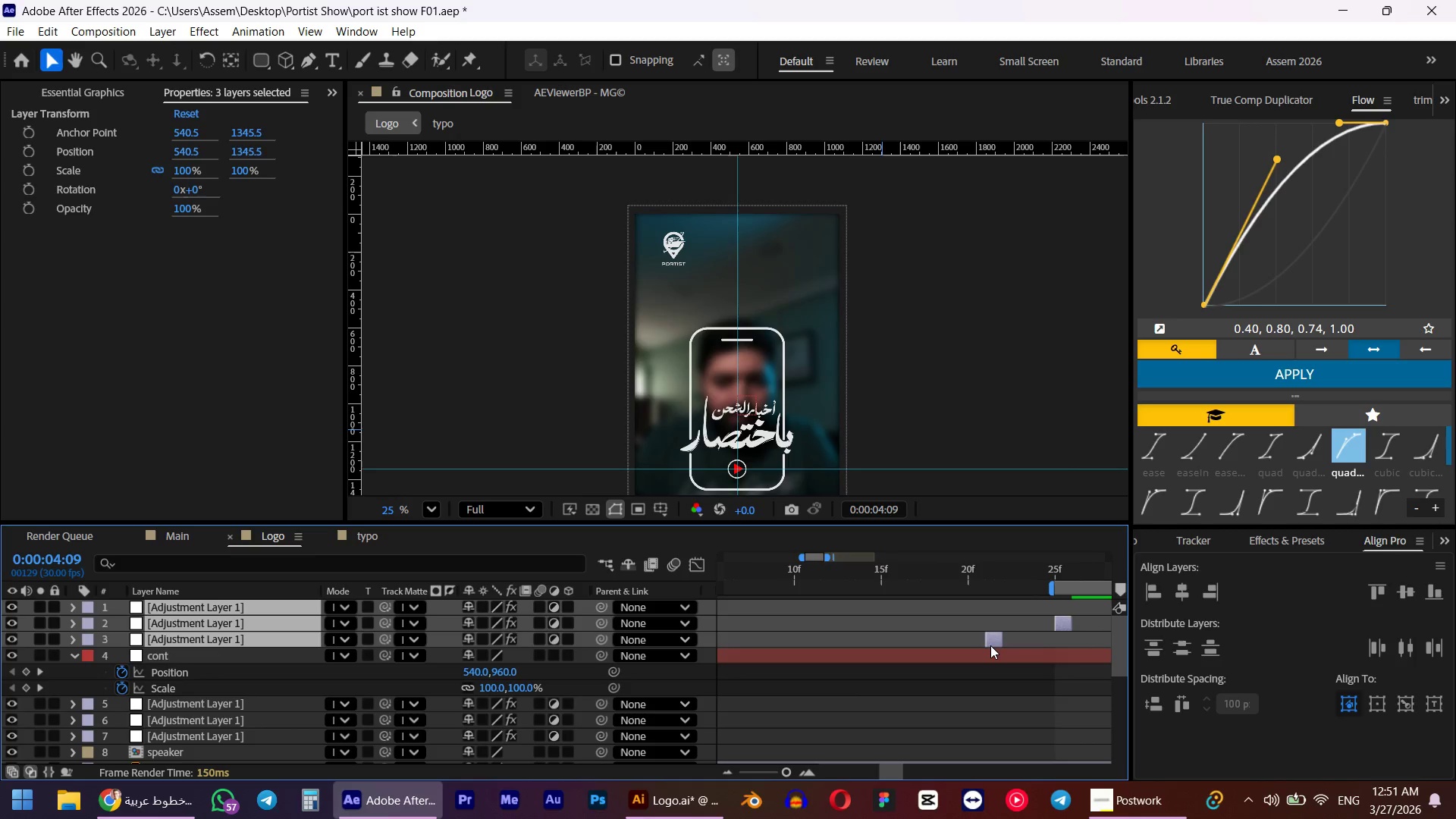 
scroll: coordinate [1021, 633], scroll_direction: down, amount: 1.0
 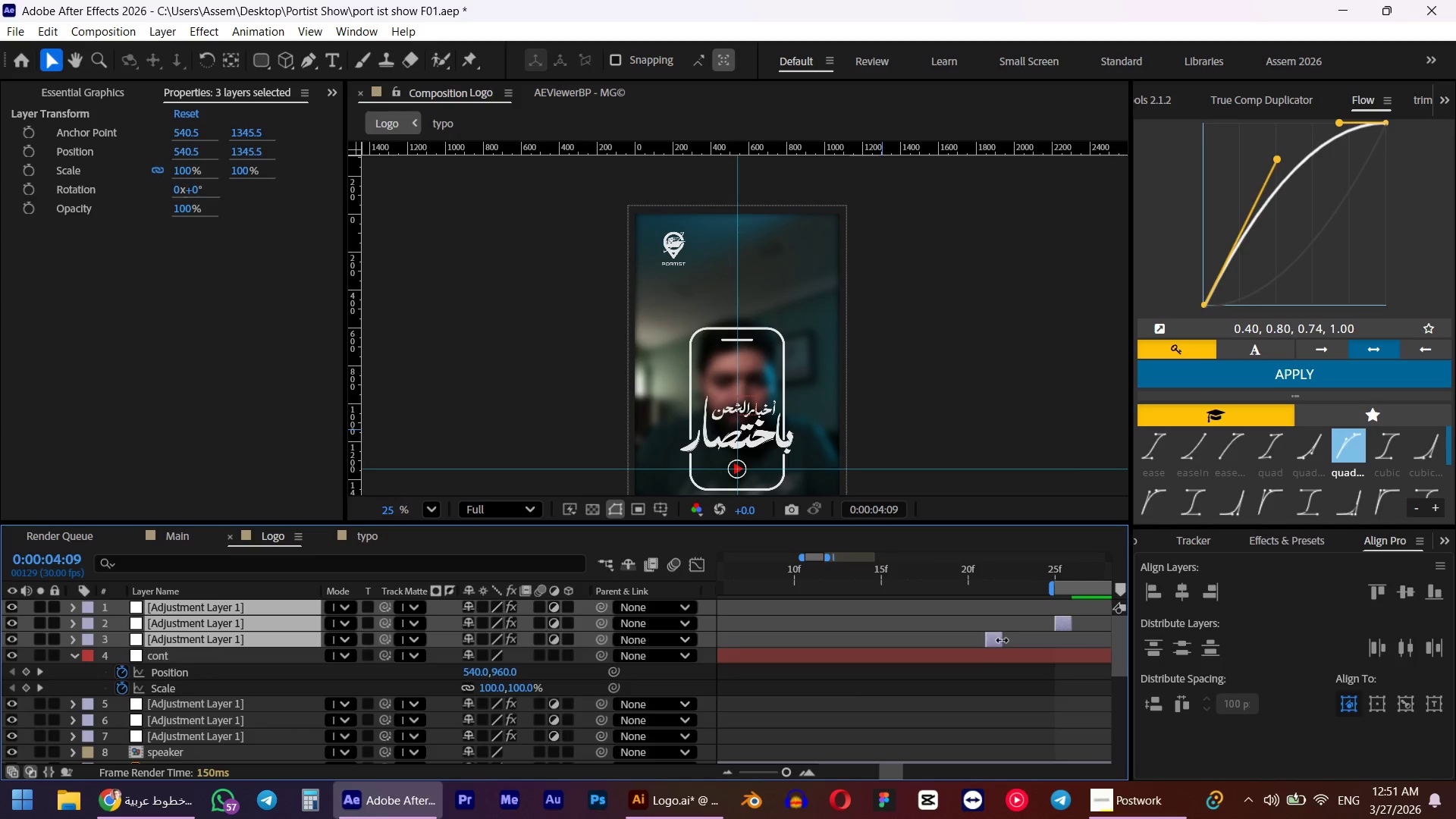 
left_click_drag(start_coordinate=[990, 645], to_coordinate=[1098, 635])
 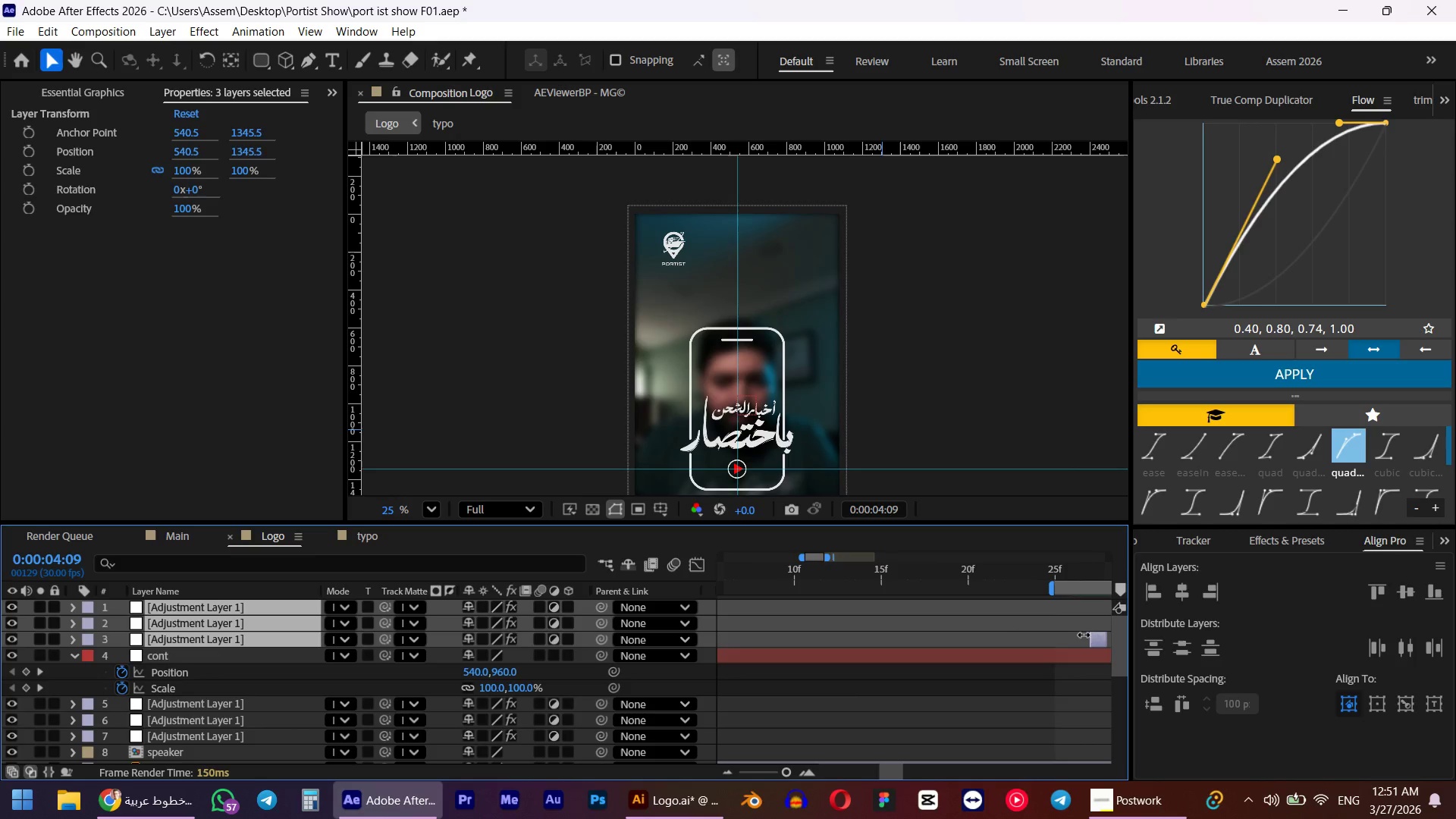 
hold_key(key=ShiftLeft, duration=0.88)
scroll: coordinate [902, 649], scroll_direction: down, amount: 8.0
 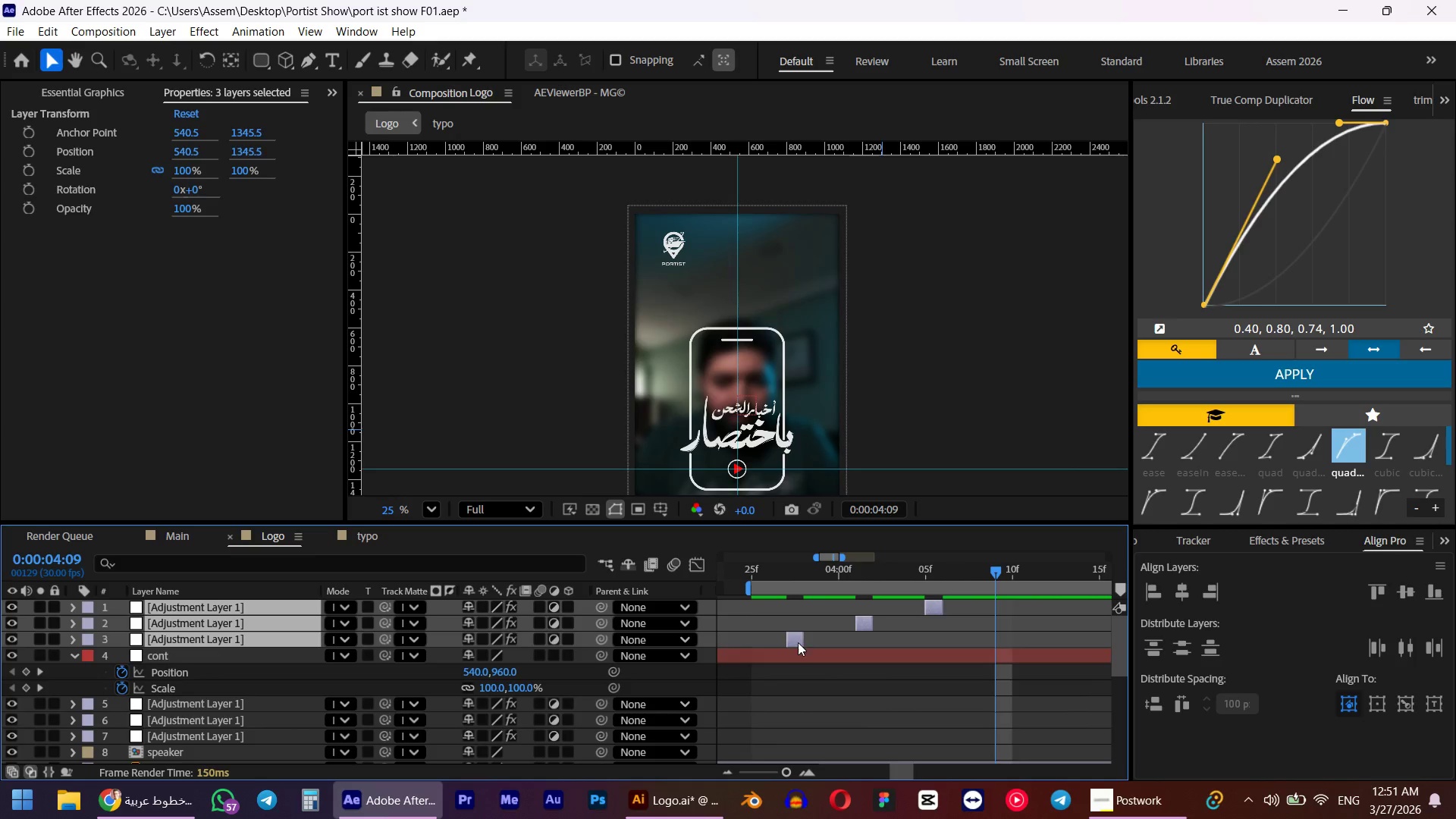 
left_click_drag(start_coordinate=[796, 642], to_coordinate=[930, 639])
 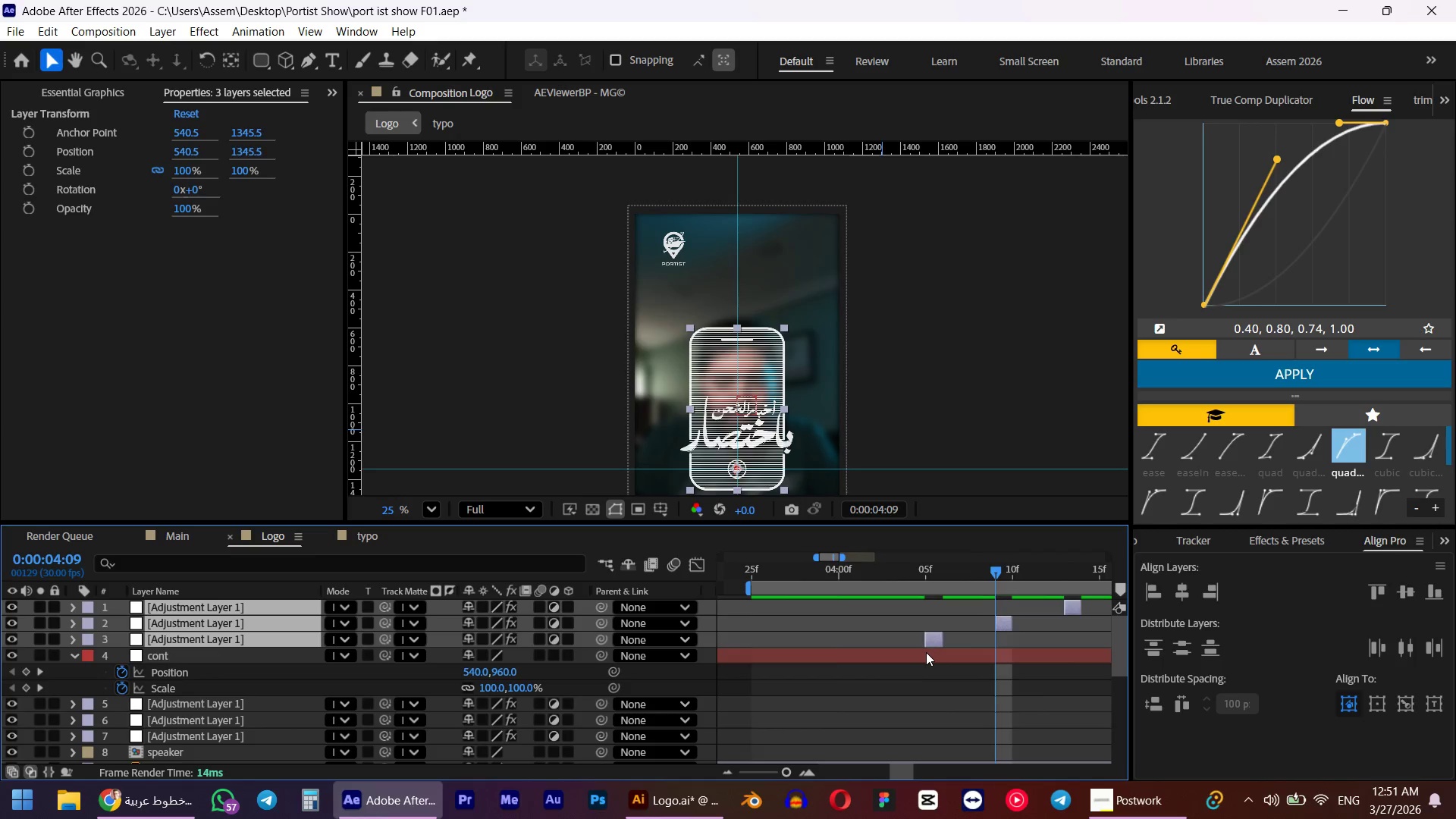 
hold_key(key=AltLeft, duration=0.39)
 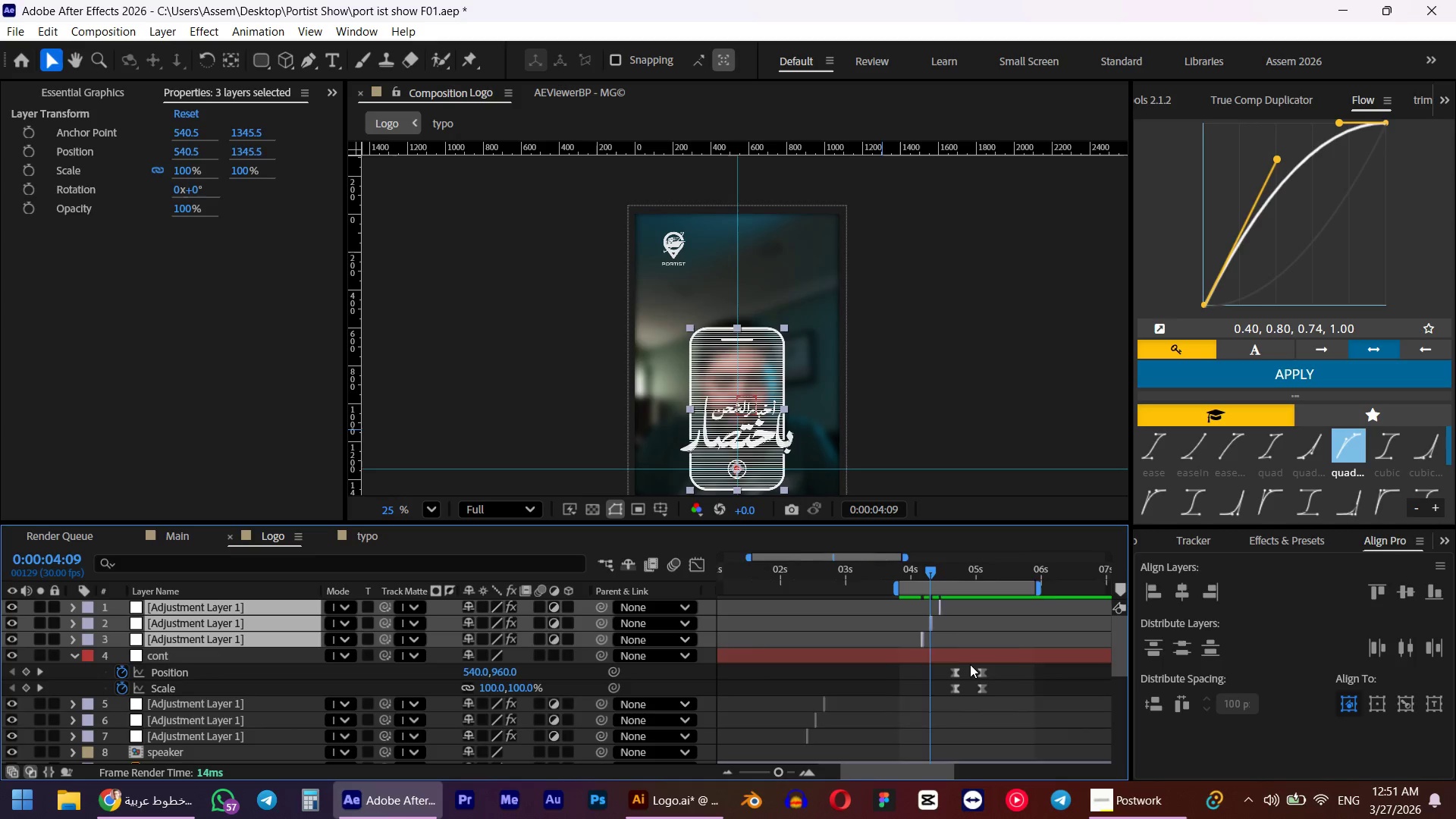 
hold_key(key=AltLeft, duration=0.42)
 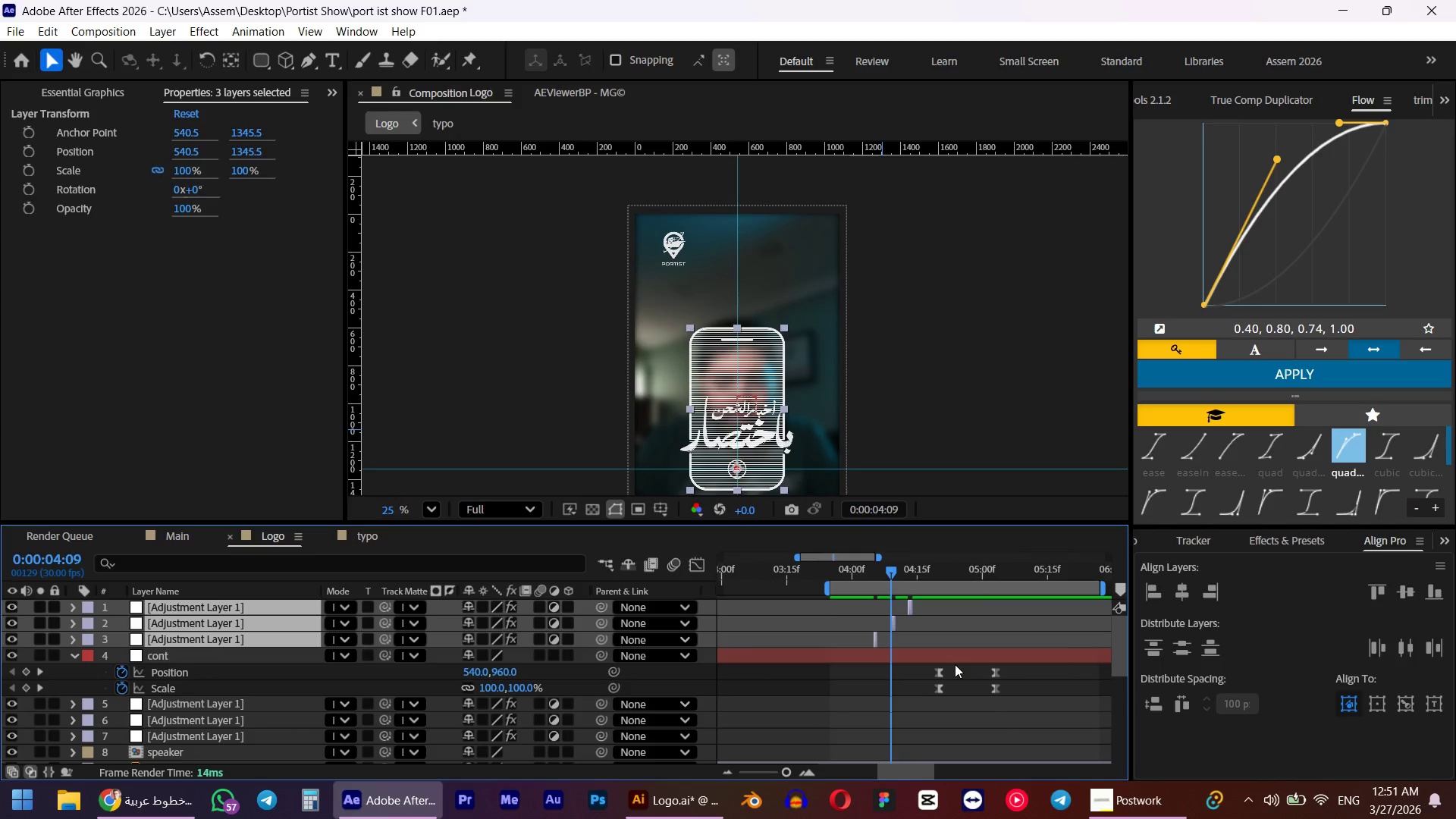 
scroll: coordinate [921, 652], scroll_direction: down, amount: 3.0
 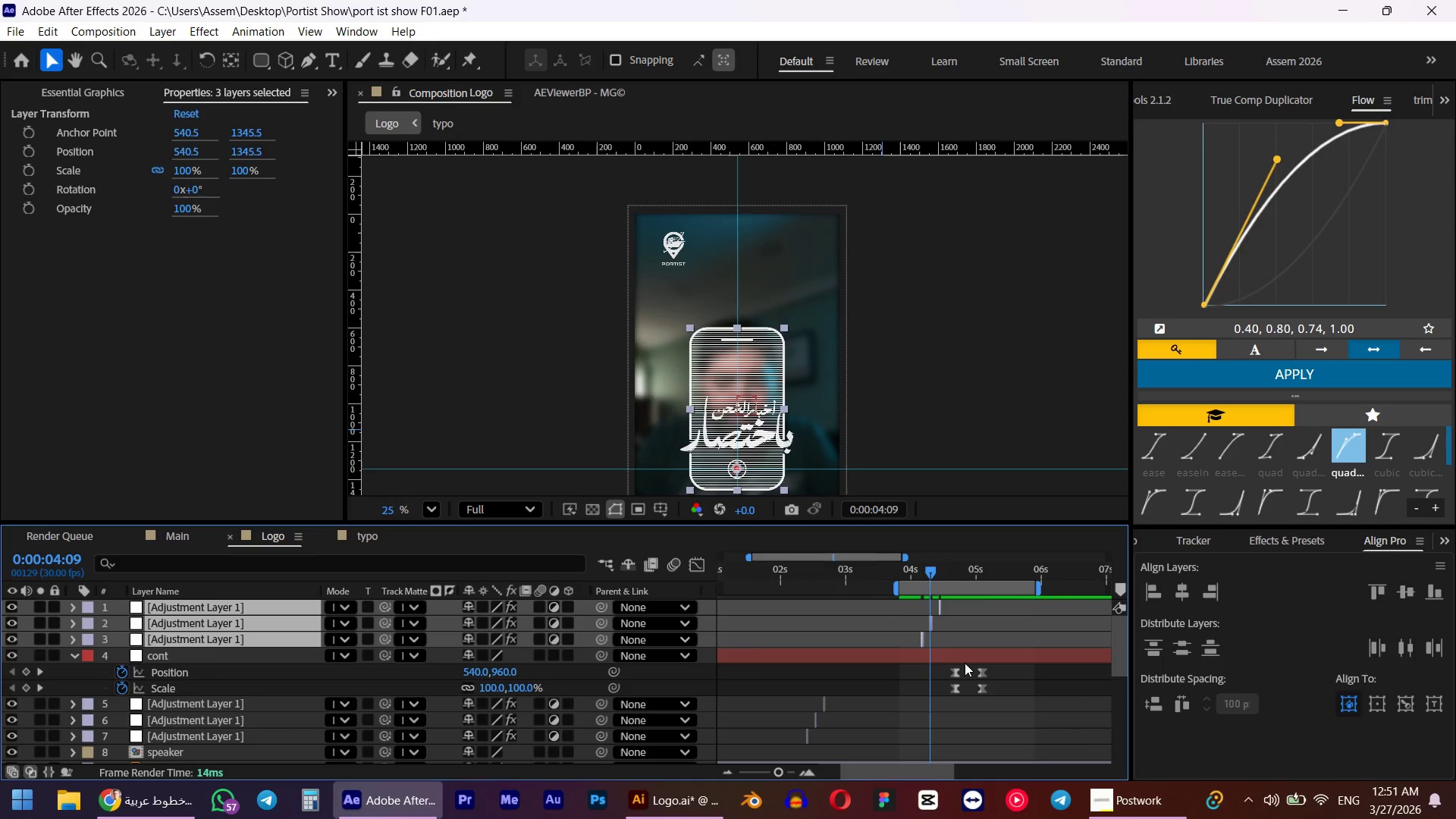 
scroll: coordinate [970, 664], scroll_direction: up, amount: 1.0
 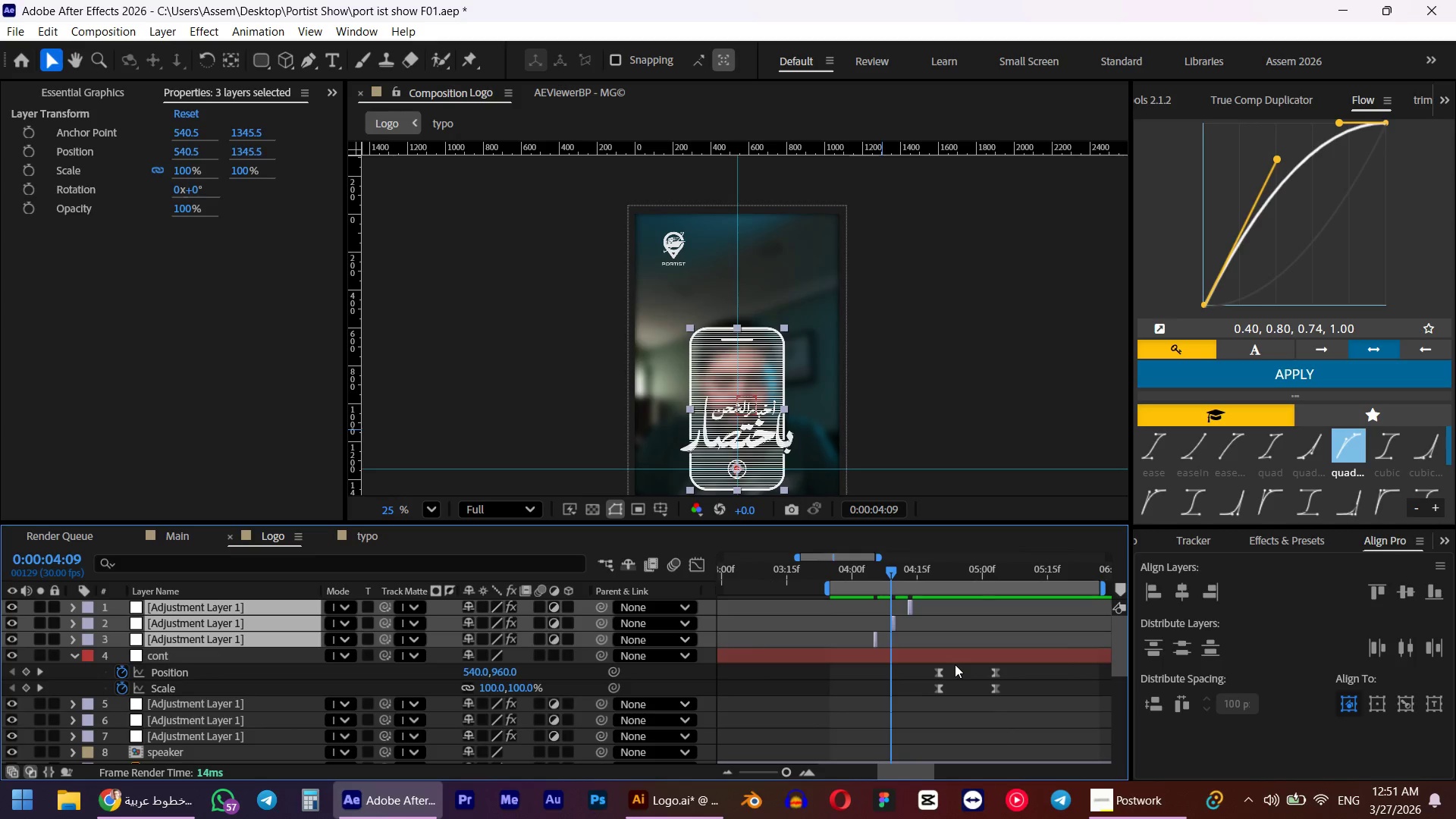 
key(Numpad0)
 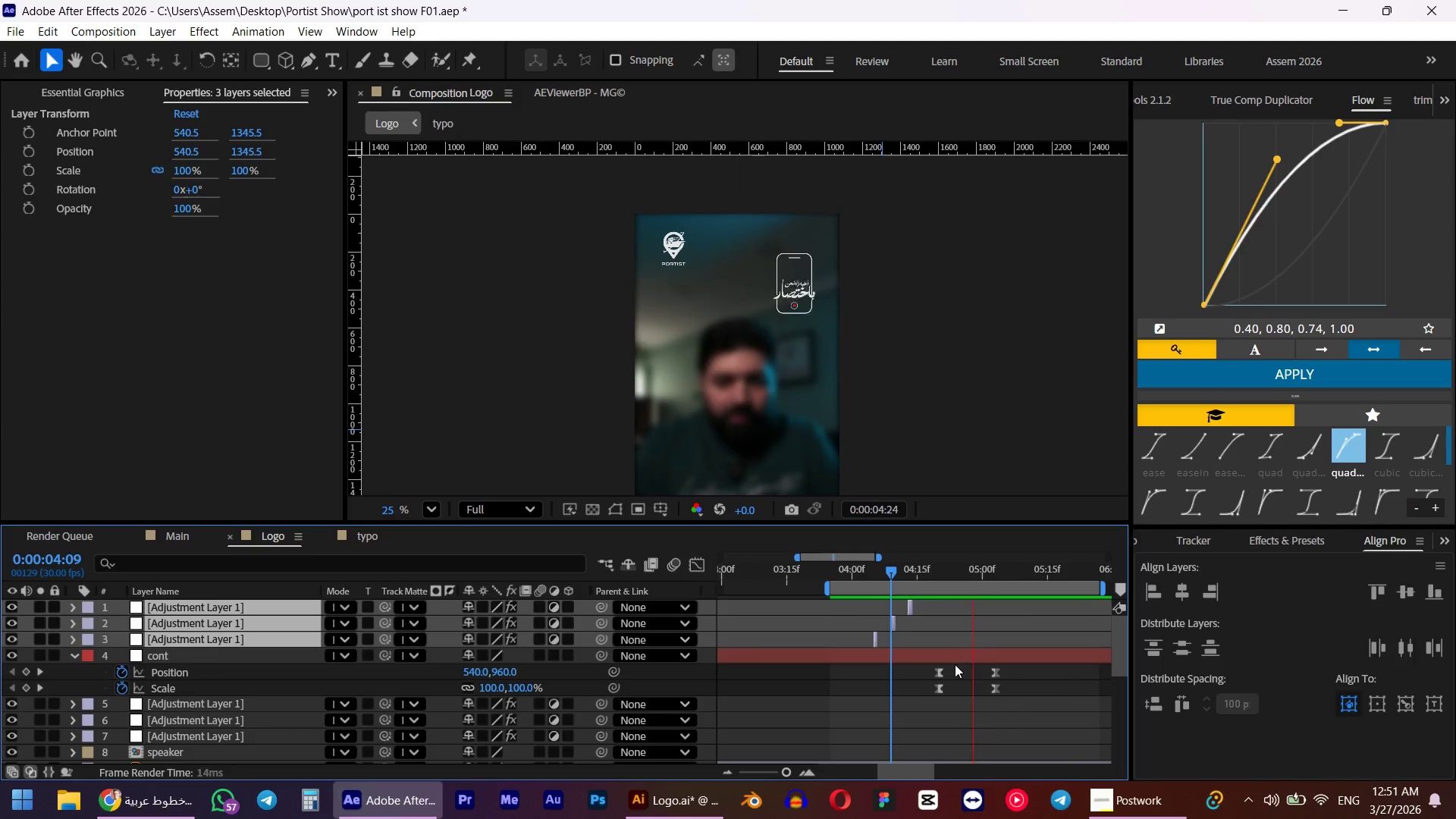 
key(Space)
 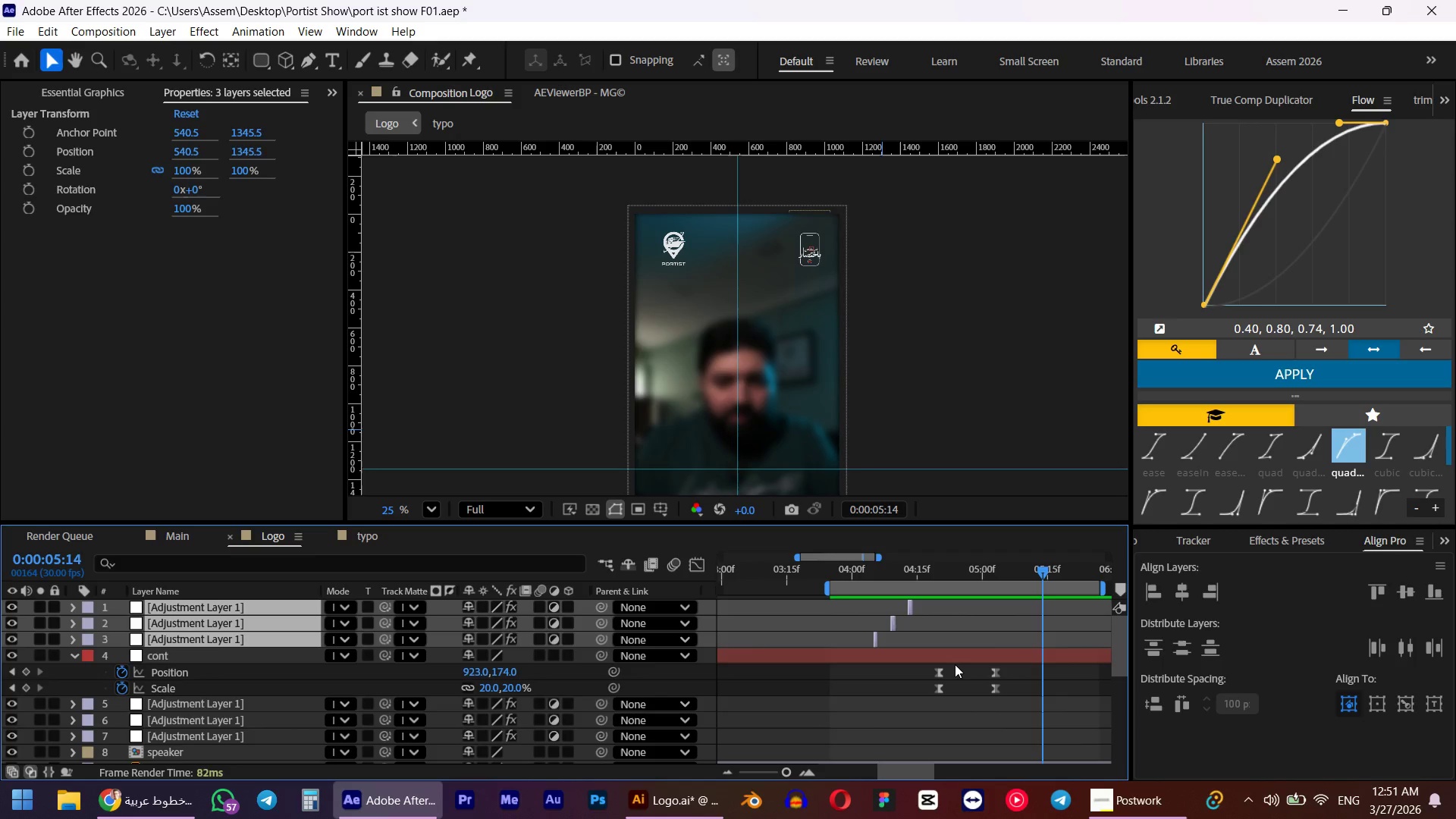 
hold_key(key=AltLeft, duration=0.34)
scroll: coordinate [955, 664], scroll_direction: down, amount: 1.0
 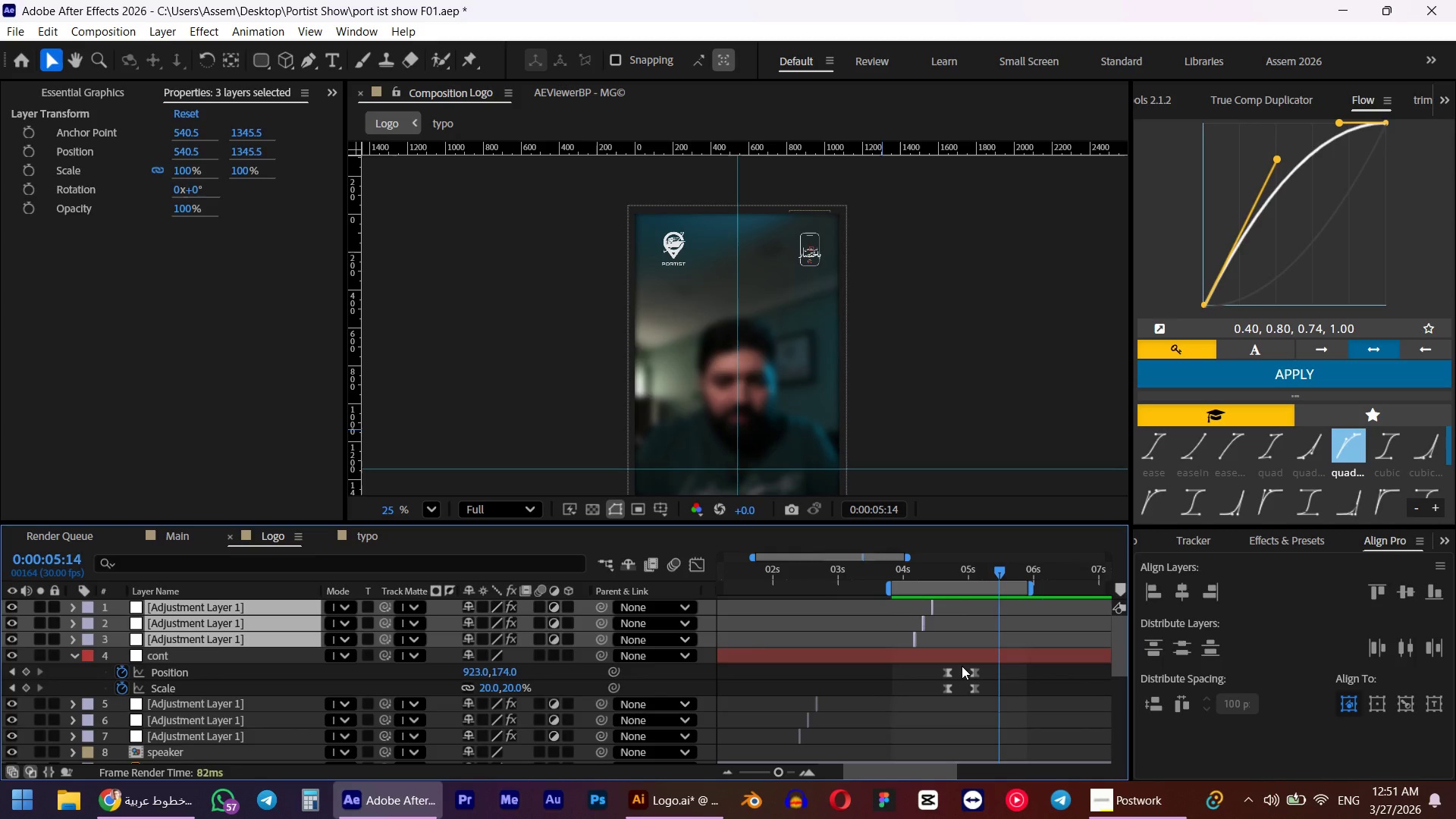 
key(Numpad0)
 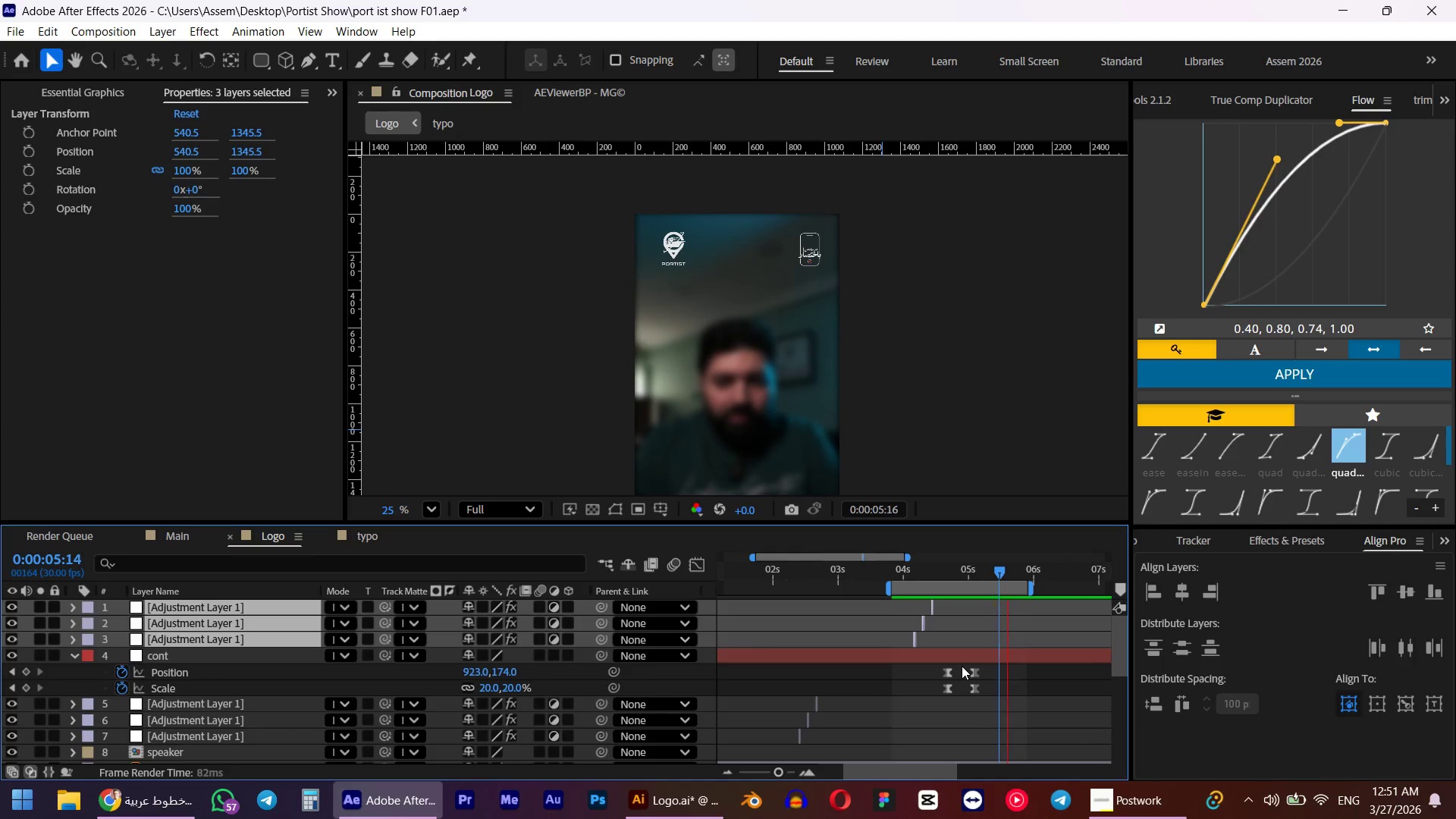 
key(Space)
 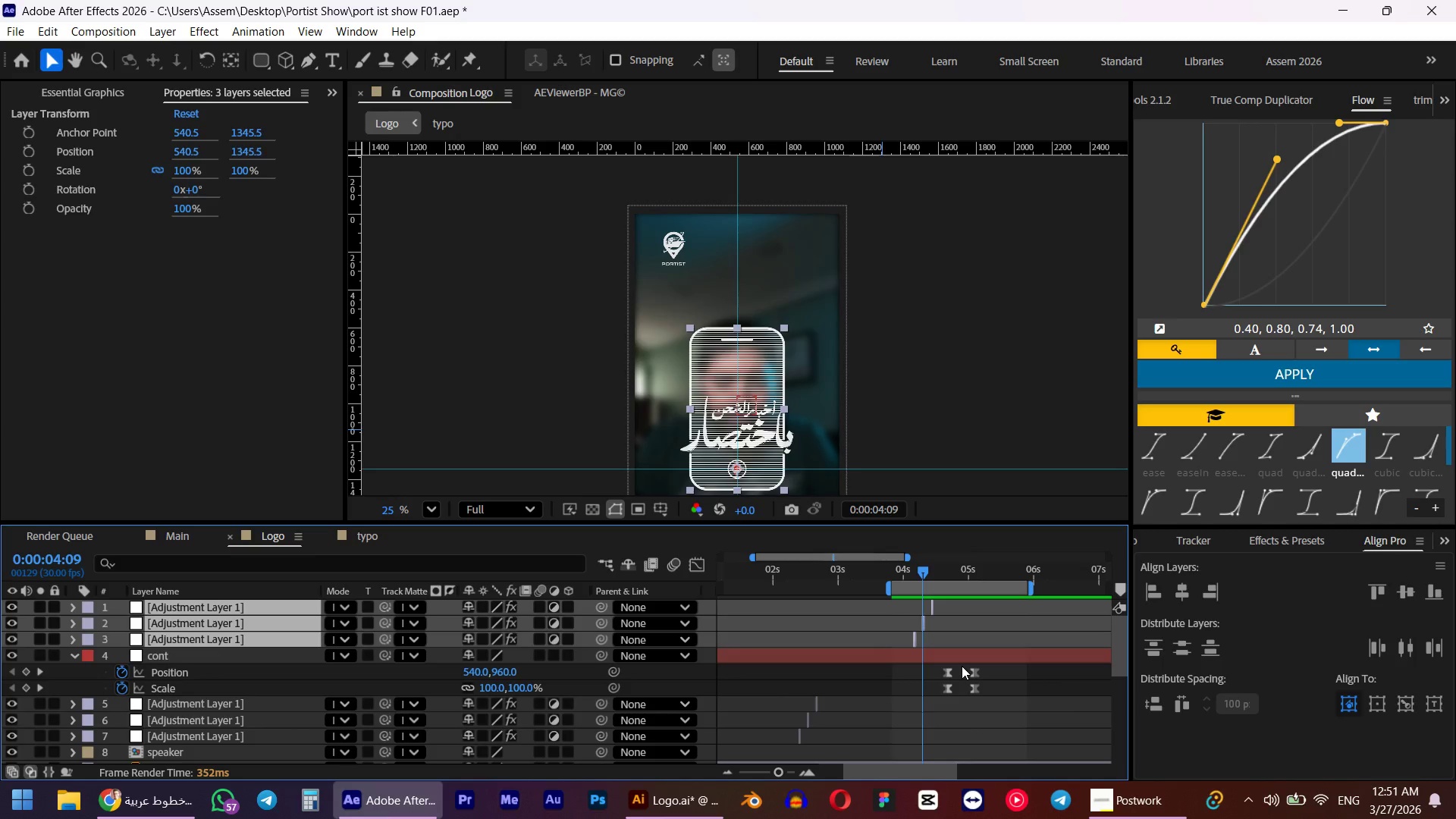 
wait(34.27)
 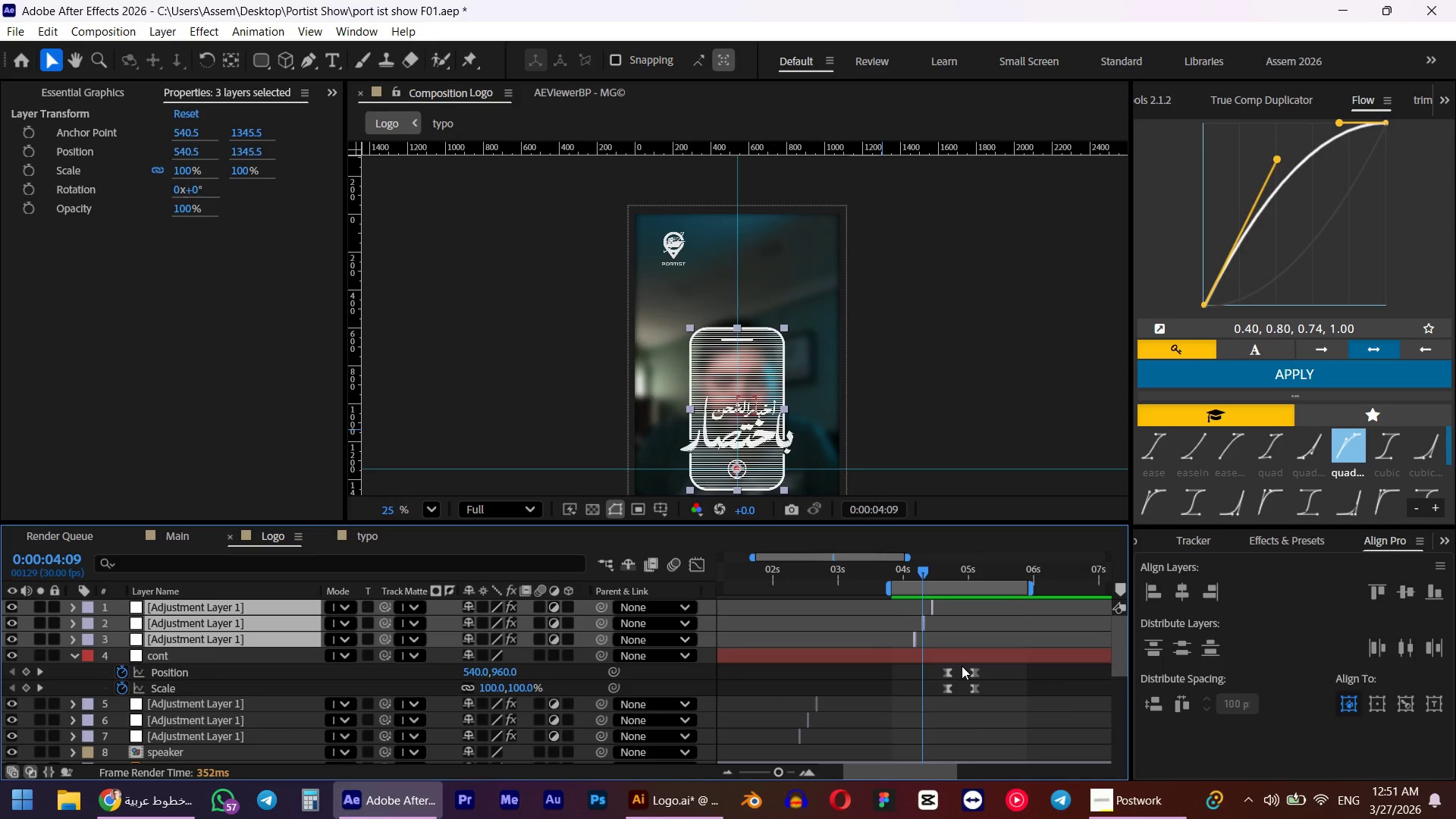 
hold_key(key=AltLeft, duration=0.56)
scroll: coordinate [901, 654], scroll_direction: up, amount: 3.0
 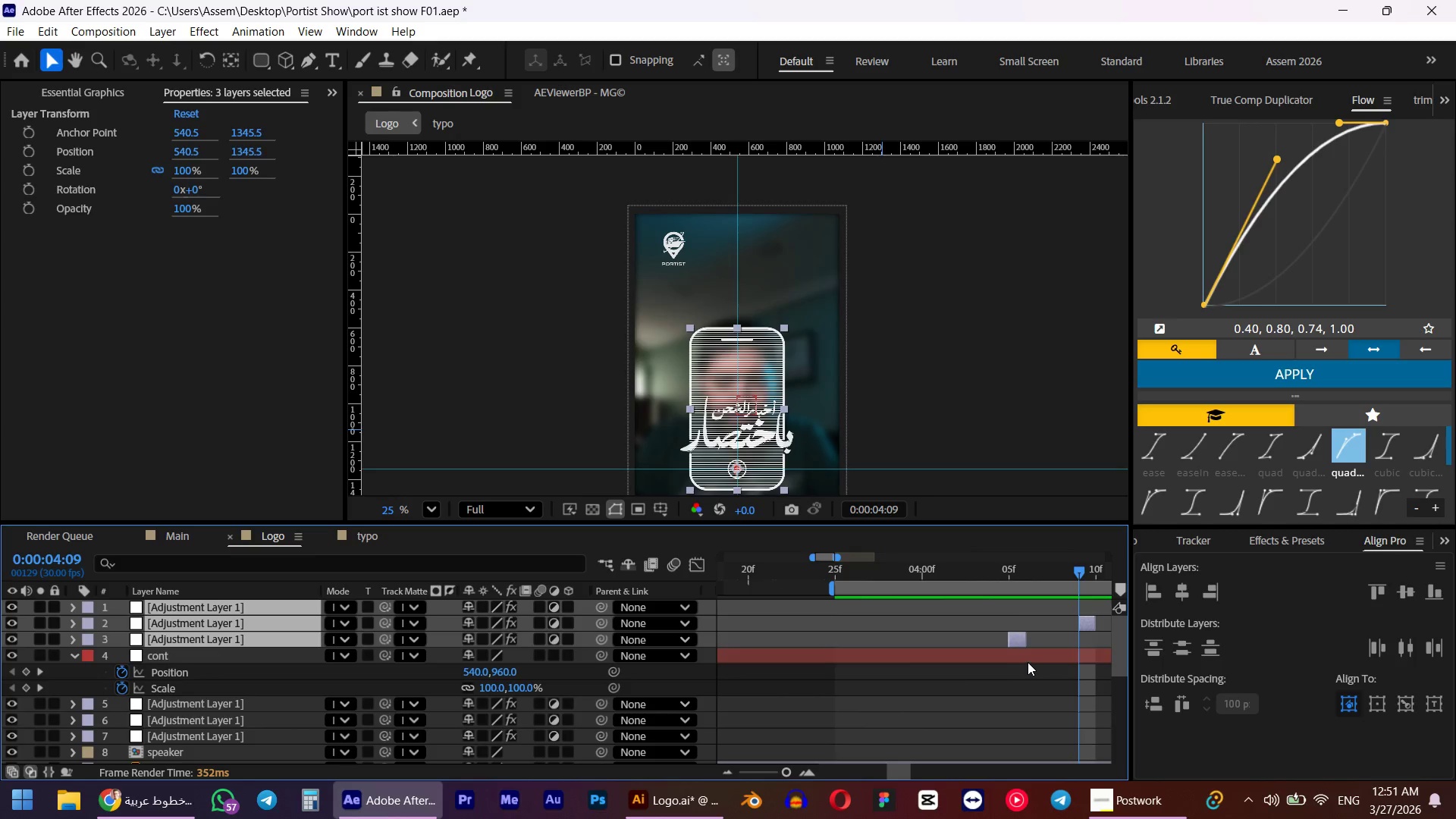 
hold_key(key=ShiftLeft, duration=0.44)
scroll: coordinate [992, 653], scroll_direction: down, amount: 1.0
 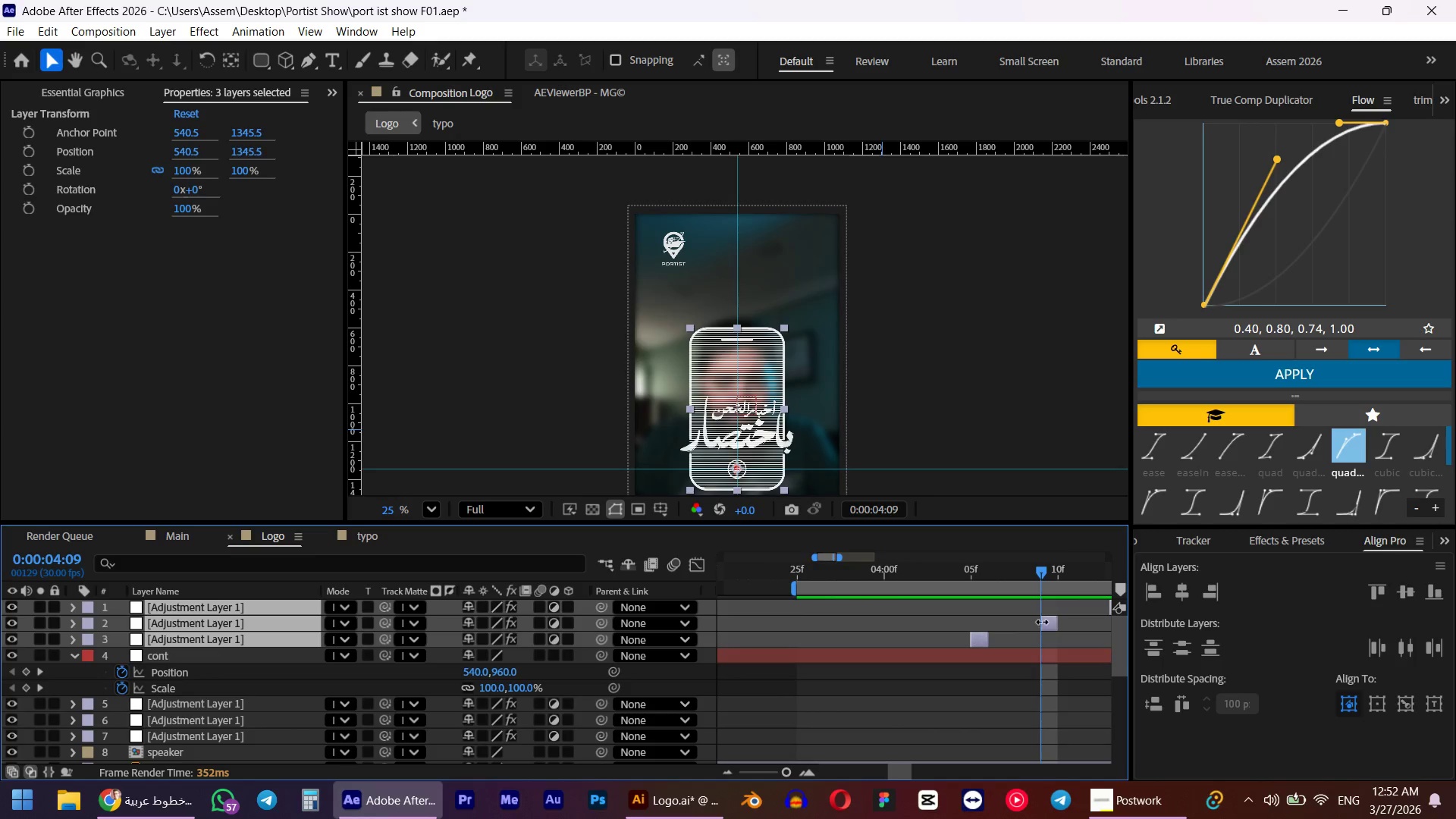 
left_click([1050, 624])
 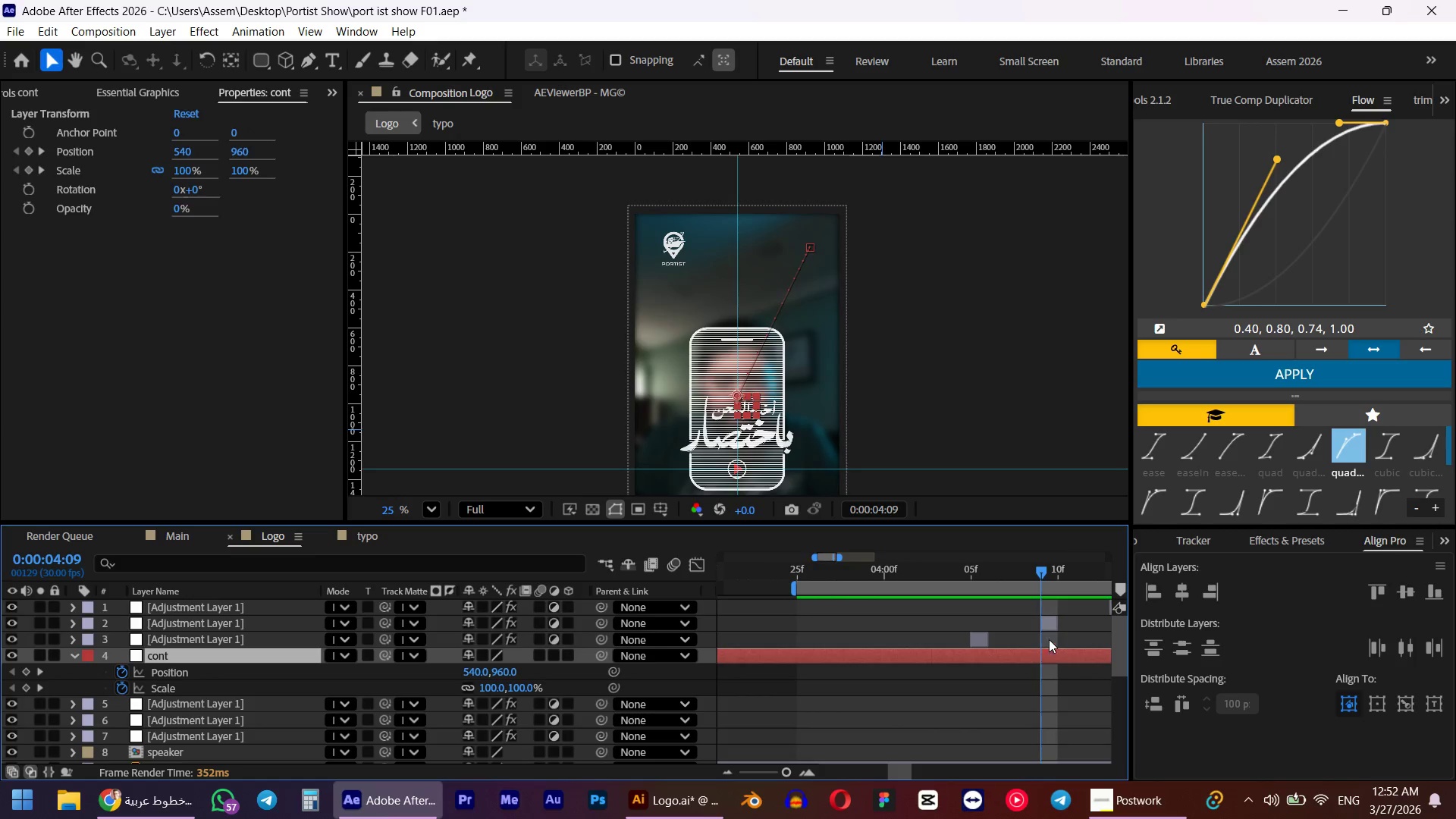 
double_click([1049, 622])
 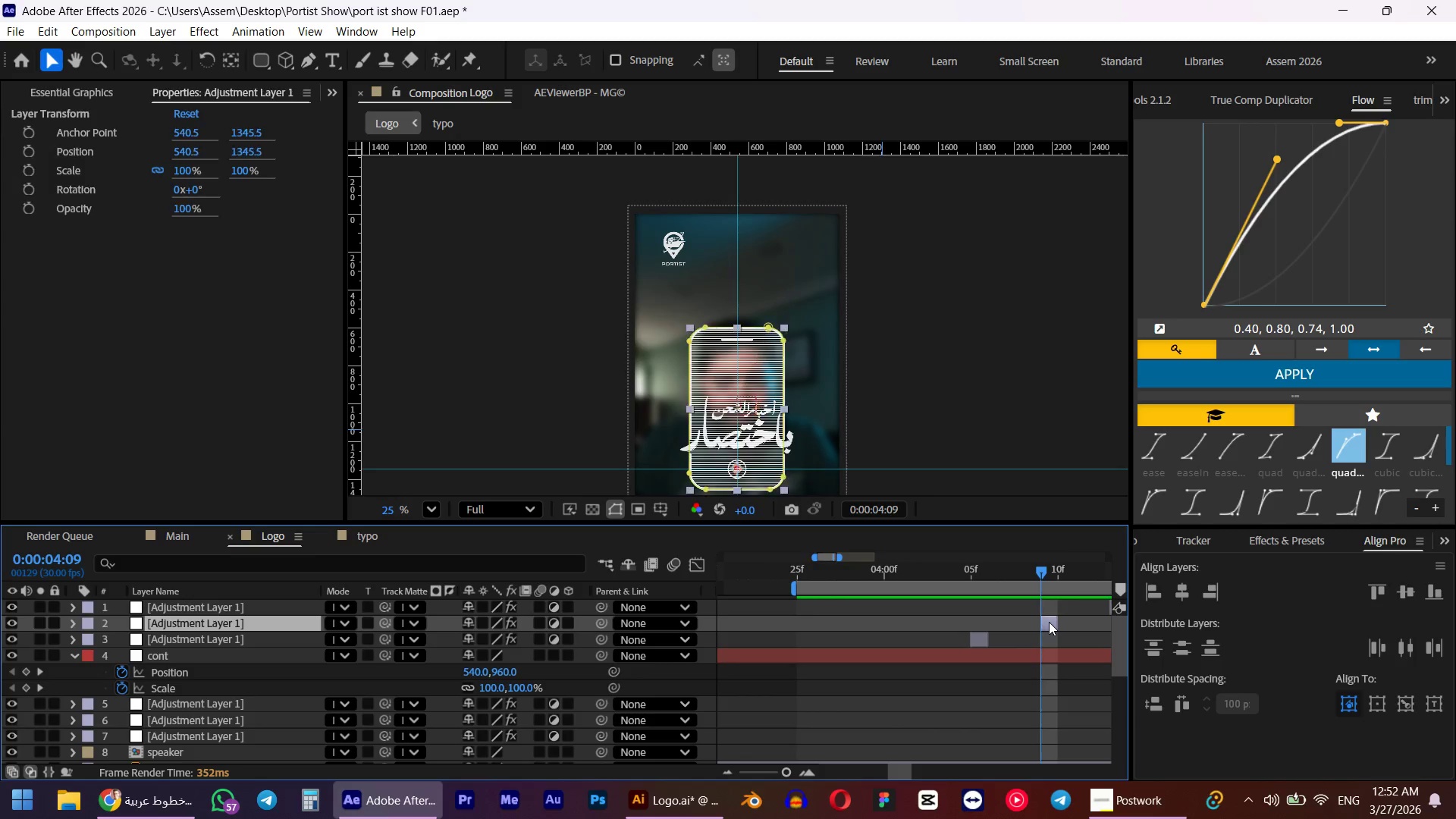 
key(Control+ControlLeft)
 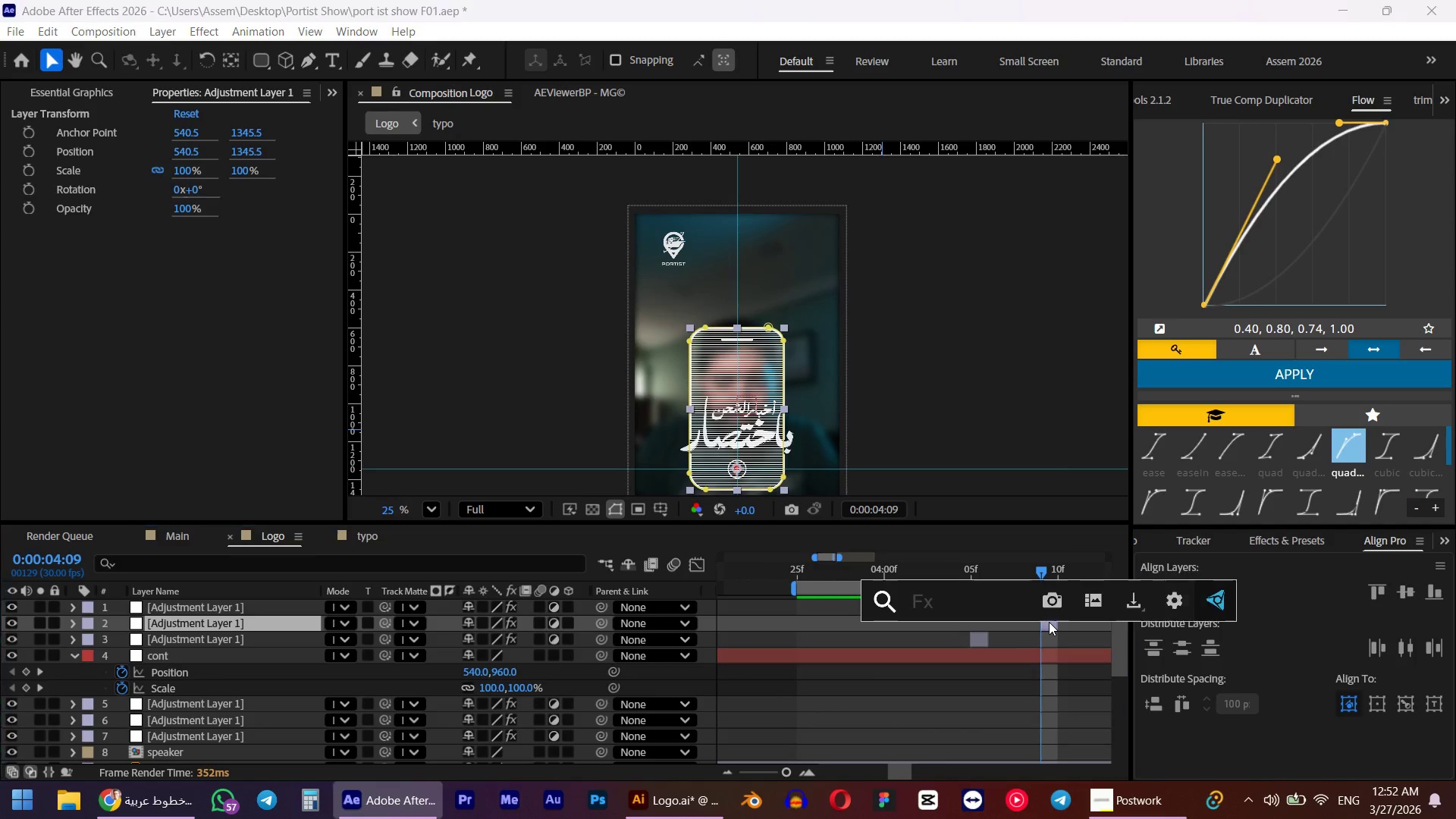 
key(Control+Space)
 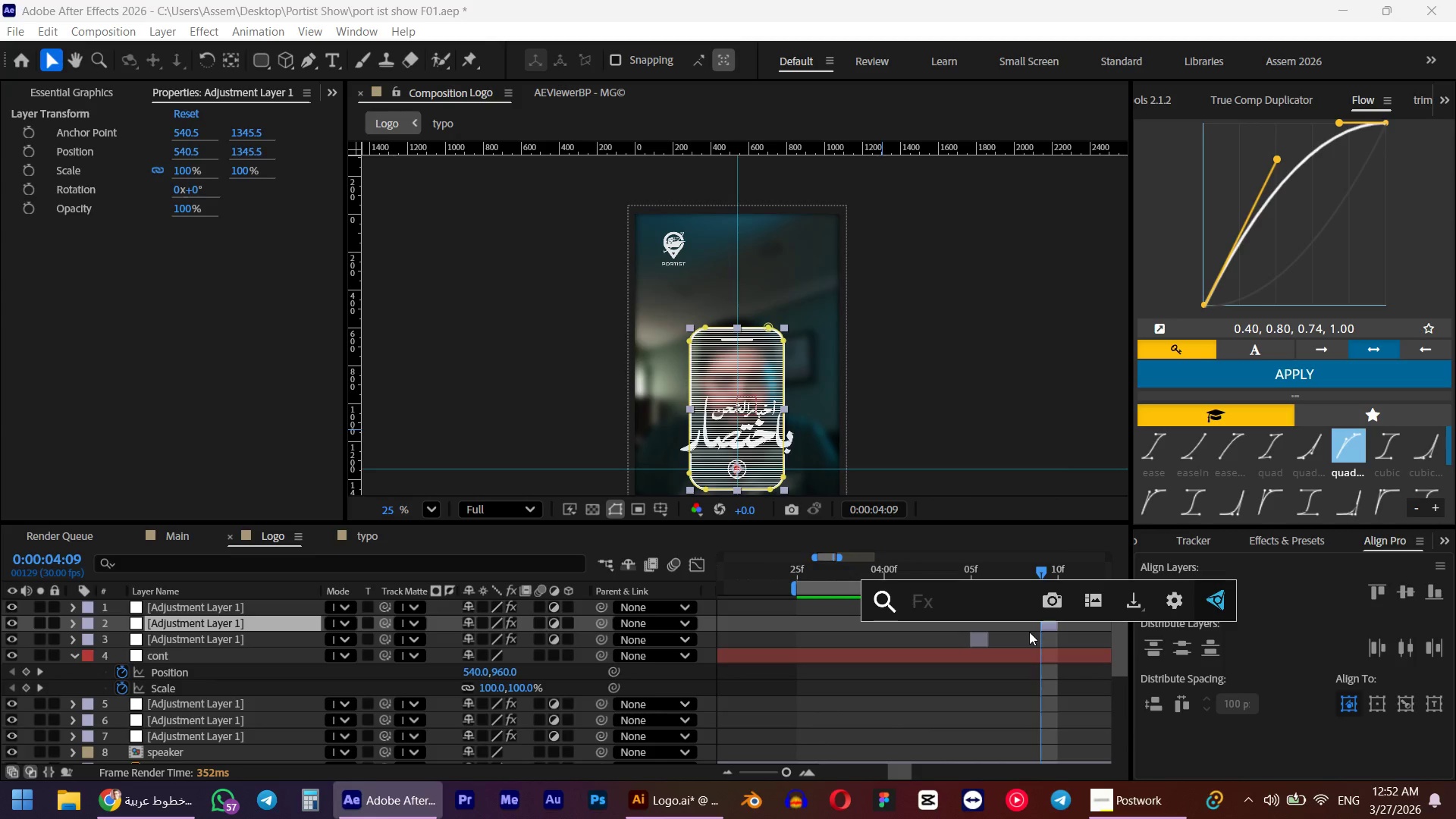 
type(fil)
 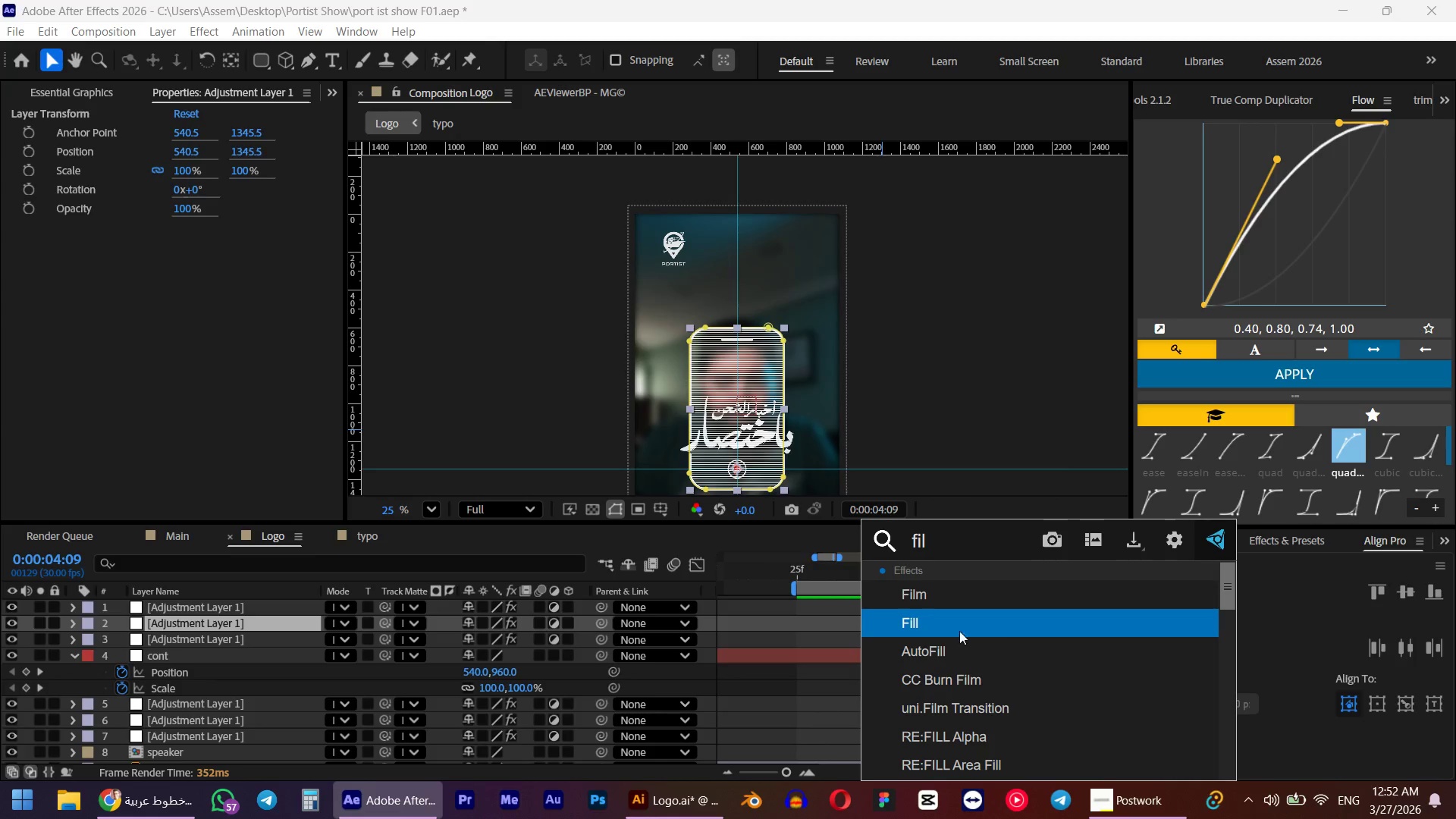 
left_click([941, 626])
 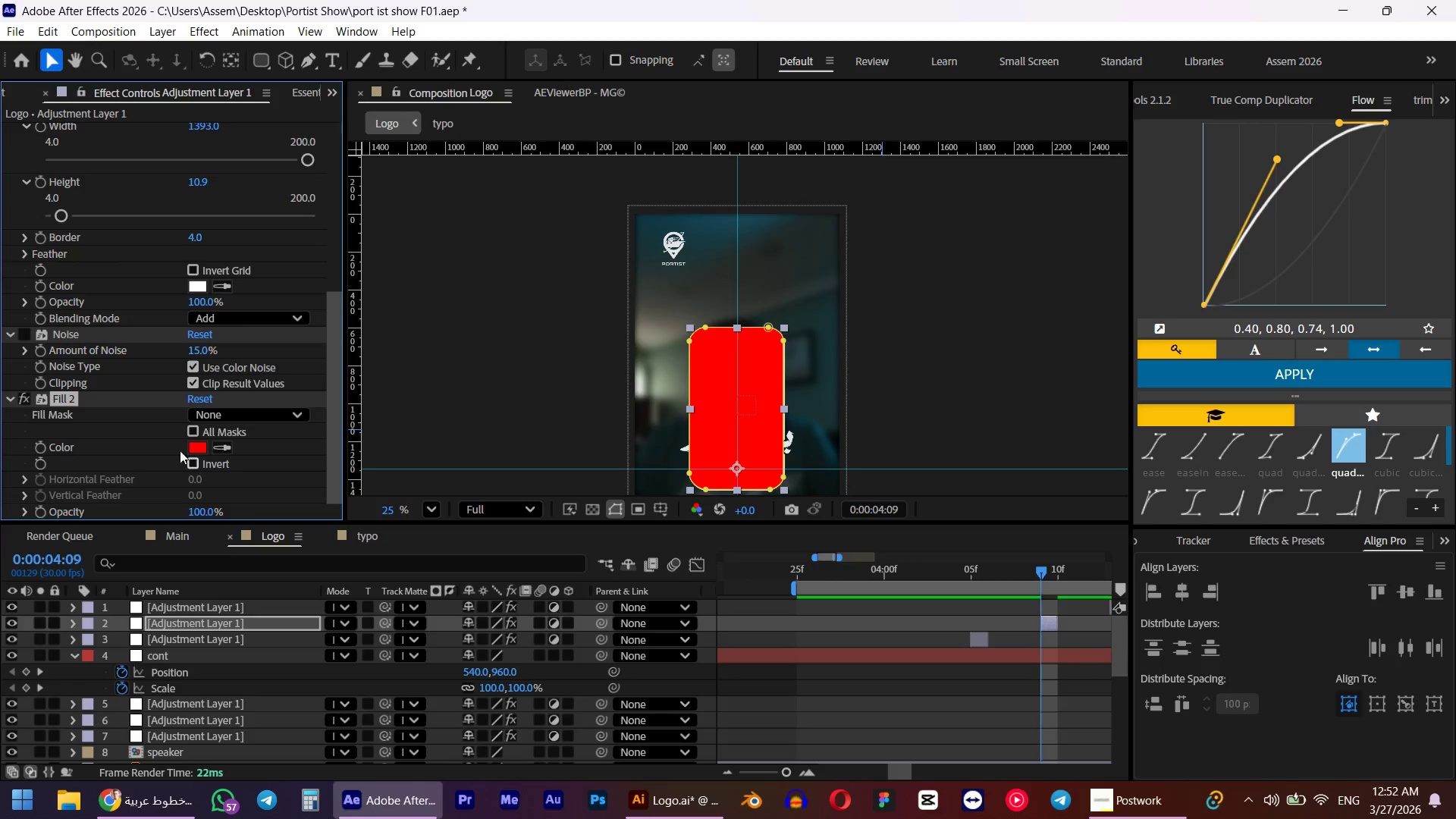 
left_click([199, 451])
 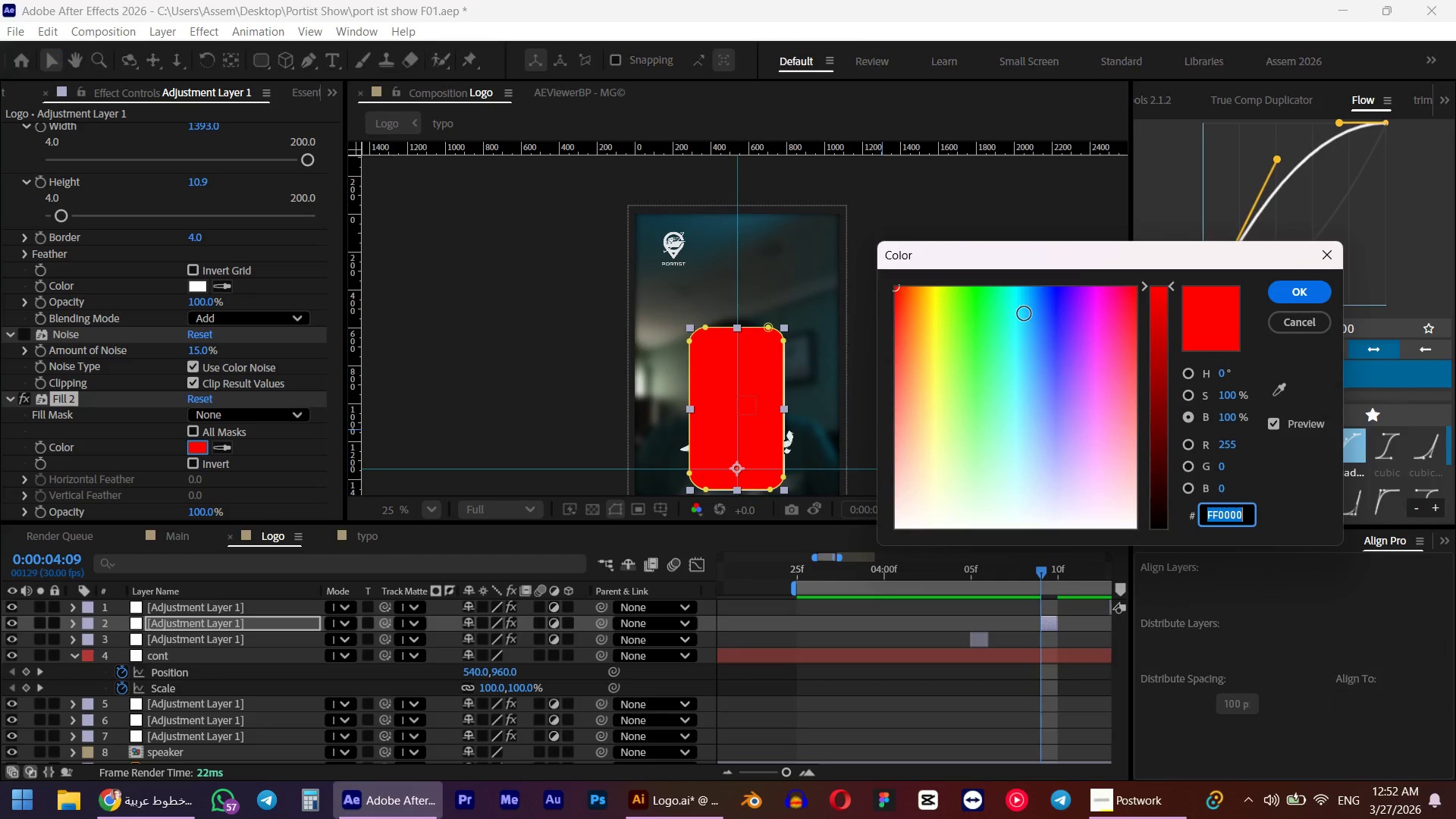 
left_click_drag(start_coordinate=[1025, 314], to_coordinate=[596, 635])
 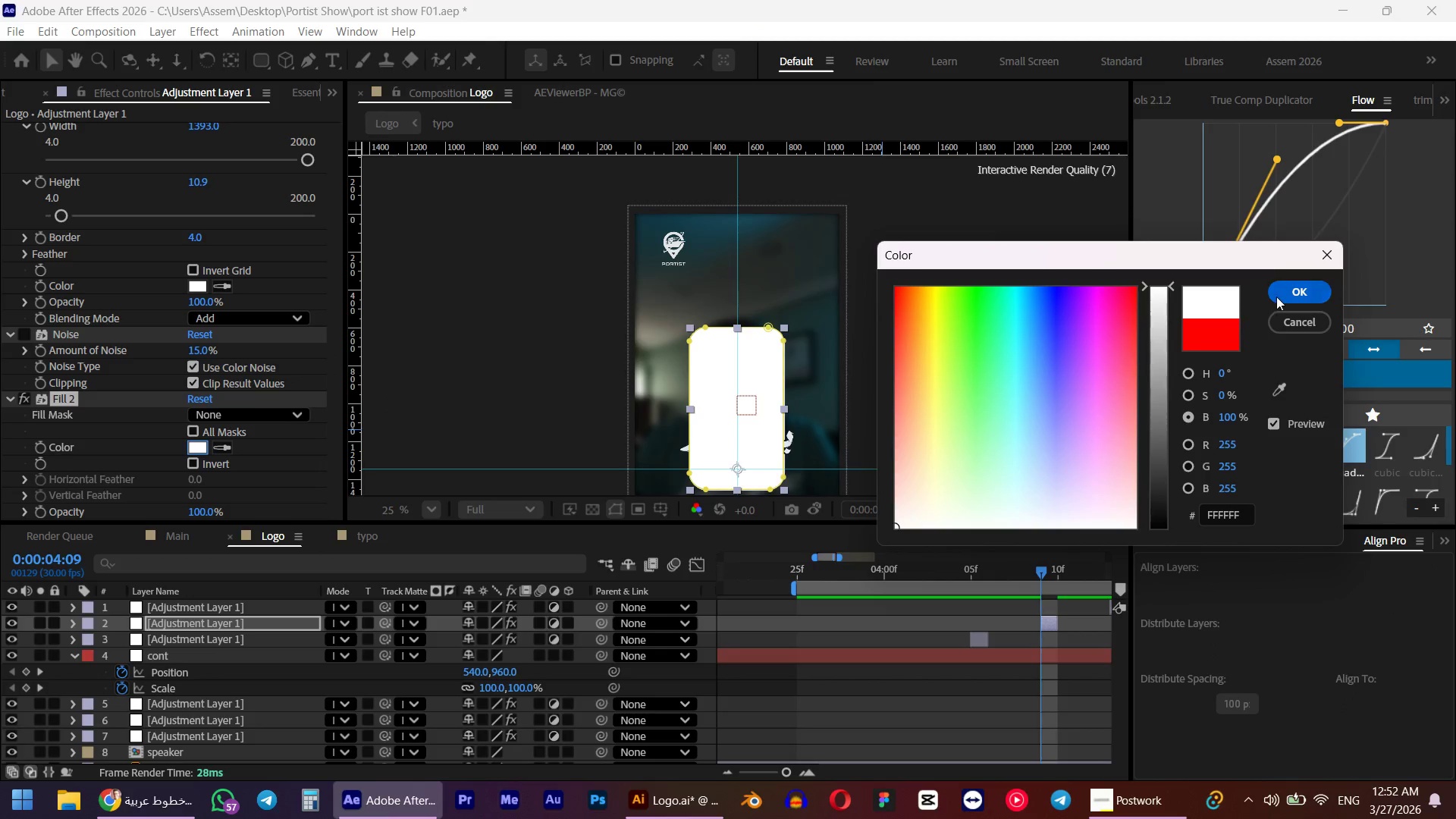 
left_click([1285, 295])
 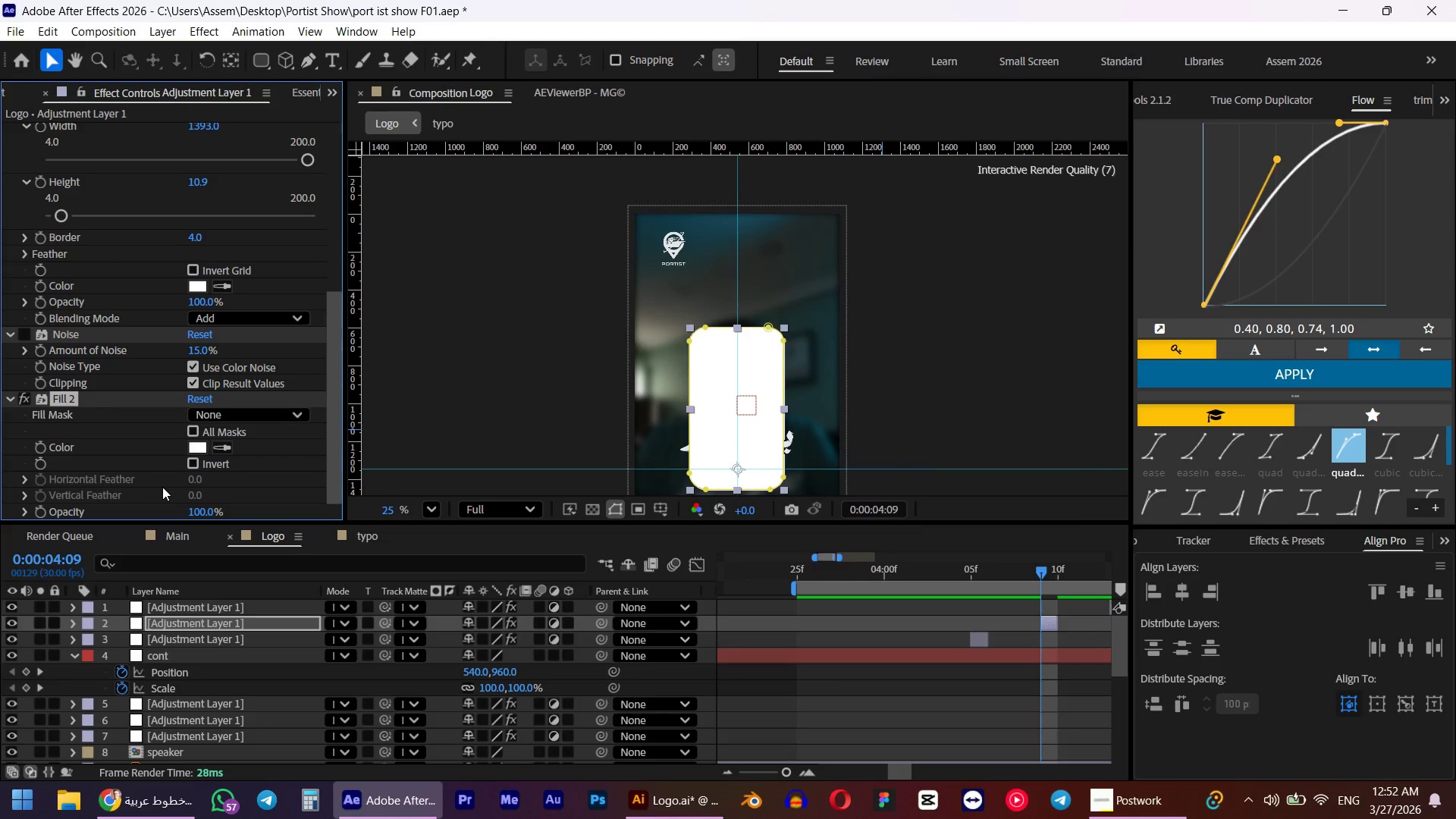 
key(Numpad0)
 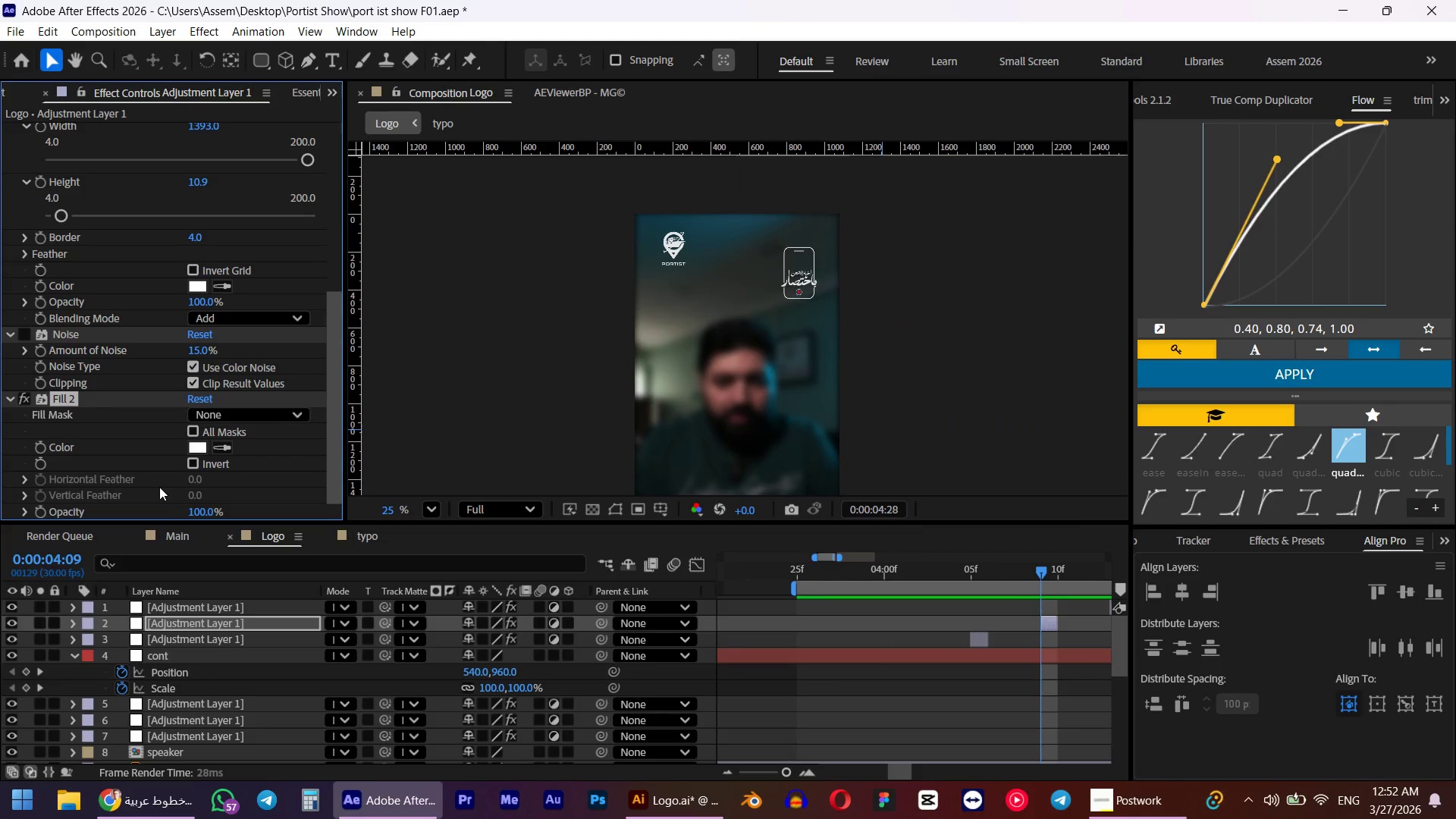 
key(Space)
 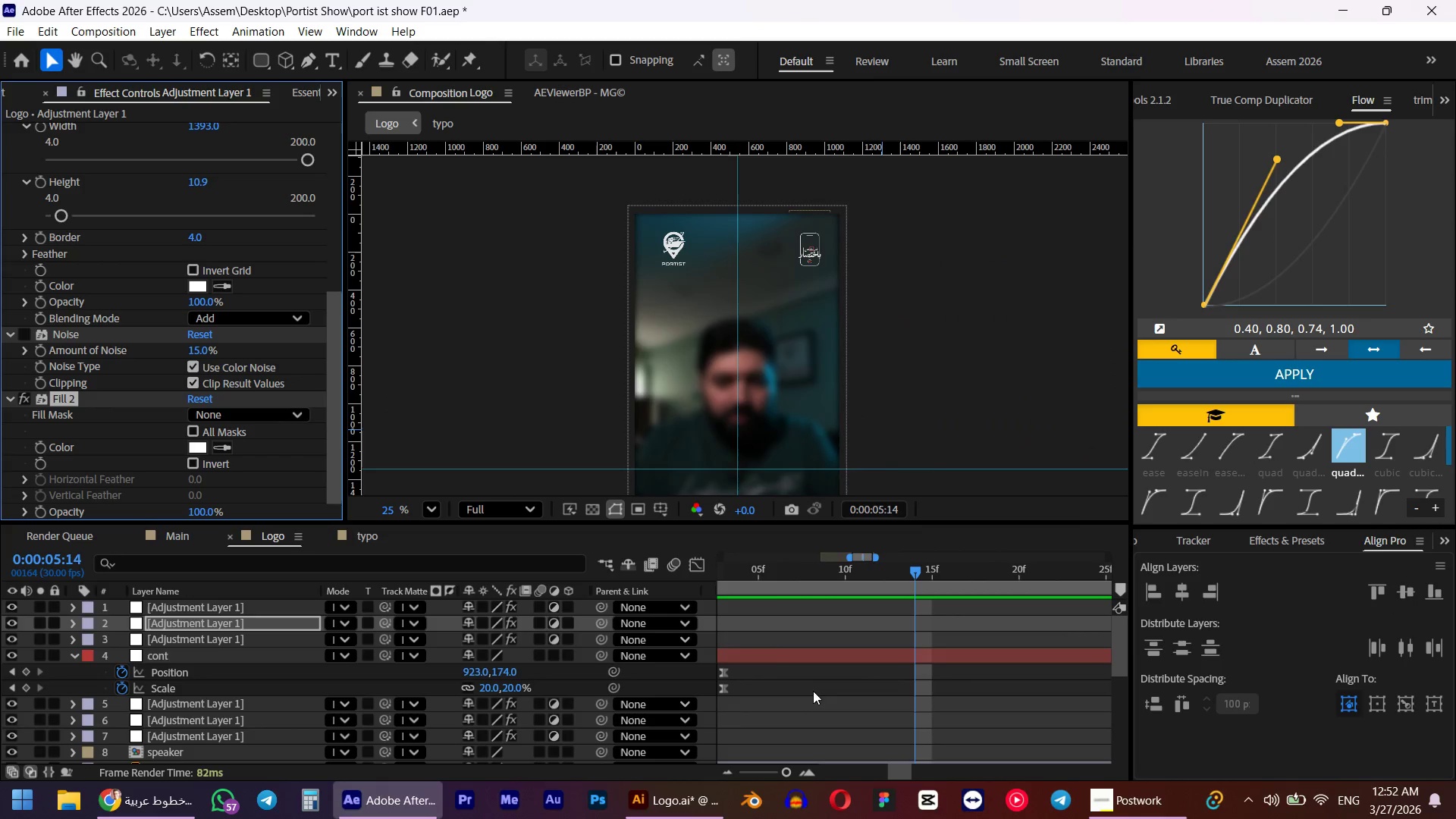 
hold_key(key=AltLeft, duration=0.33)
 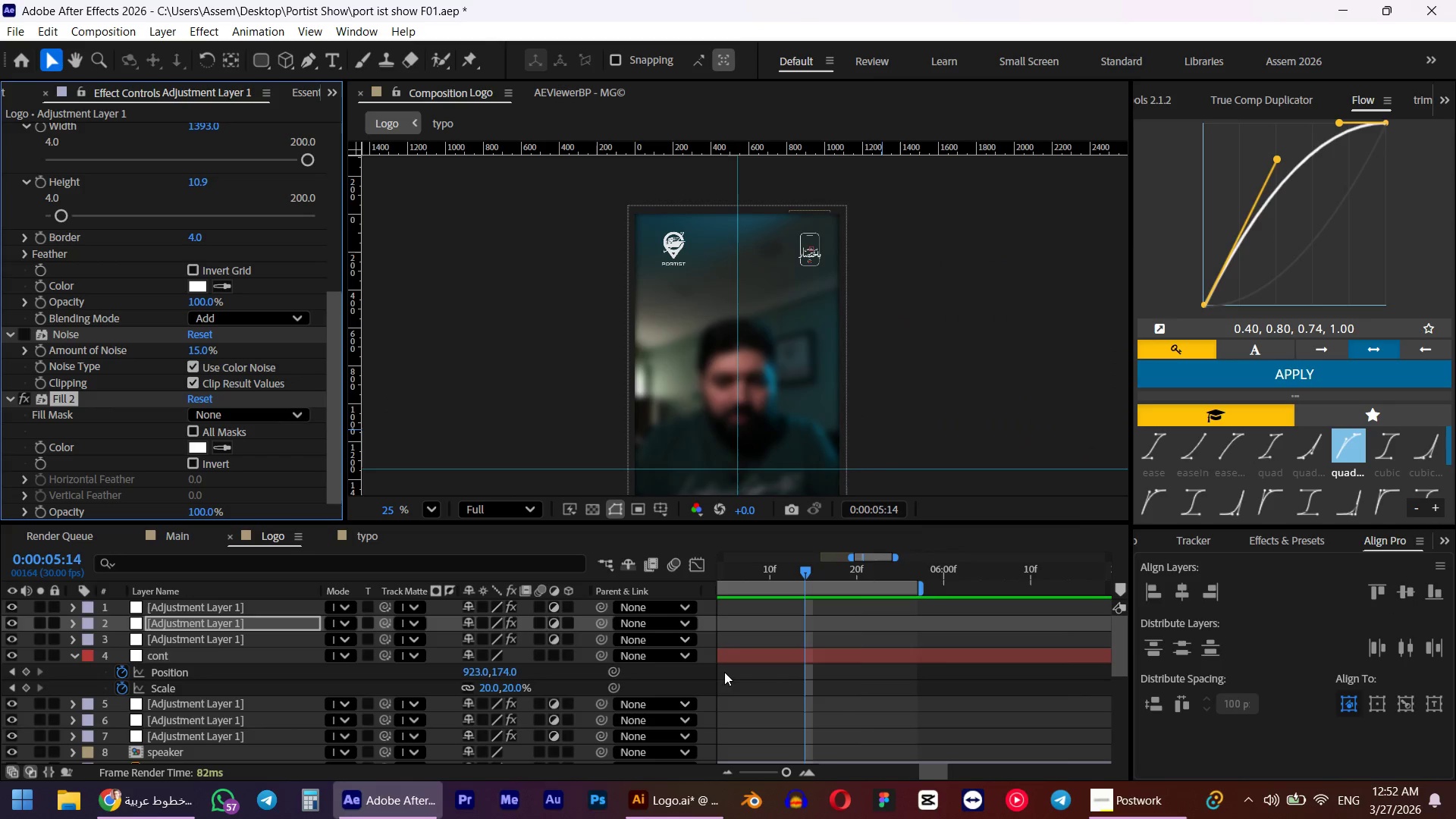 
hold_key(key=AltLeft, duration=0.64)
 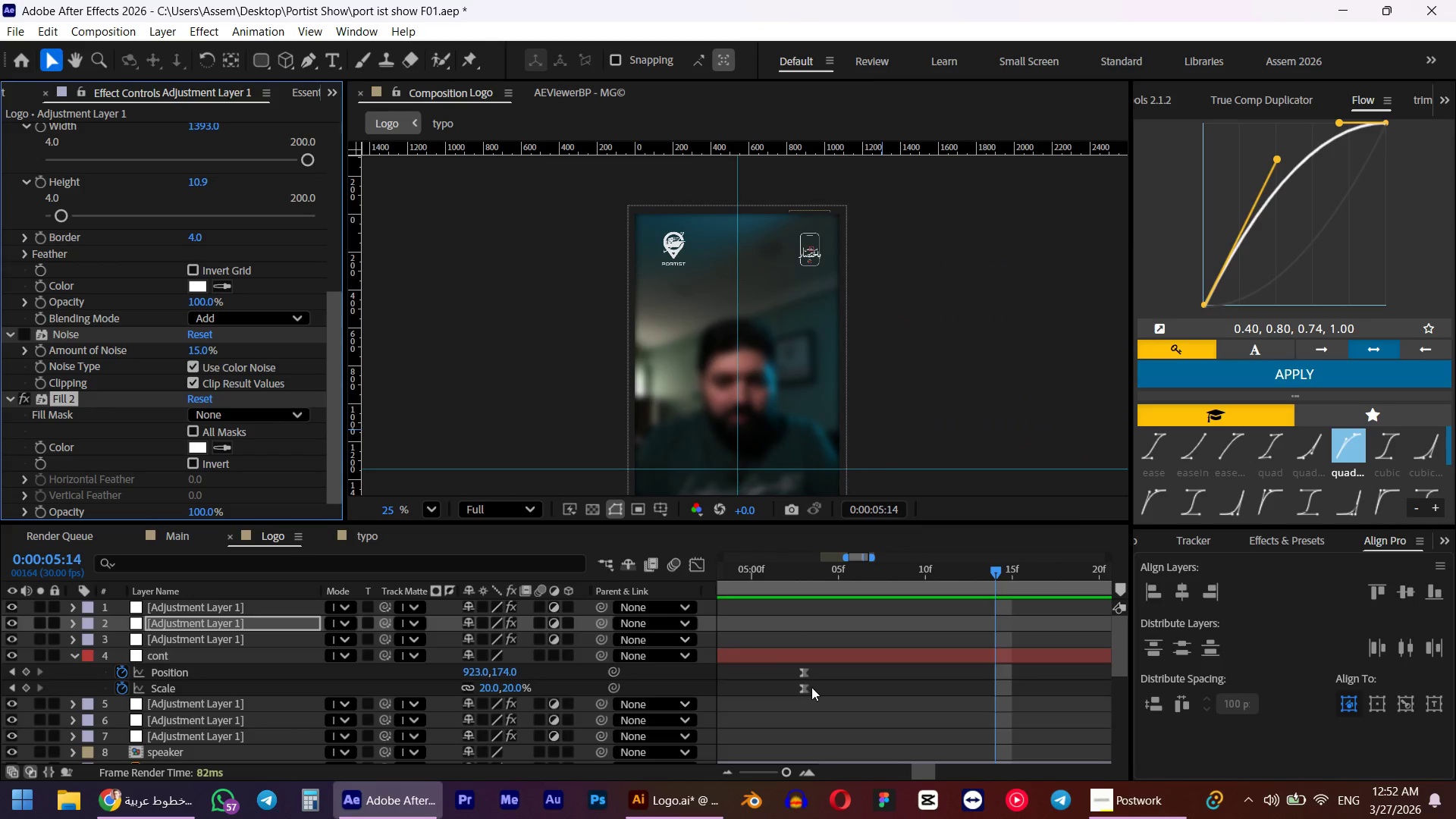 
scroll: coordinate [768, 651], scroll_direction: down, amount: 2.0
 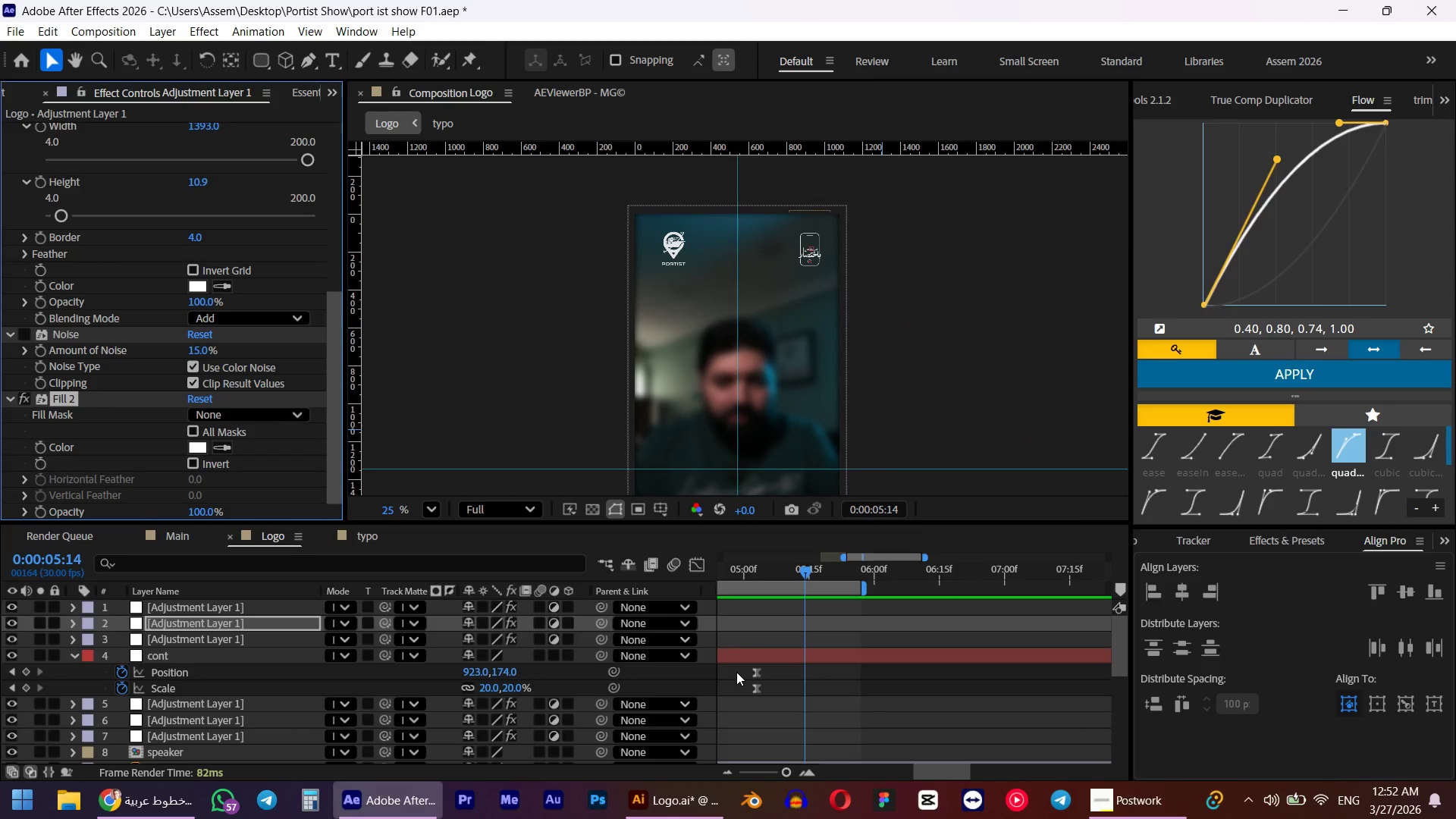 
hold_key(key=ShiftLeft, duration=0.44)
 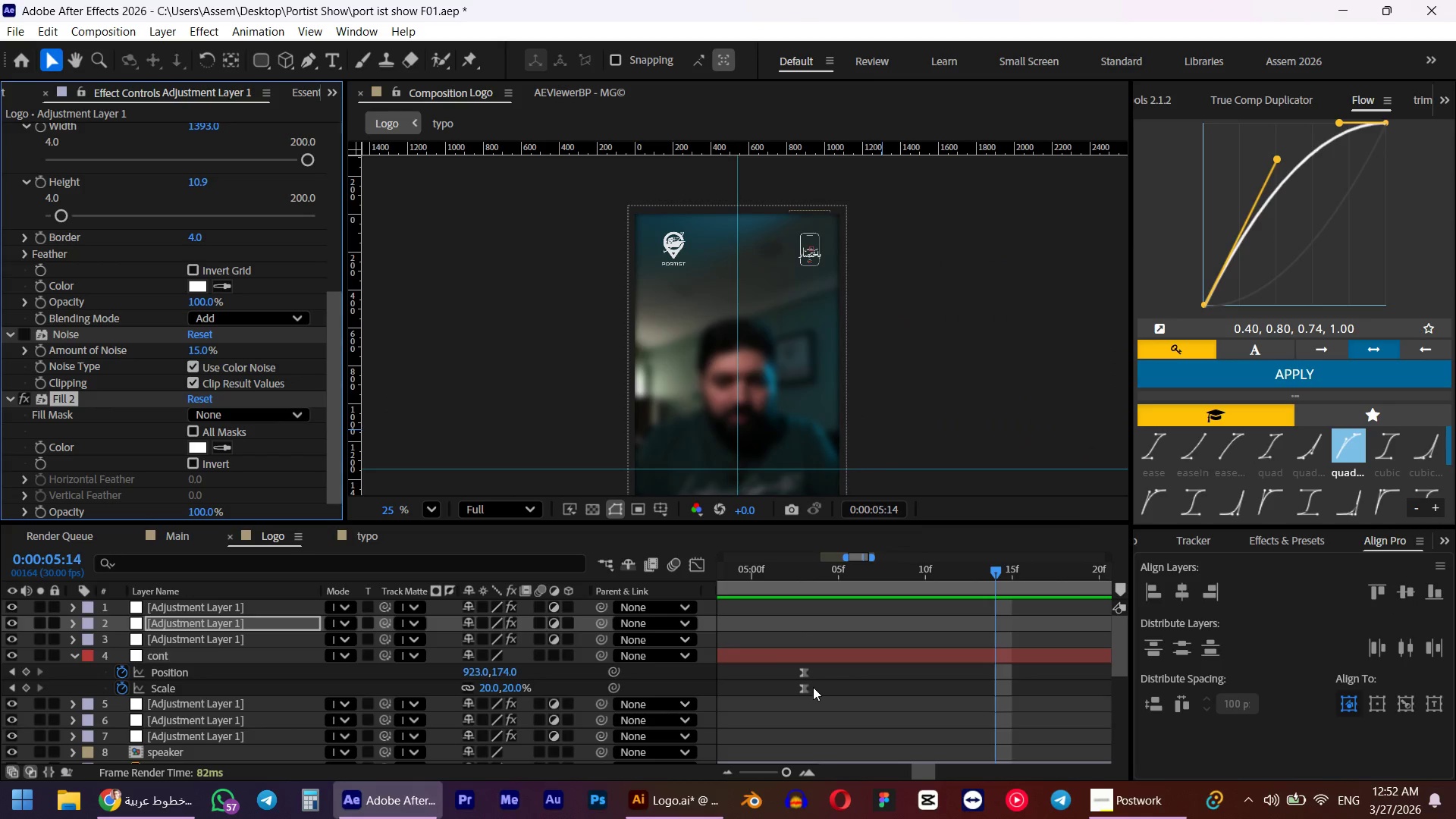 
hold_key(key=AltLeft, duration=0.34)
 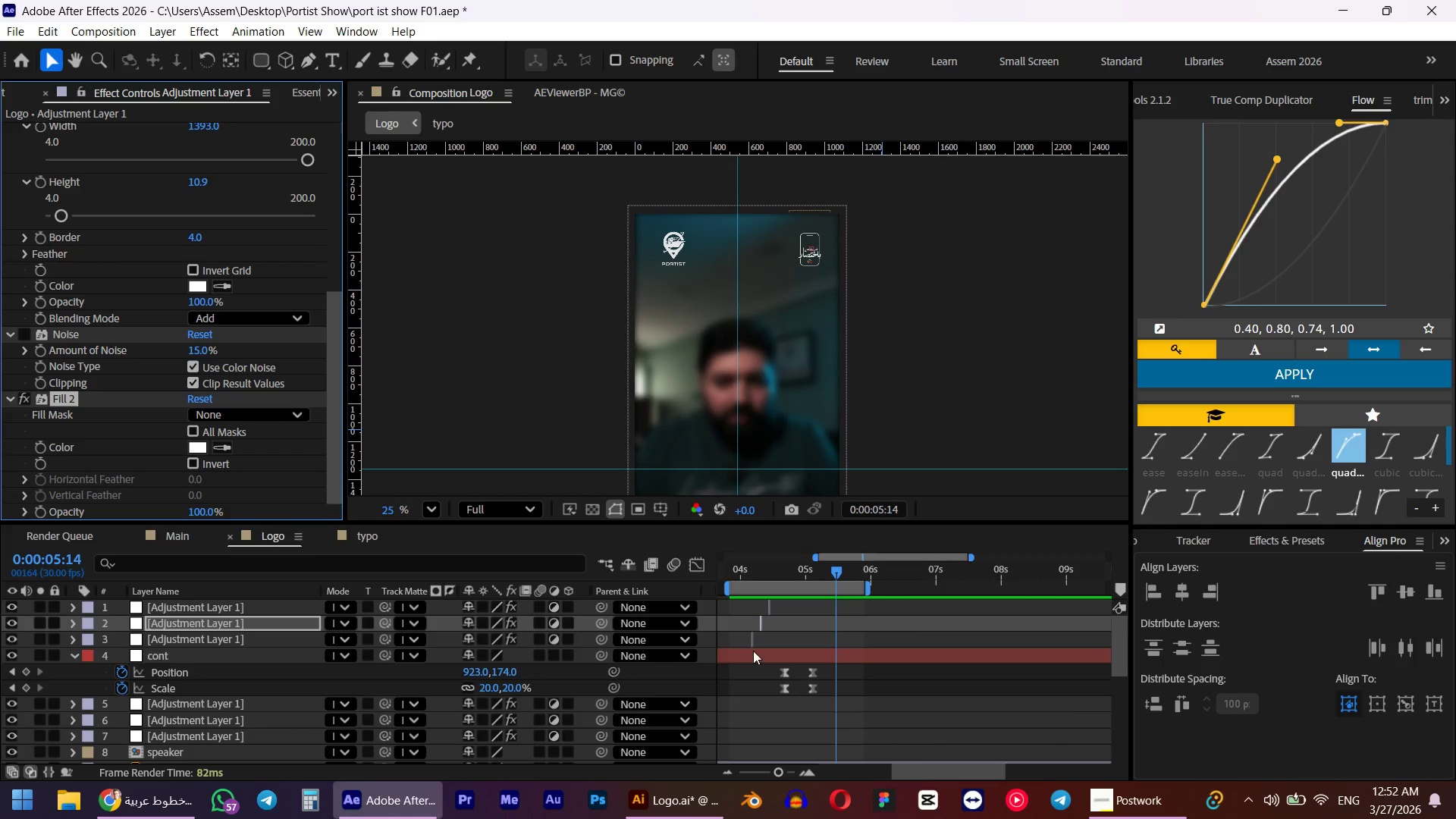 
hold_key(key=AltLeft, duration=0.38)
 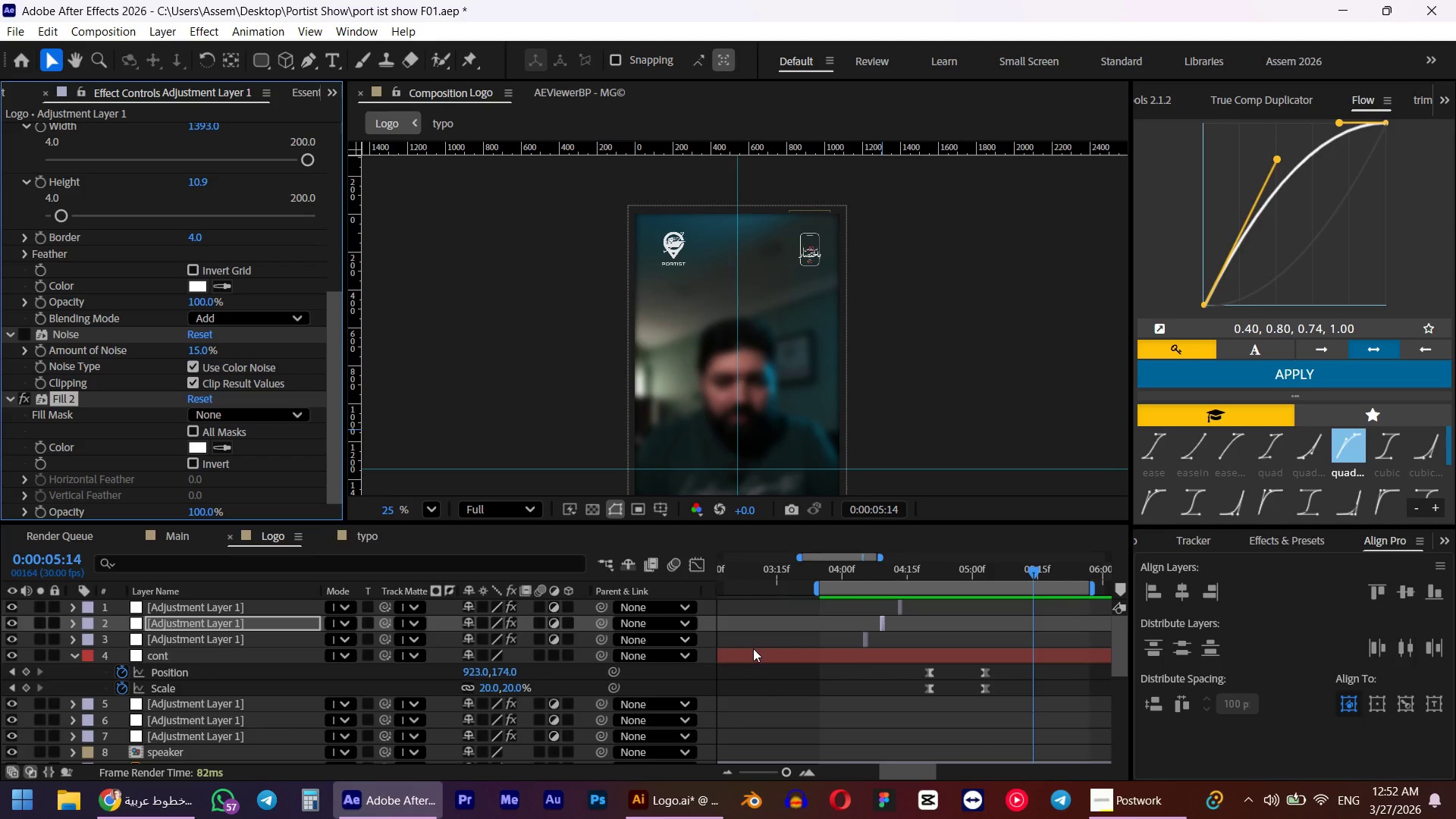 
scroll: coordinate [813, 687], scroll_direction: up, amount: 3.0
 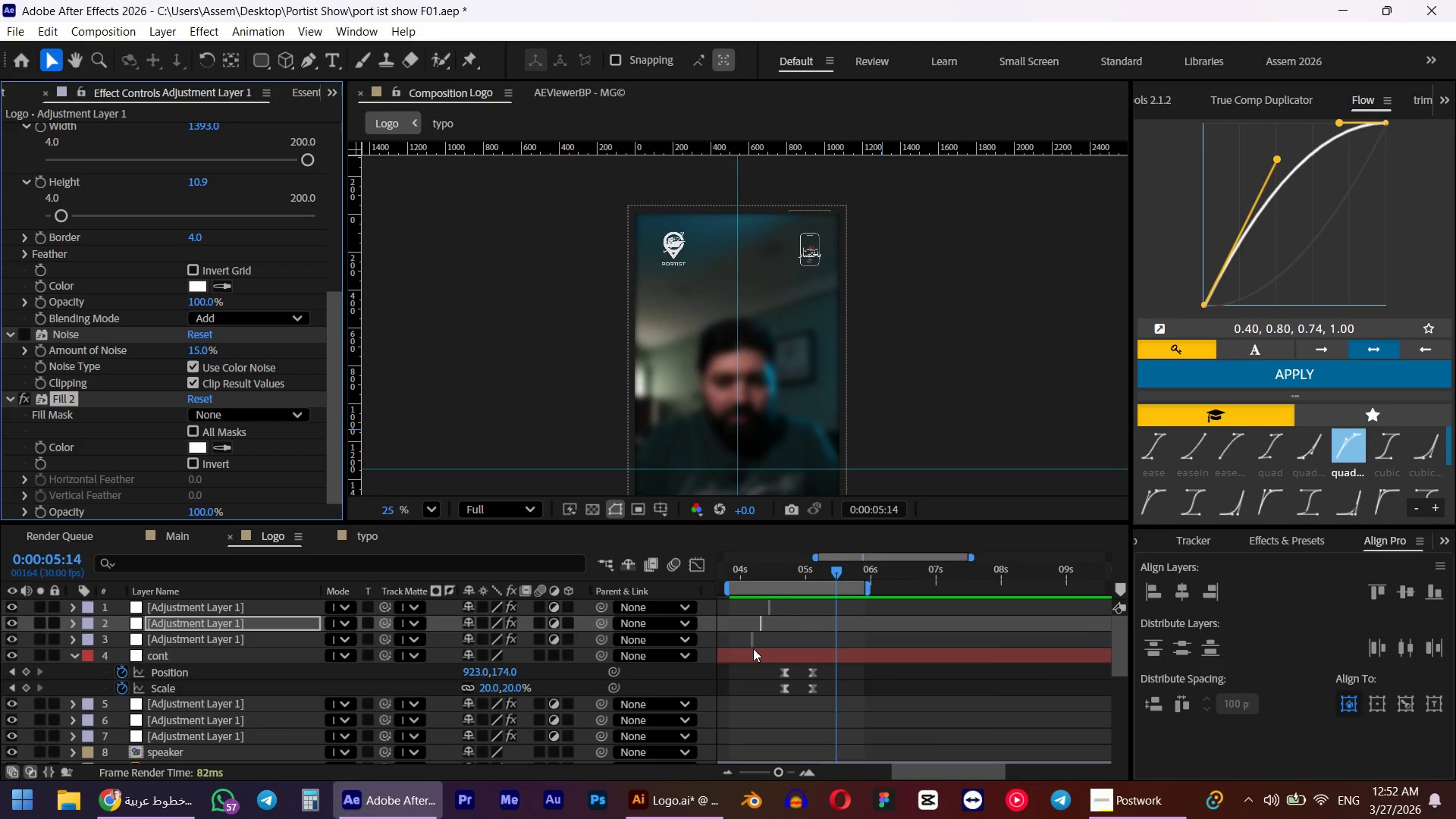 
hold_key(key=ShiftLeft, duration=0.47)
scroll: coordinate [753, 648], scroll_direction: up, amount: 4.0
 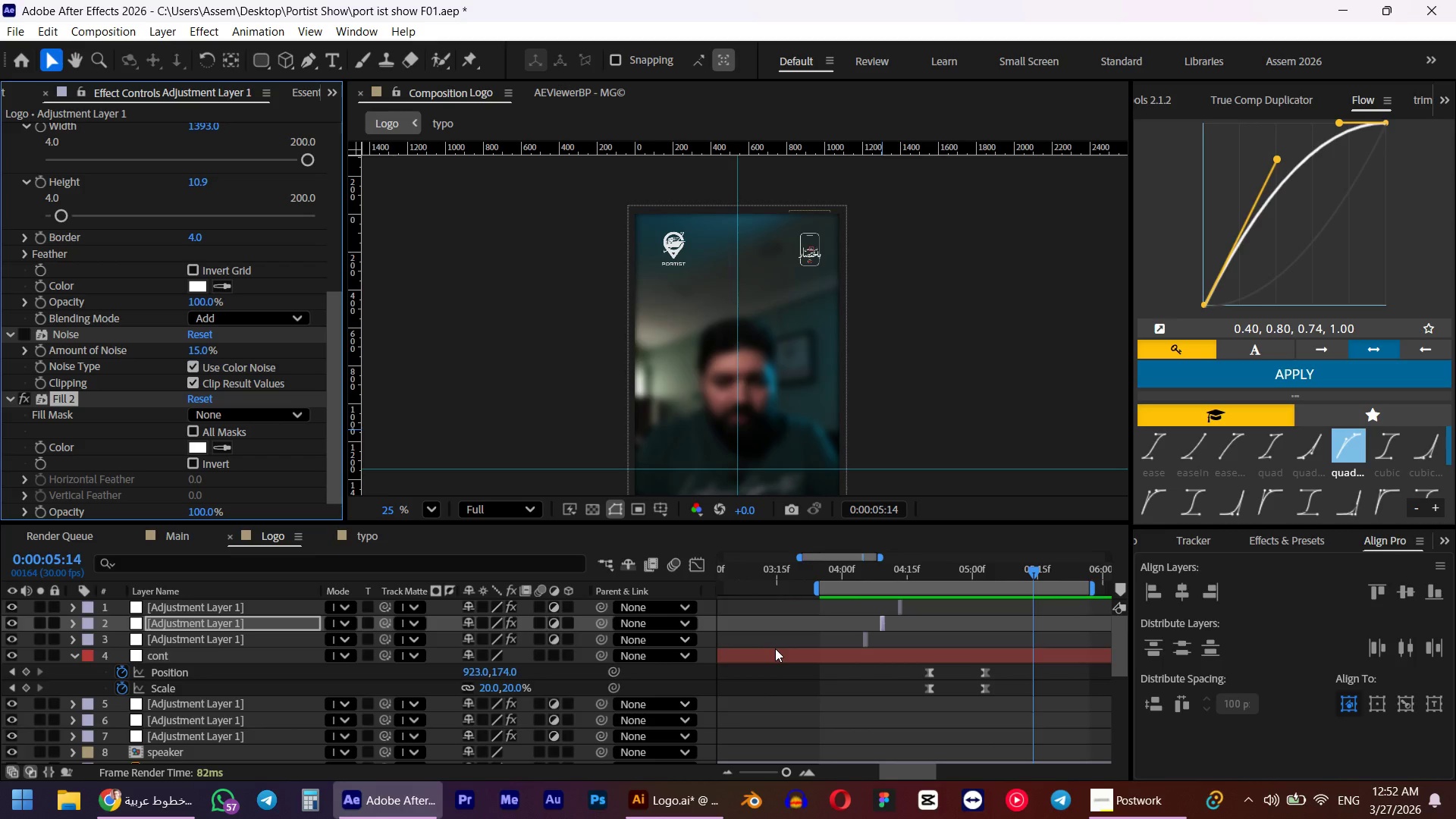 
key(Numpad0)
 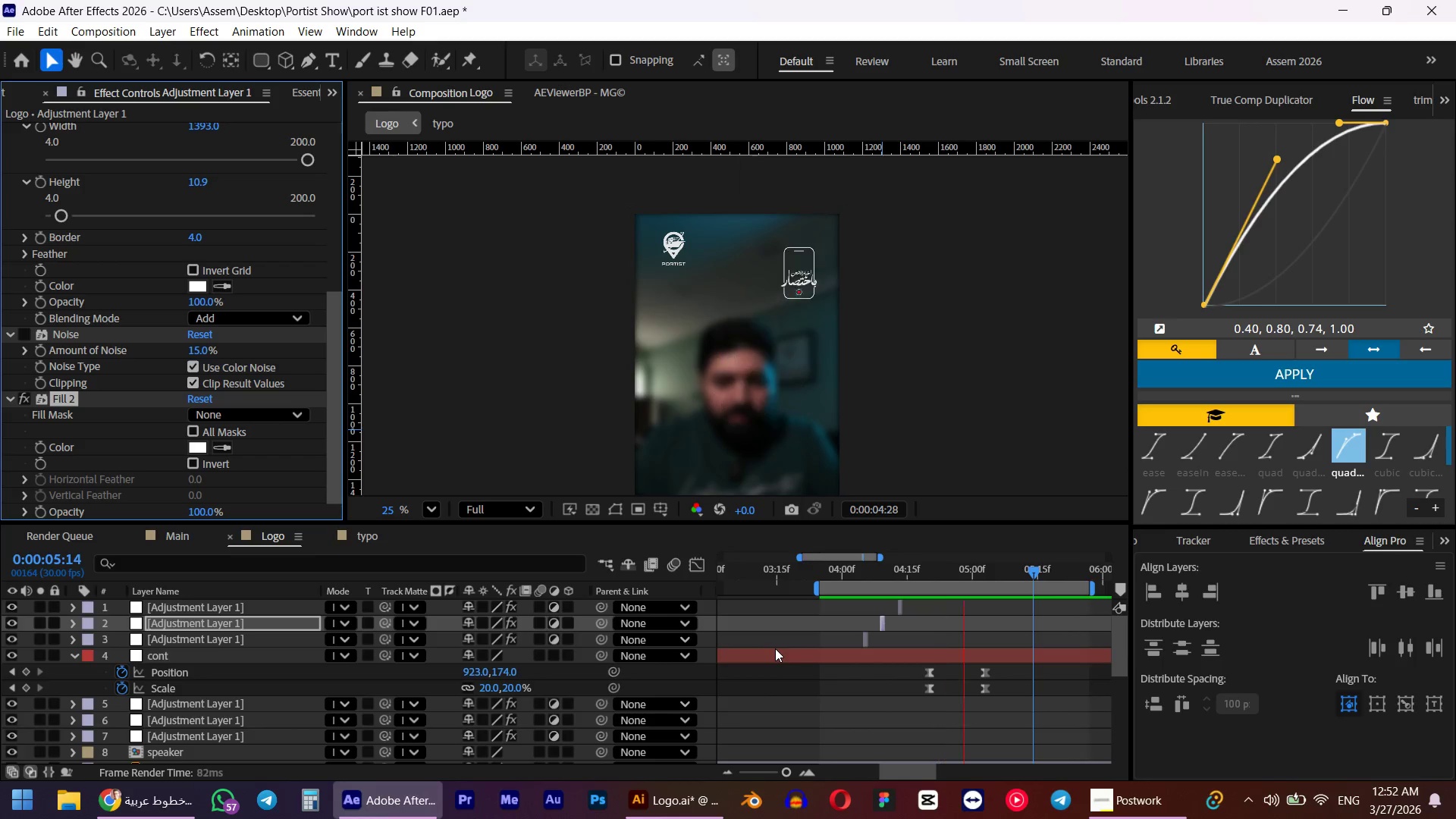 
key(Space)
 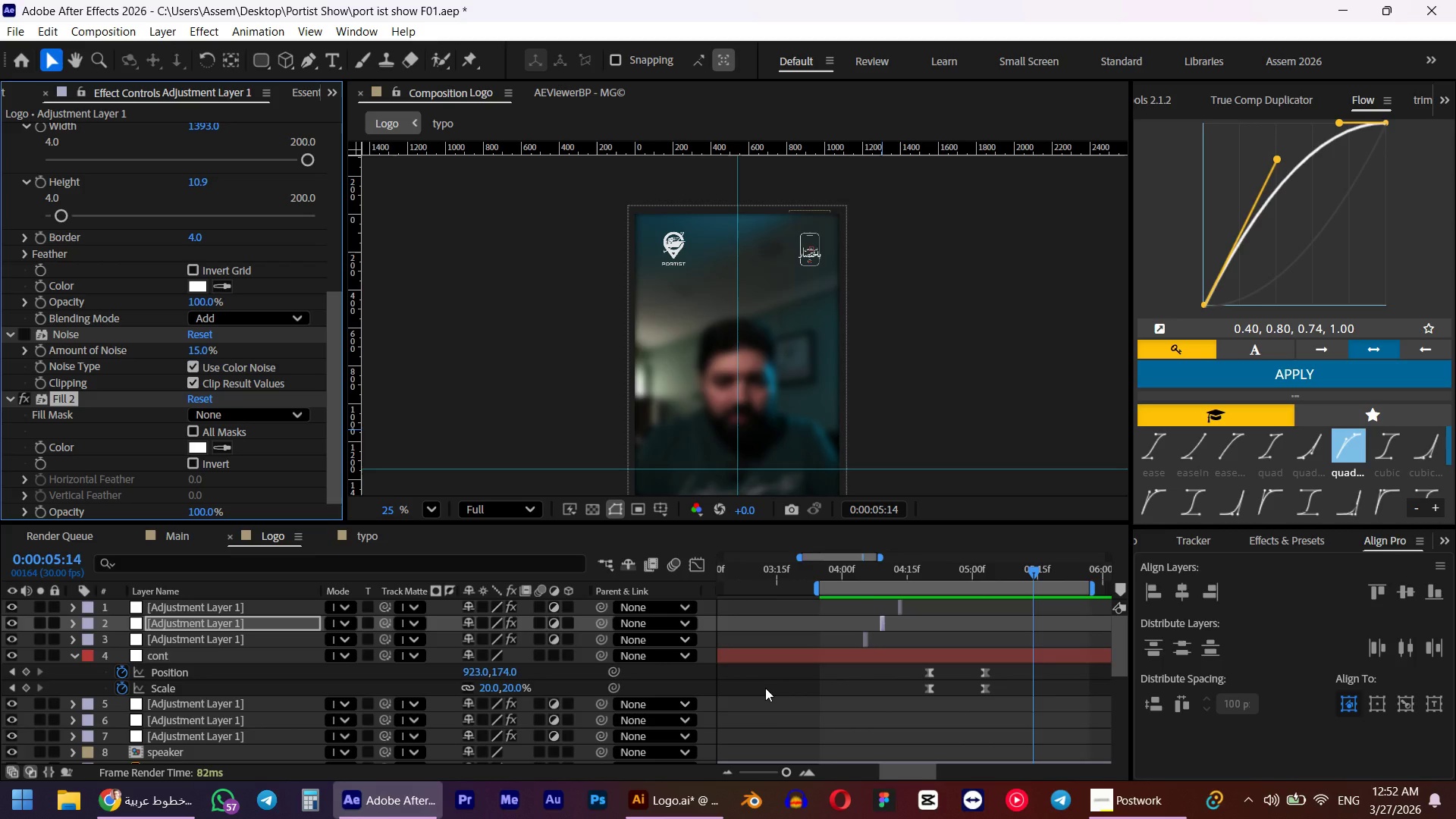 
wait(6.97)
 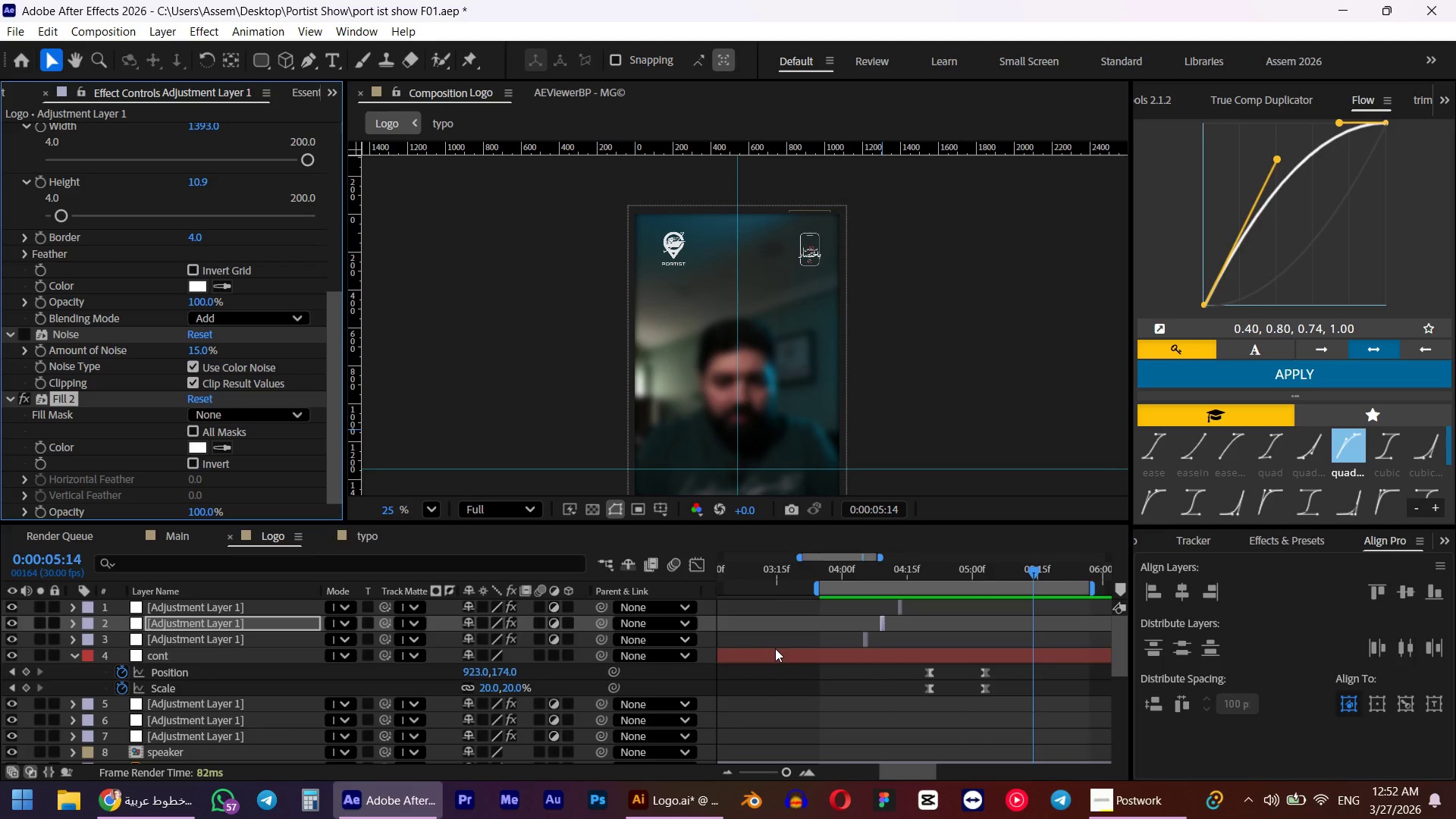 
key(Space)
 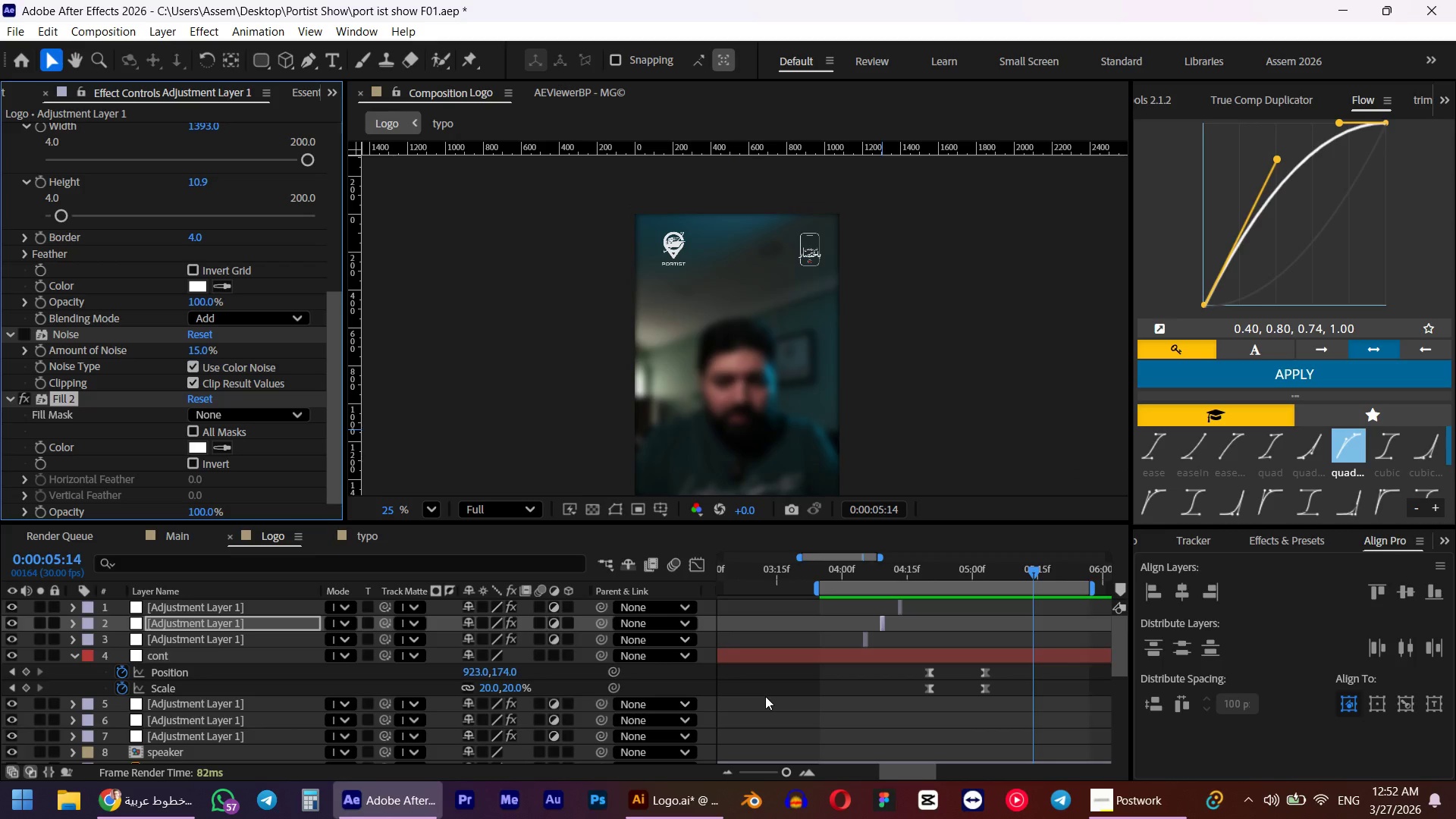 
key(Space)
 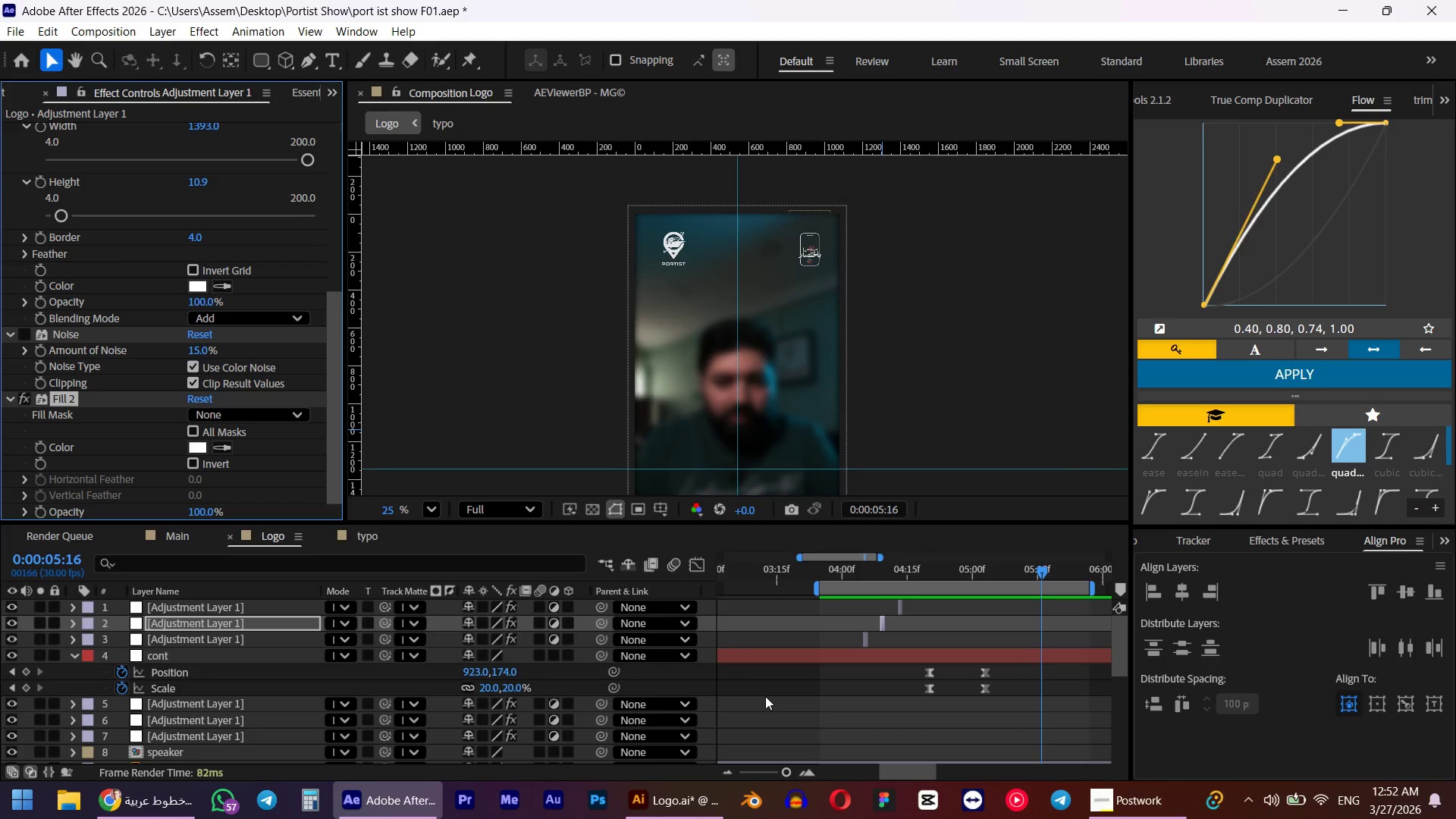 
key(Numpad0)
 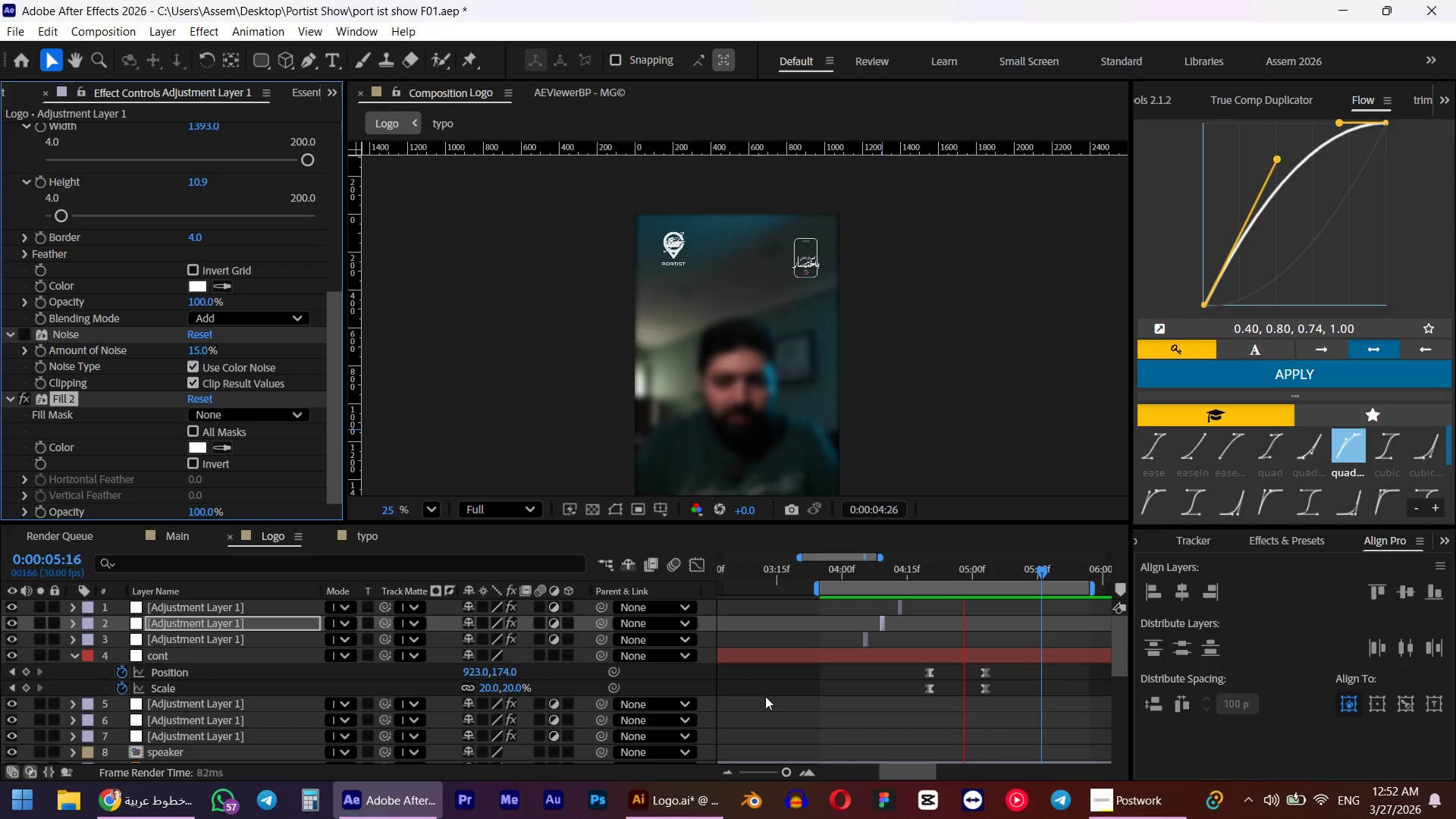 
key(Space)
 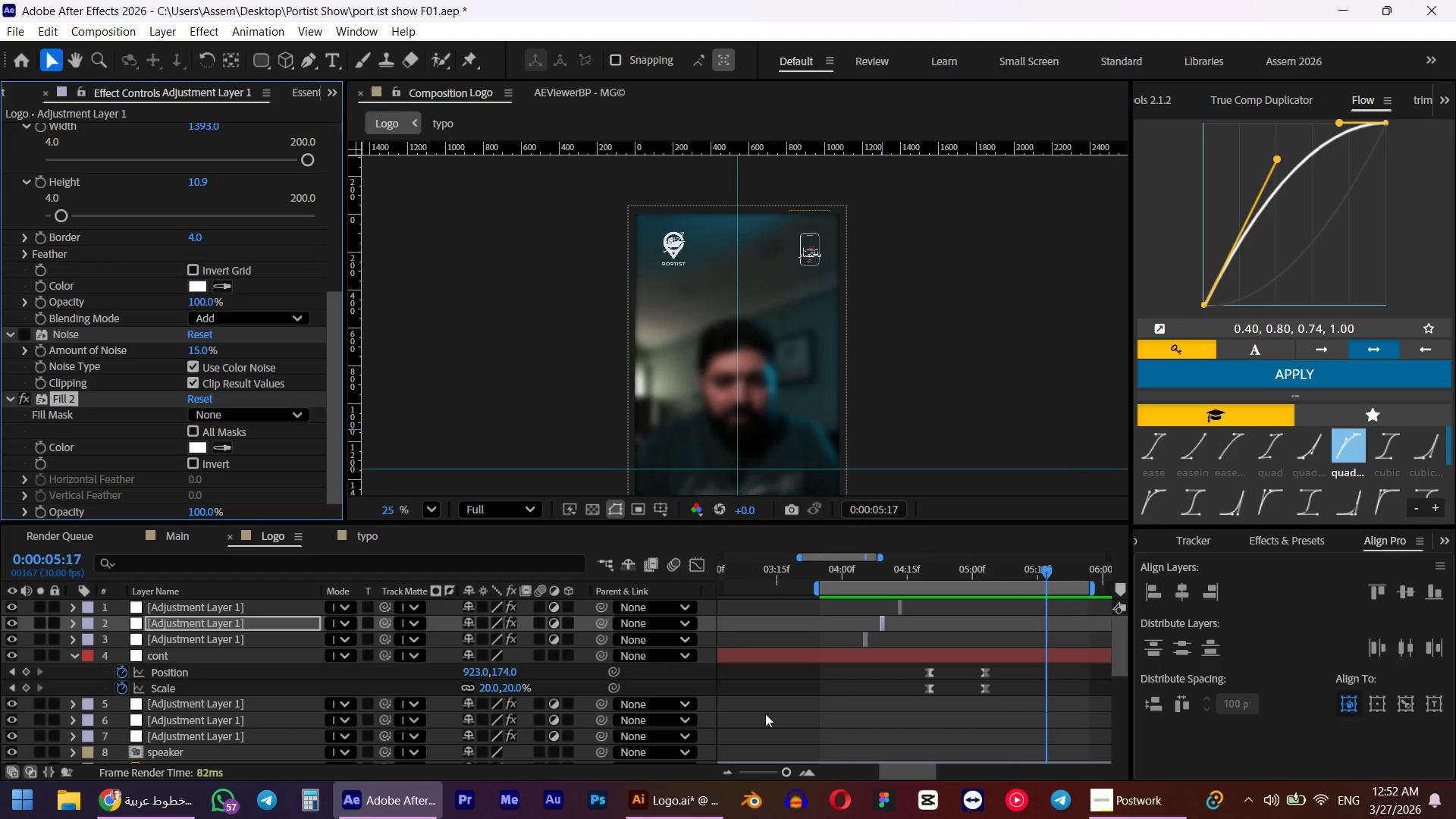 
wait(7.55)
 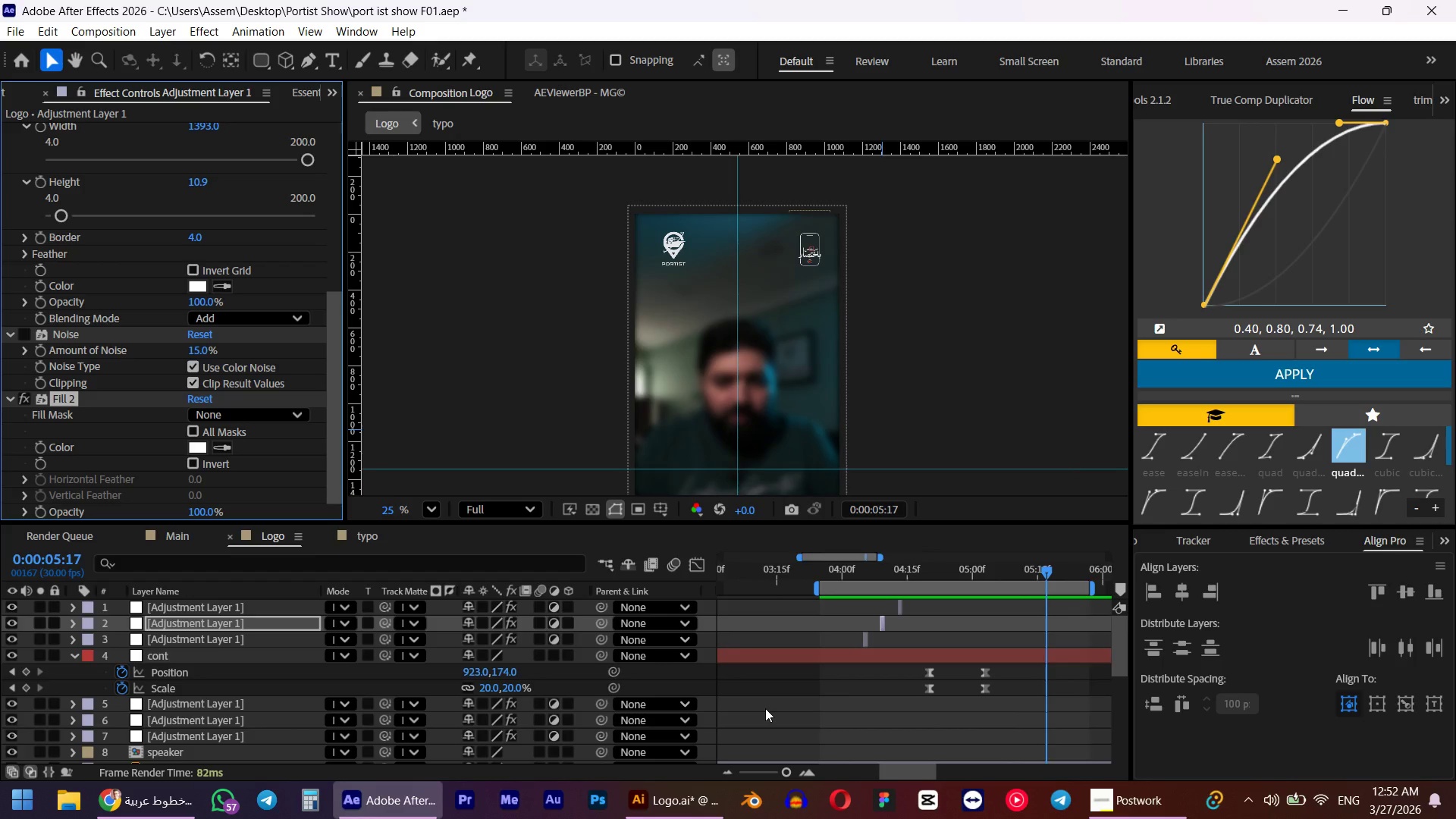 
key(Numpad0)
 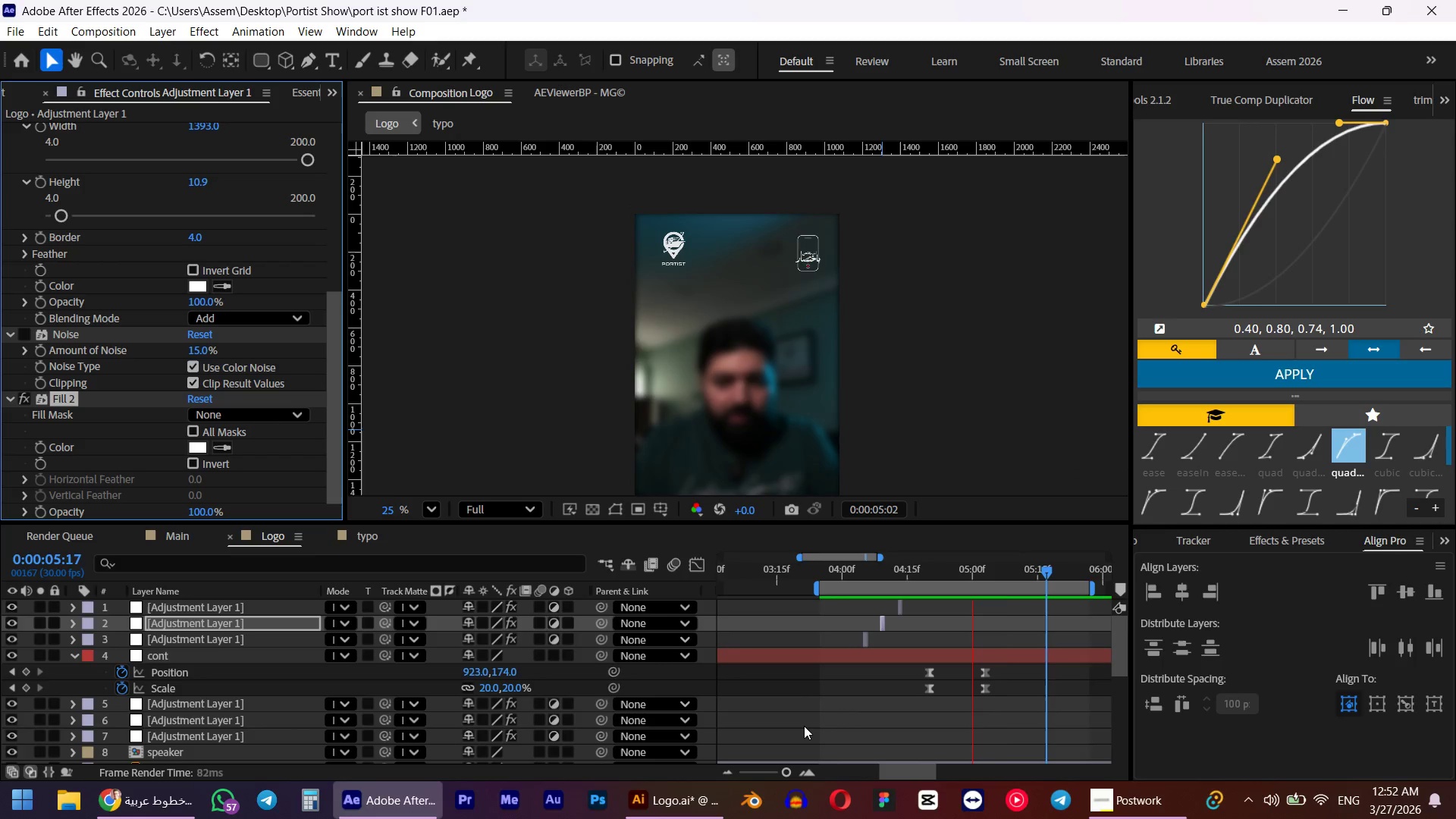 
key(Space)
 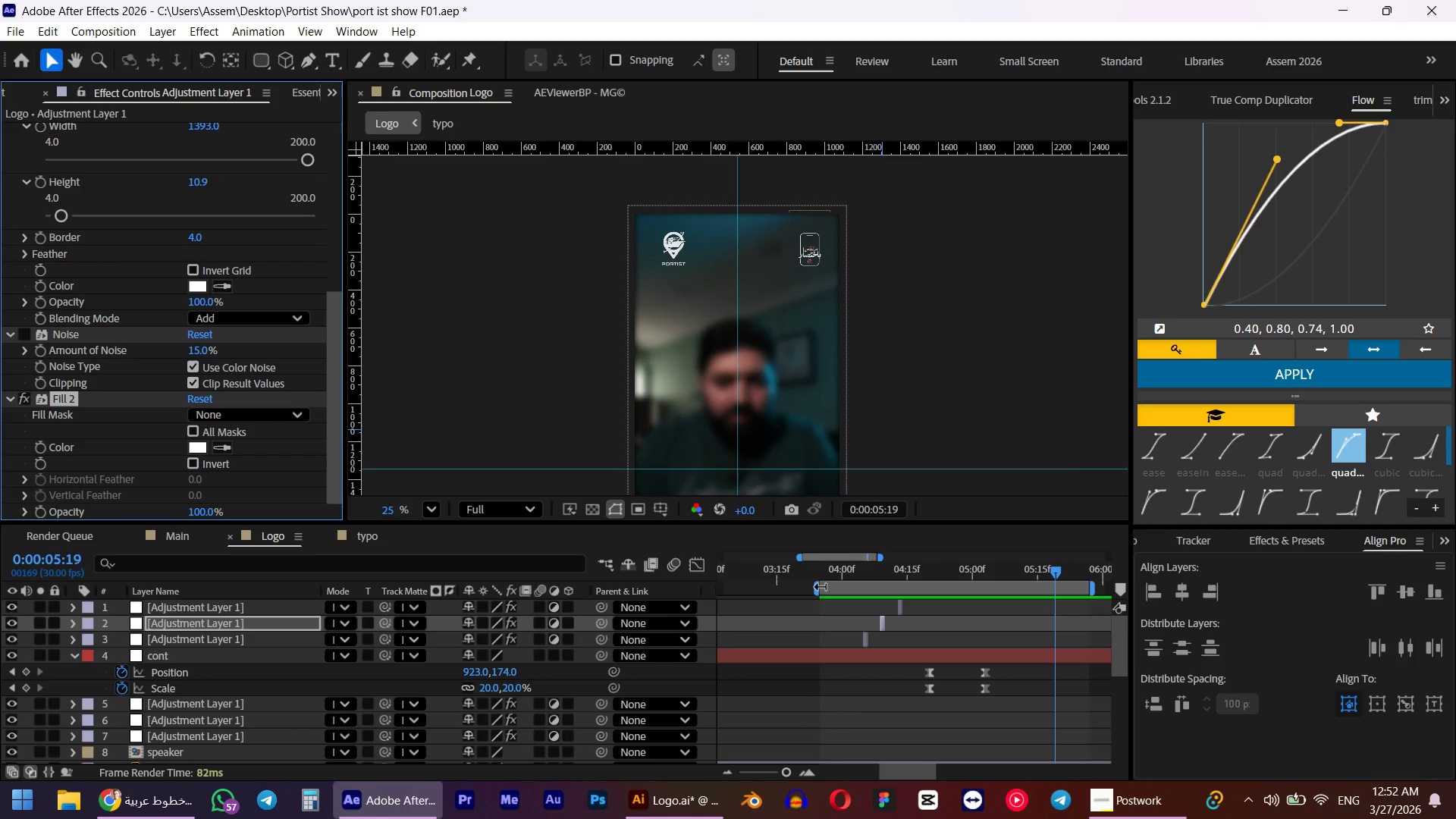 
left_click_drag(start_coordinate=[814, 587], to_coordinate=[502, 615])
 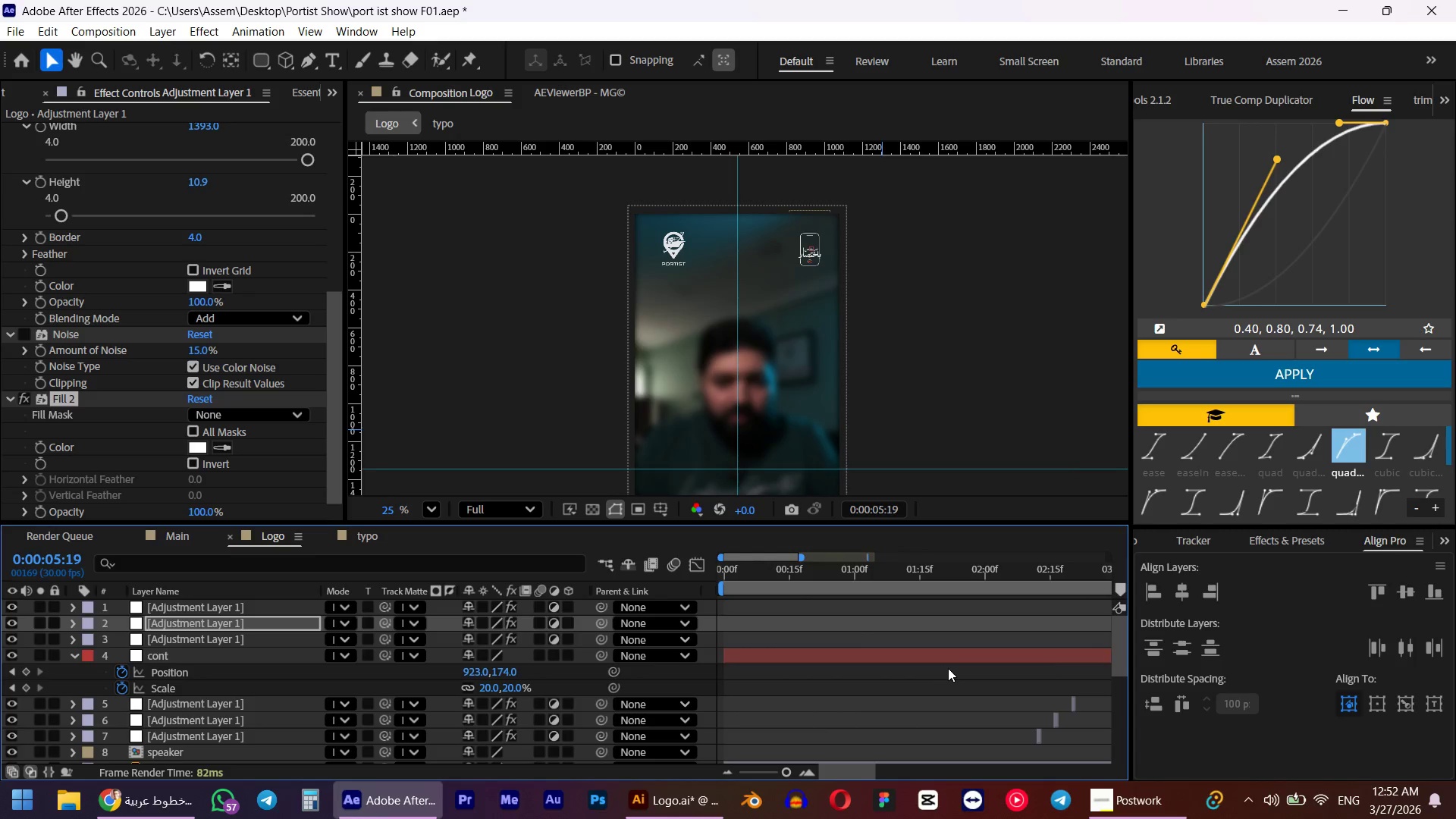 
hold_key(key=AltLeft, duration=0.72)
scroll: coordinate [920, 668], scroll_direction: down, amount: 5.0
 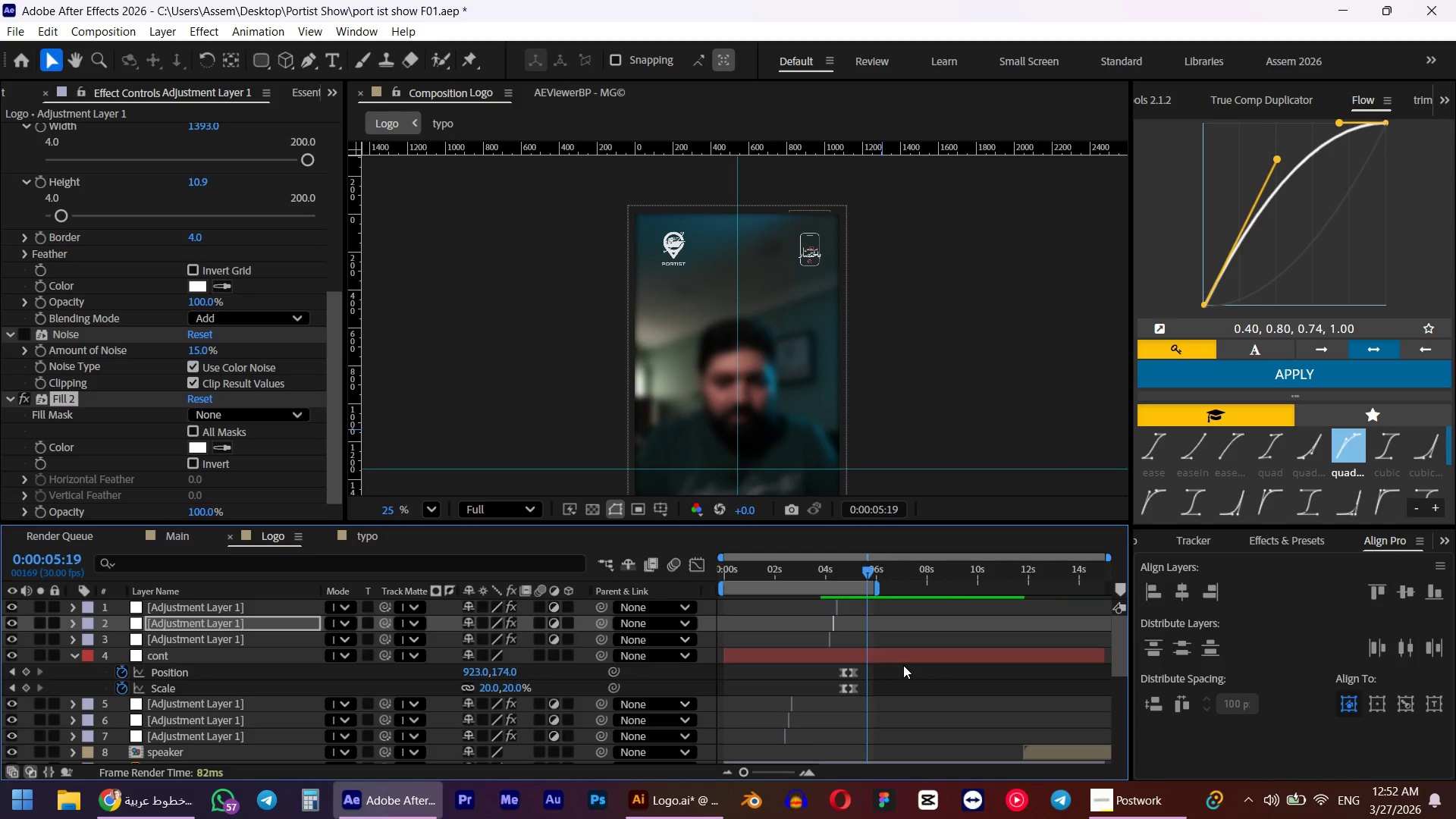 
key(Numpad0)
 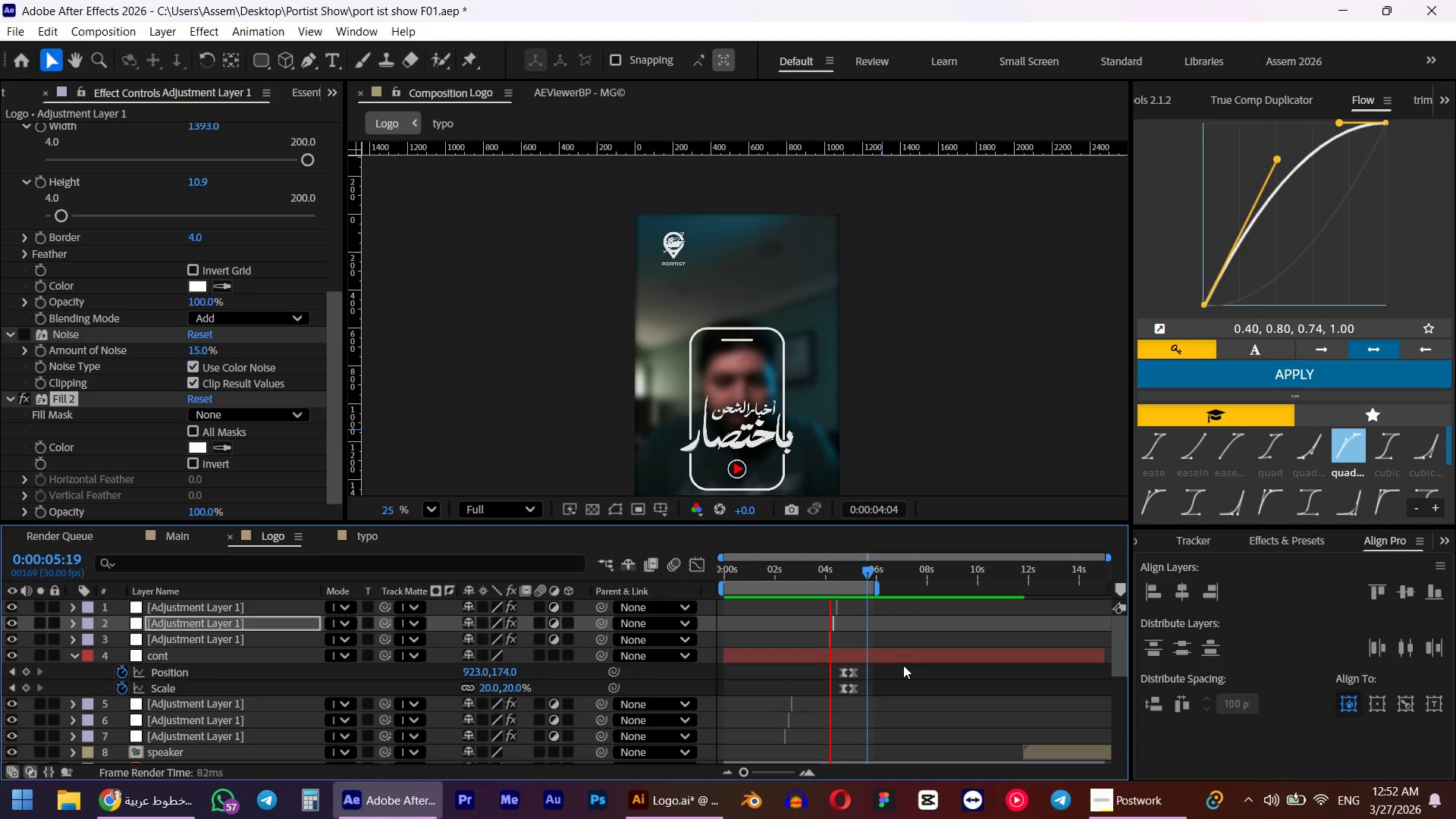 
wait(5.97)
 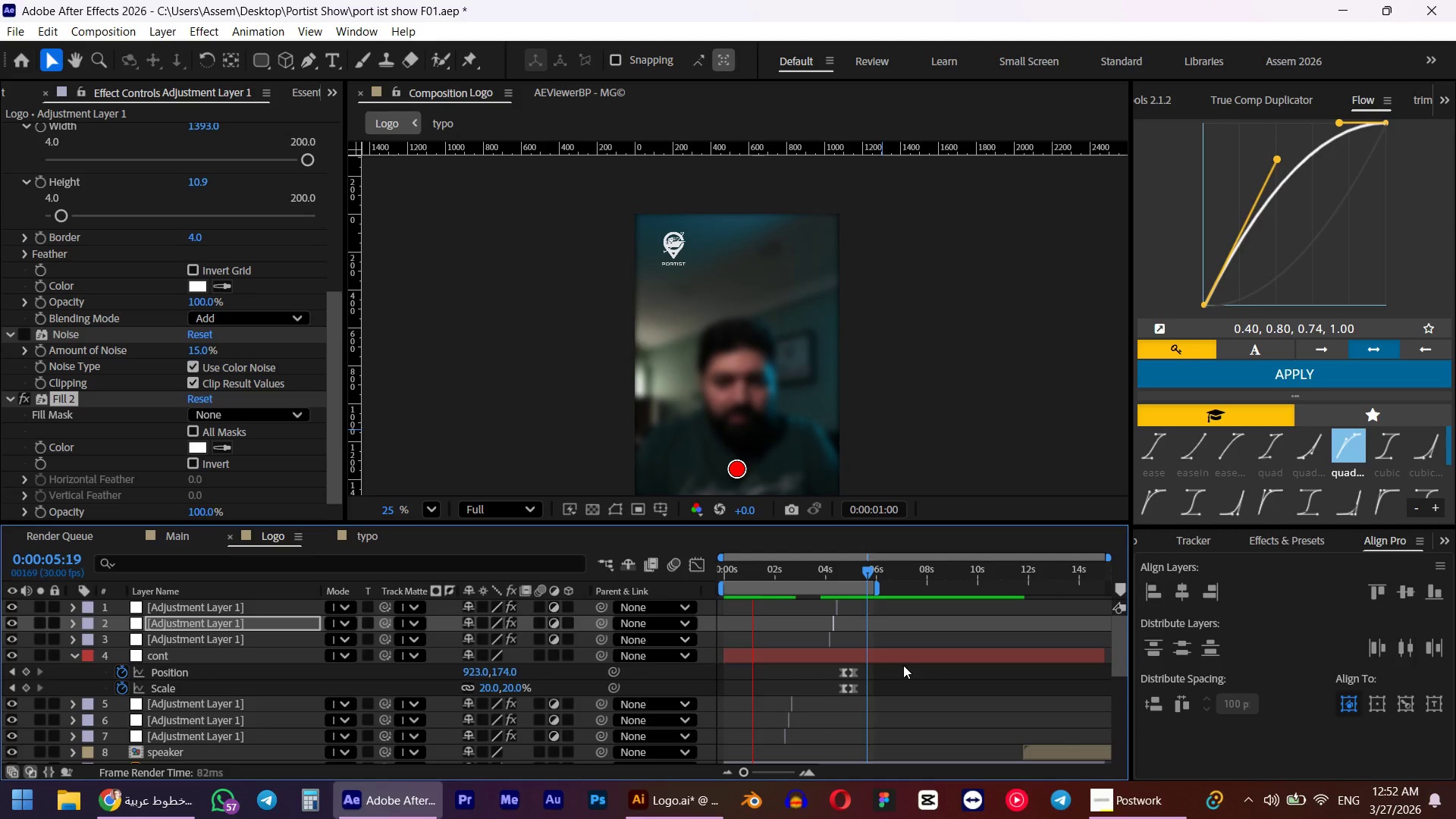 
key(Space)
 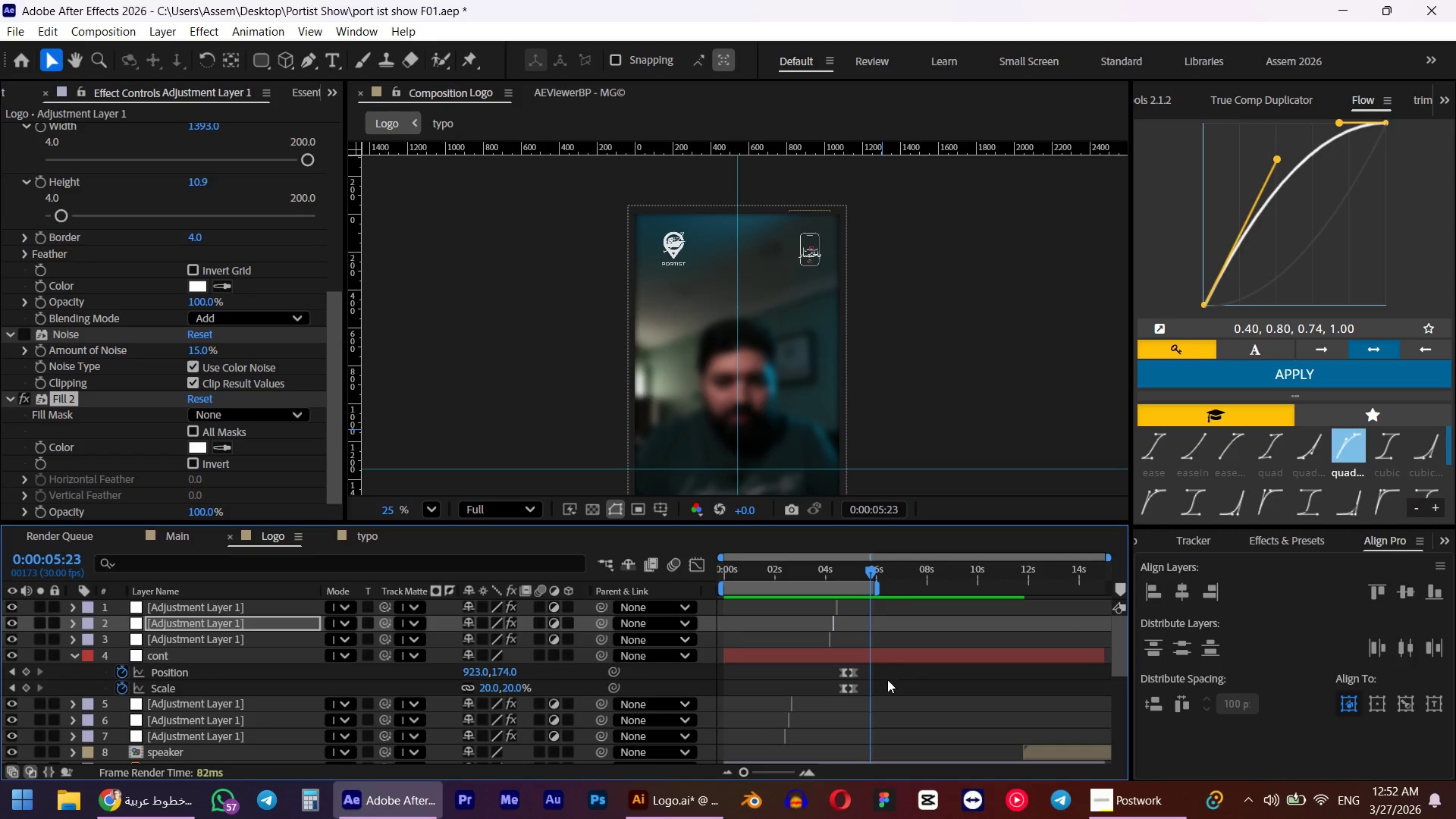 
hold_key(key=AltLeft, duration=0.73)
 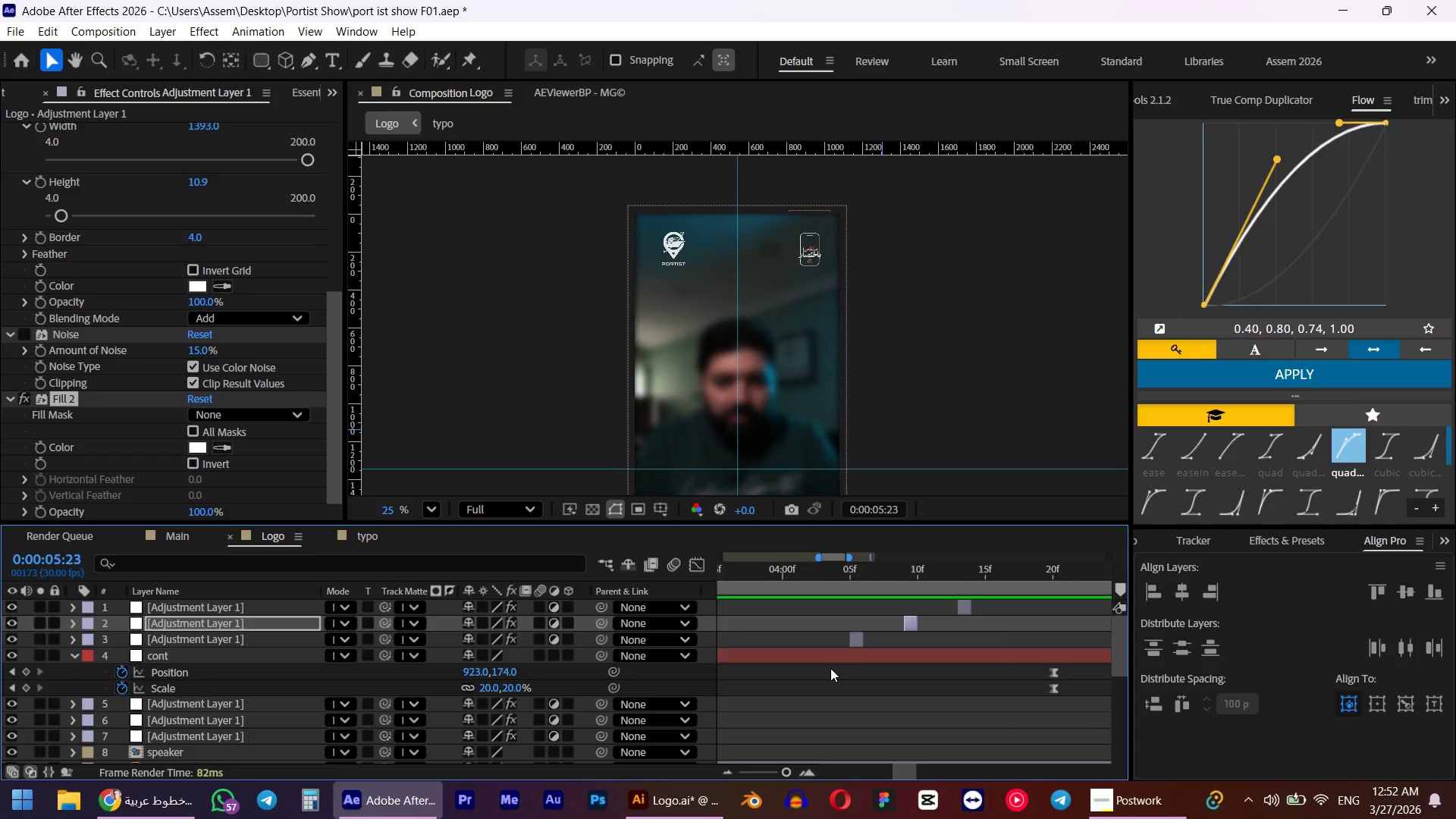 
hold_key(key=AltLeft, duration=13.56)
 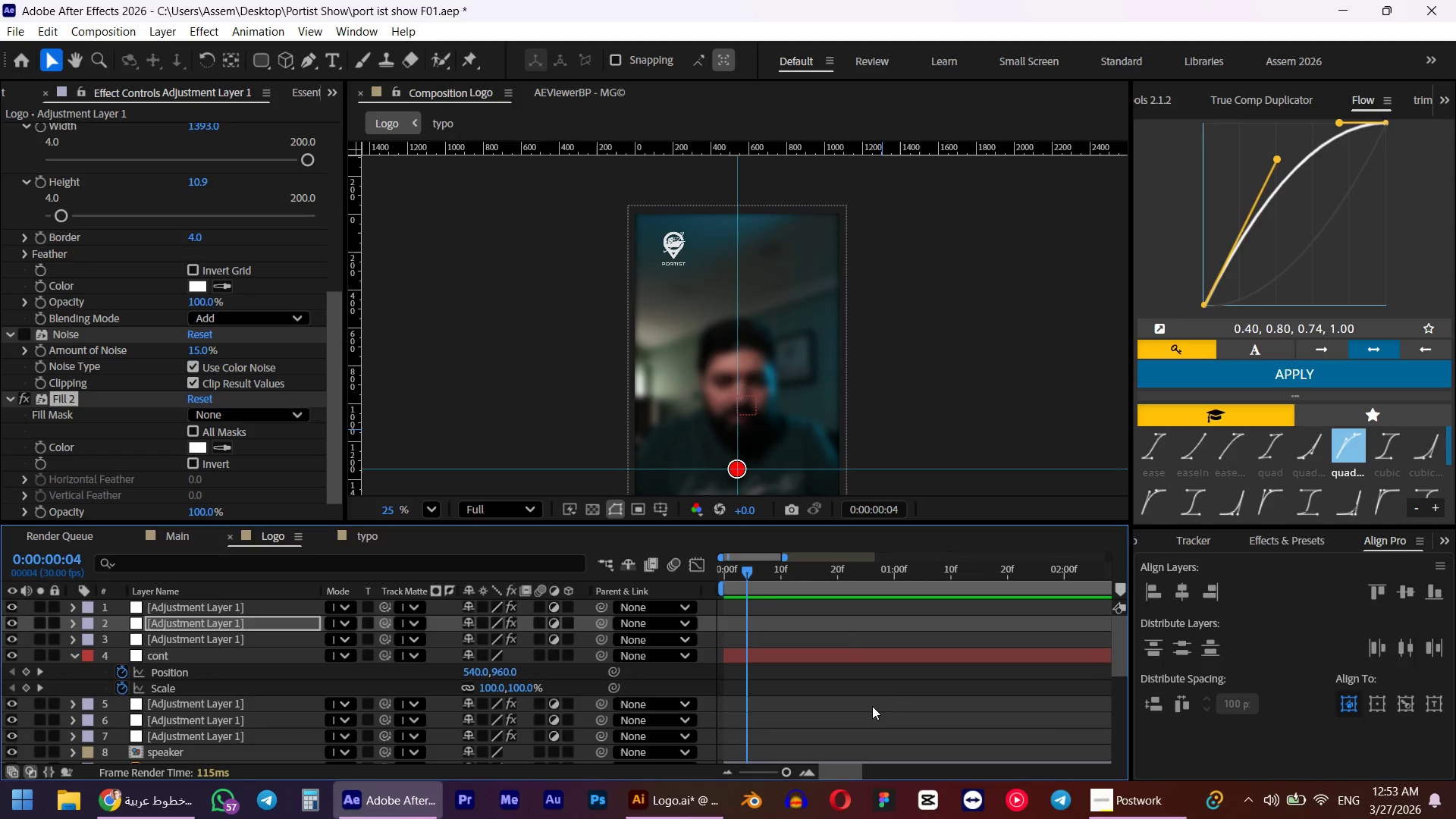 
scroll: coordinate [829, 672], scroll_direction: up, amount: 4.0
 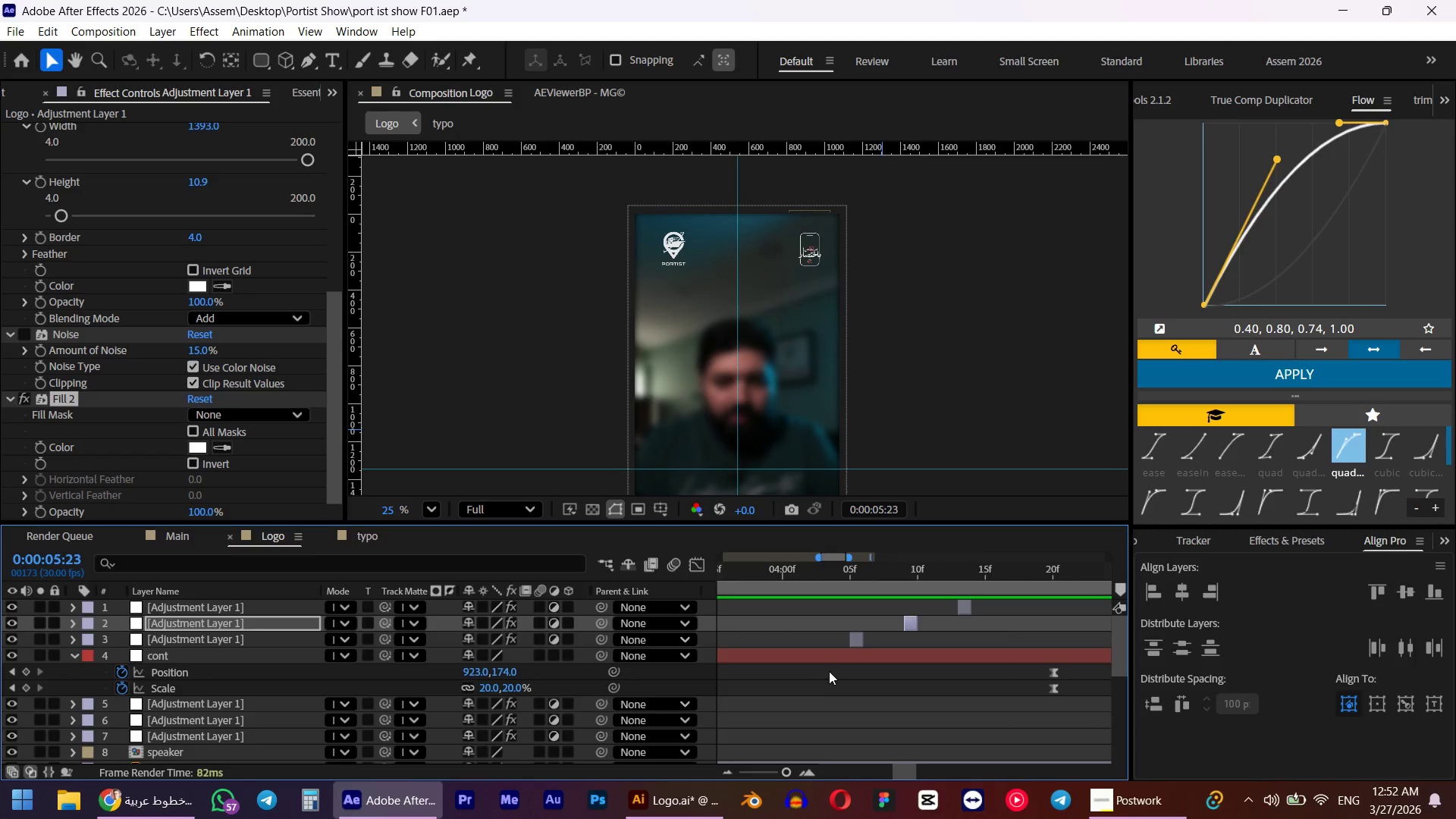 
key(Numpad0)
 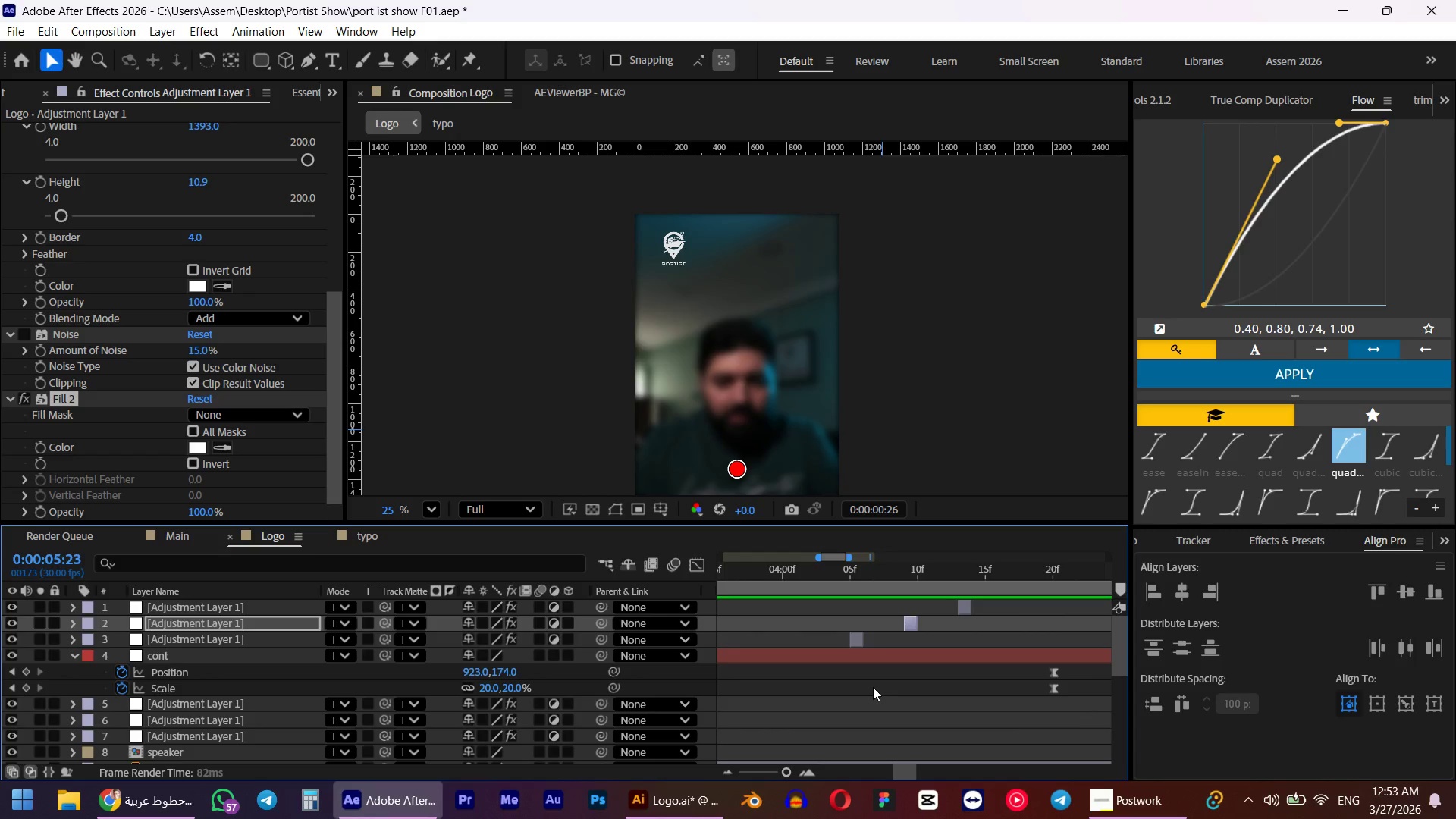 
key(Space)
 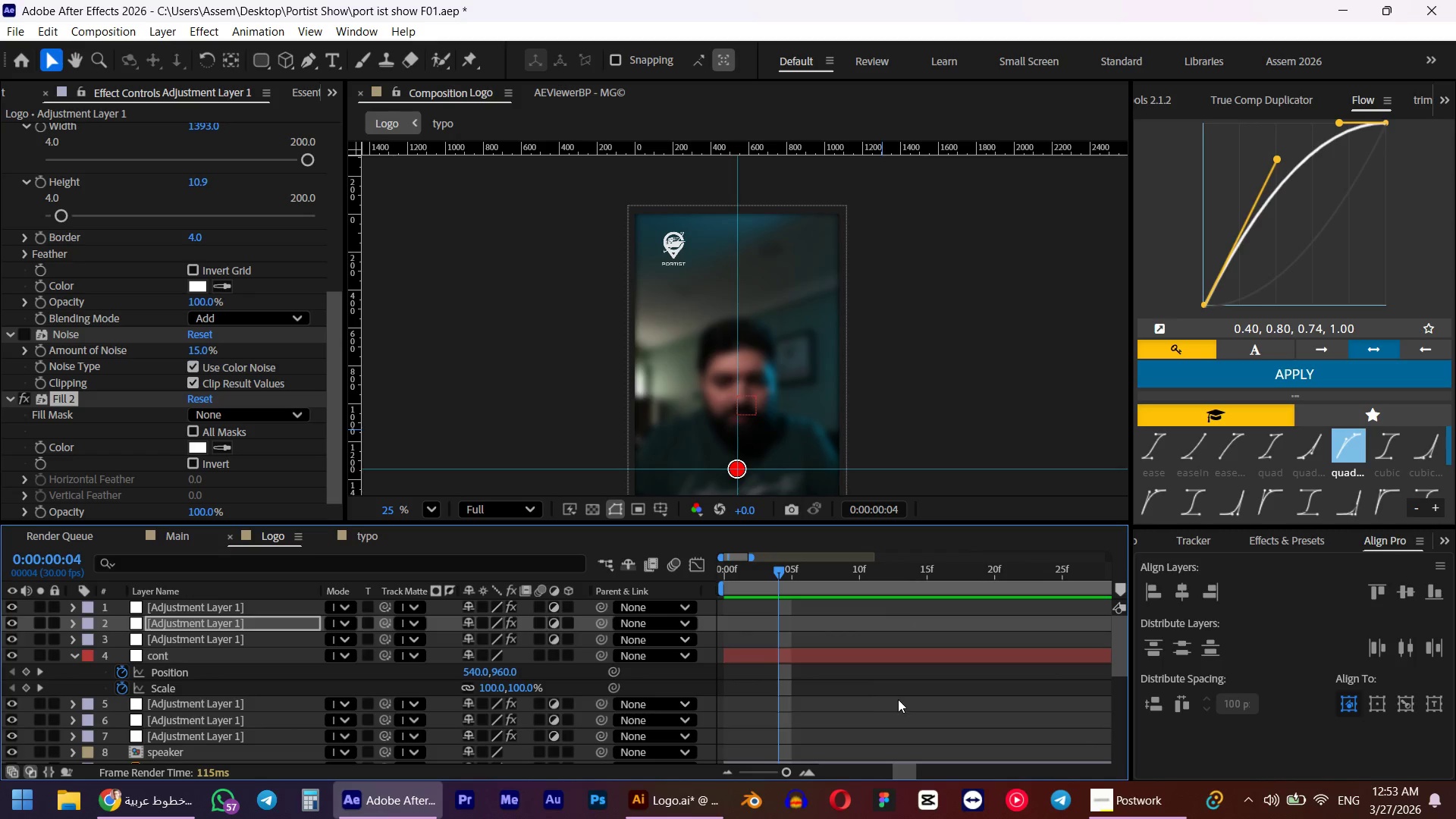 
hold_key(key=AltLeft, duration=0.33)
scroll: coordinate [898, 705], scroll_direction: down, amount: 2.0
 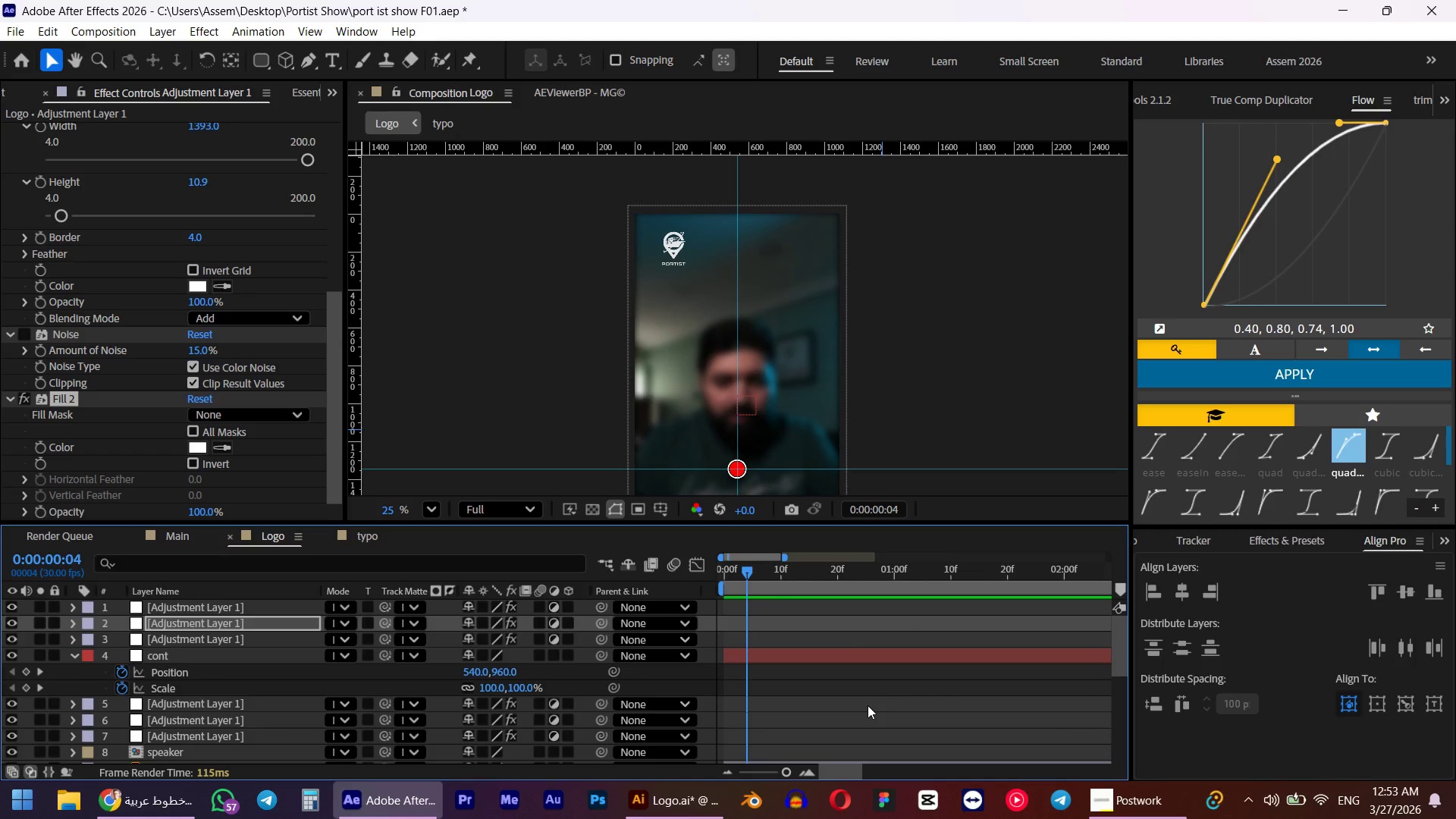 
key(Numpad0)
 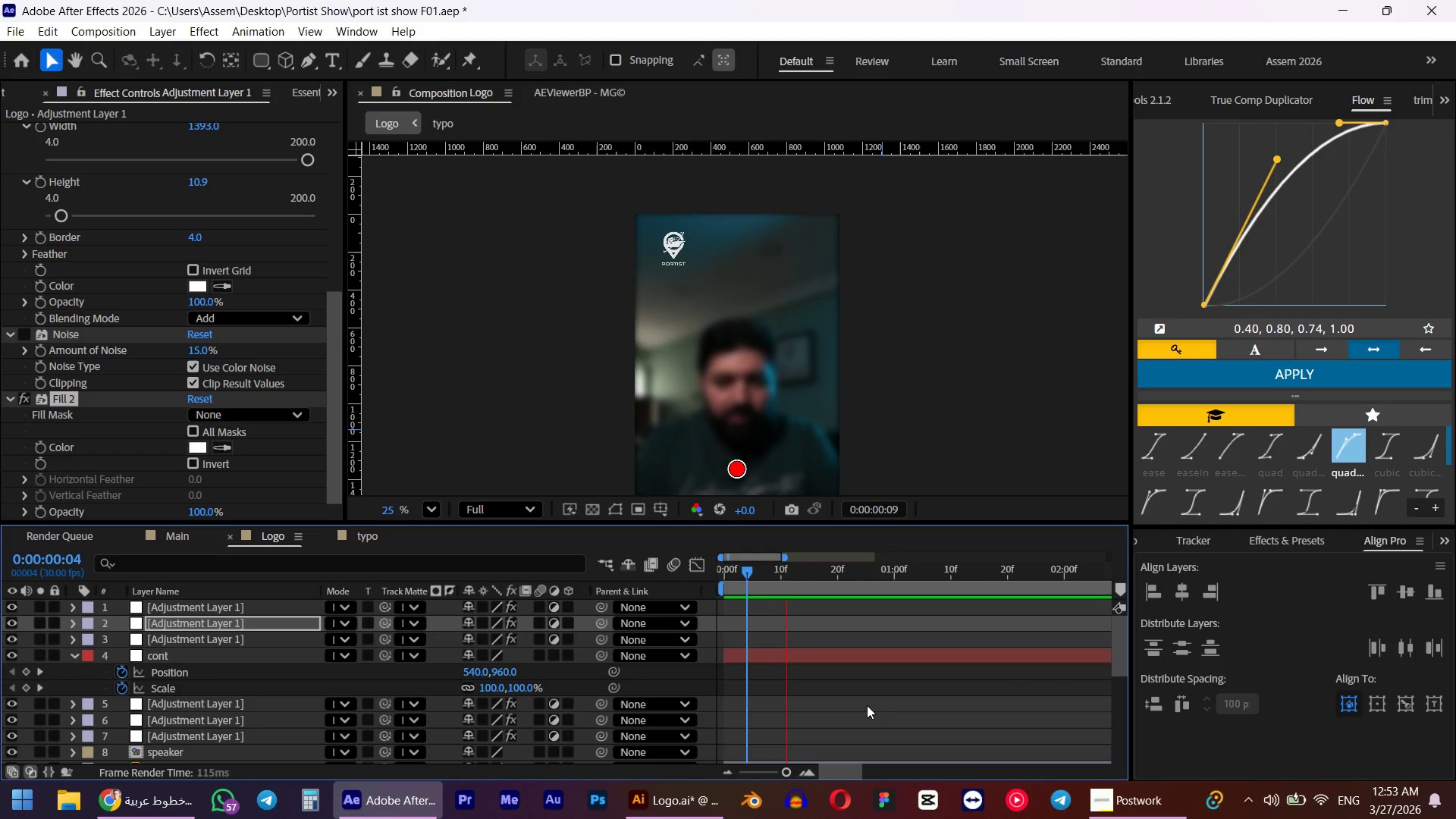 
hold_key(key=AltLeft, duration=0.36)
scroll: coordinate [880, 715], scroll_direction: down, amount: 4.0
 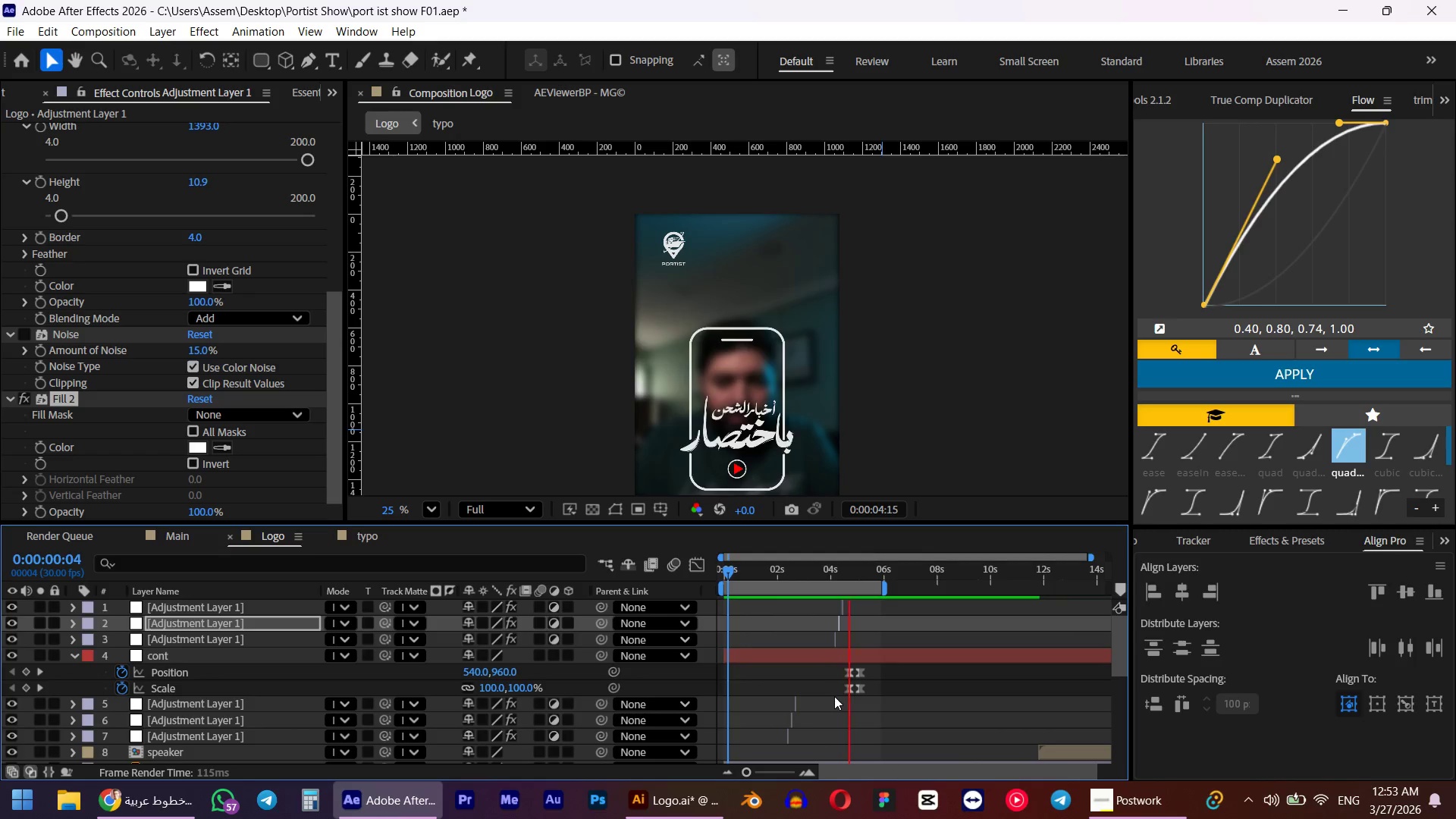 
wait(5.0)
 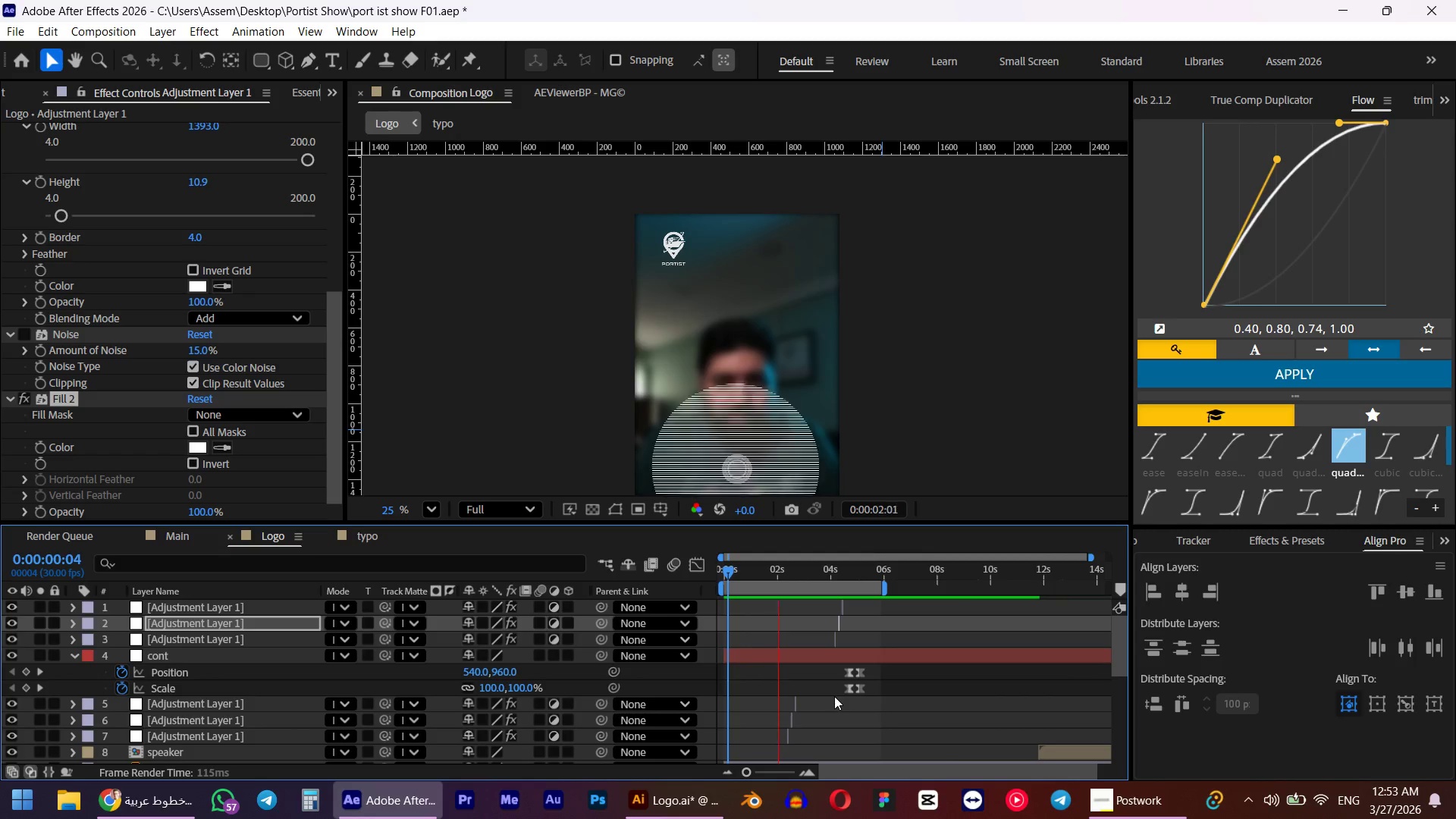 
key(Space)
 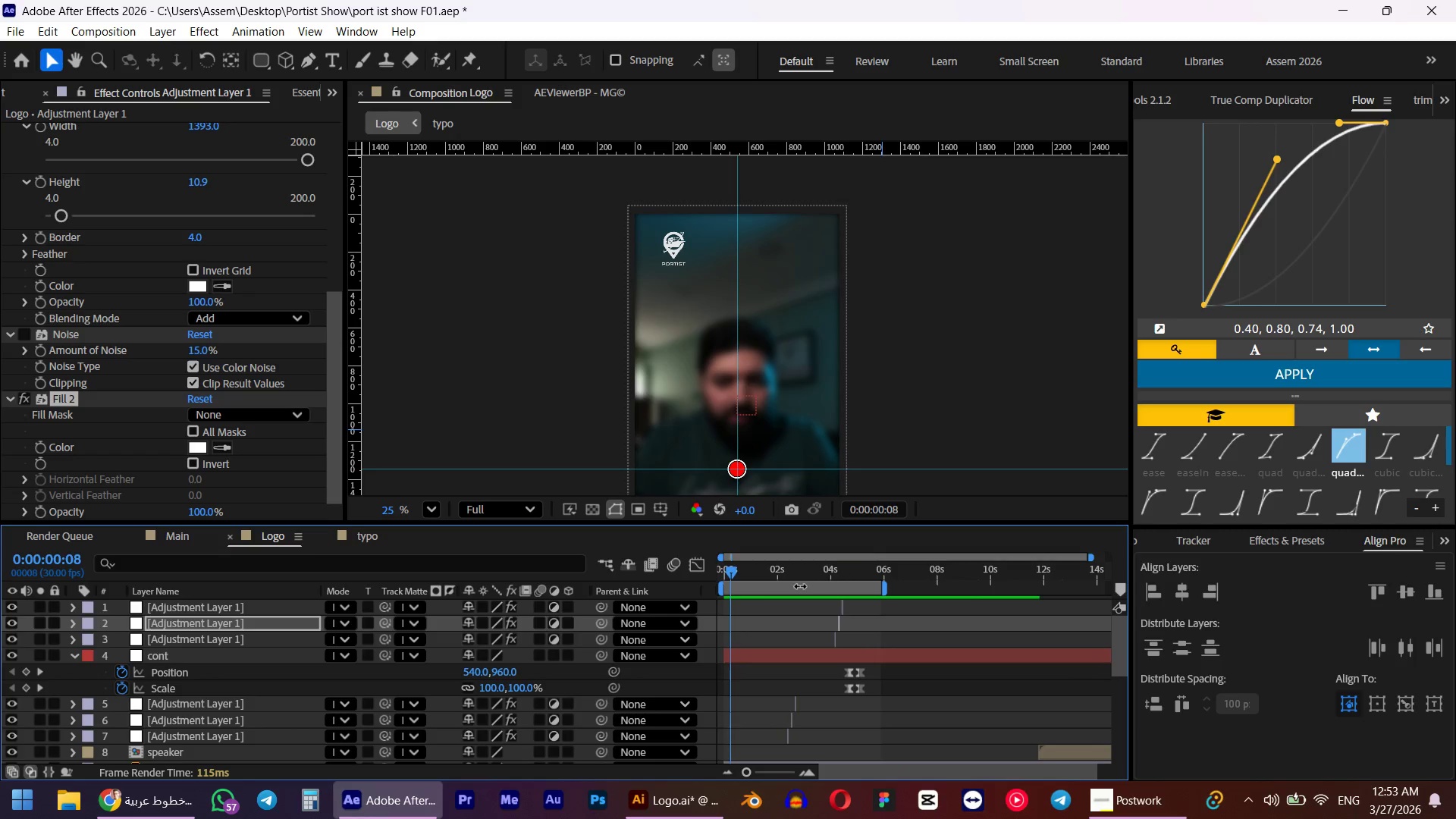 
left_click_drag(start_coordinate=[796, 587], to_coordinate=[916, 597])
 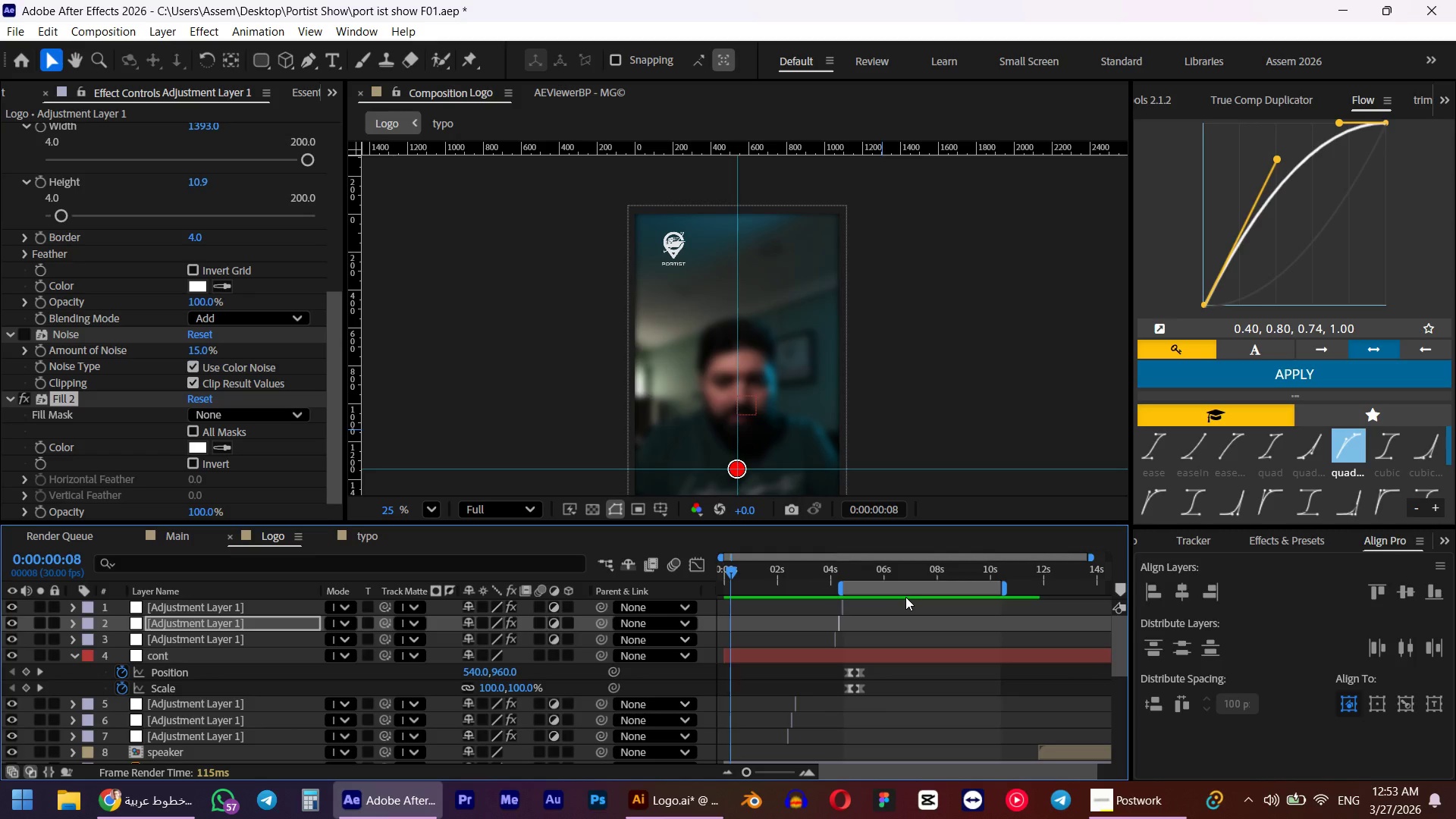 
key(Numpad0)
 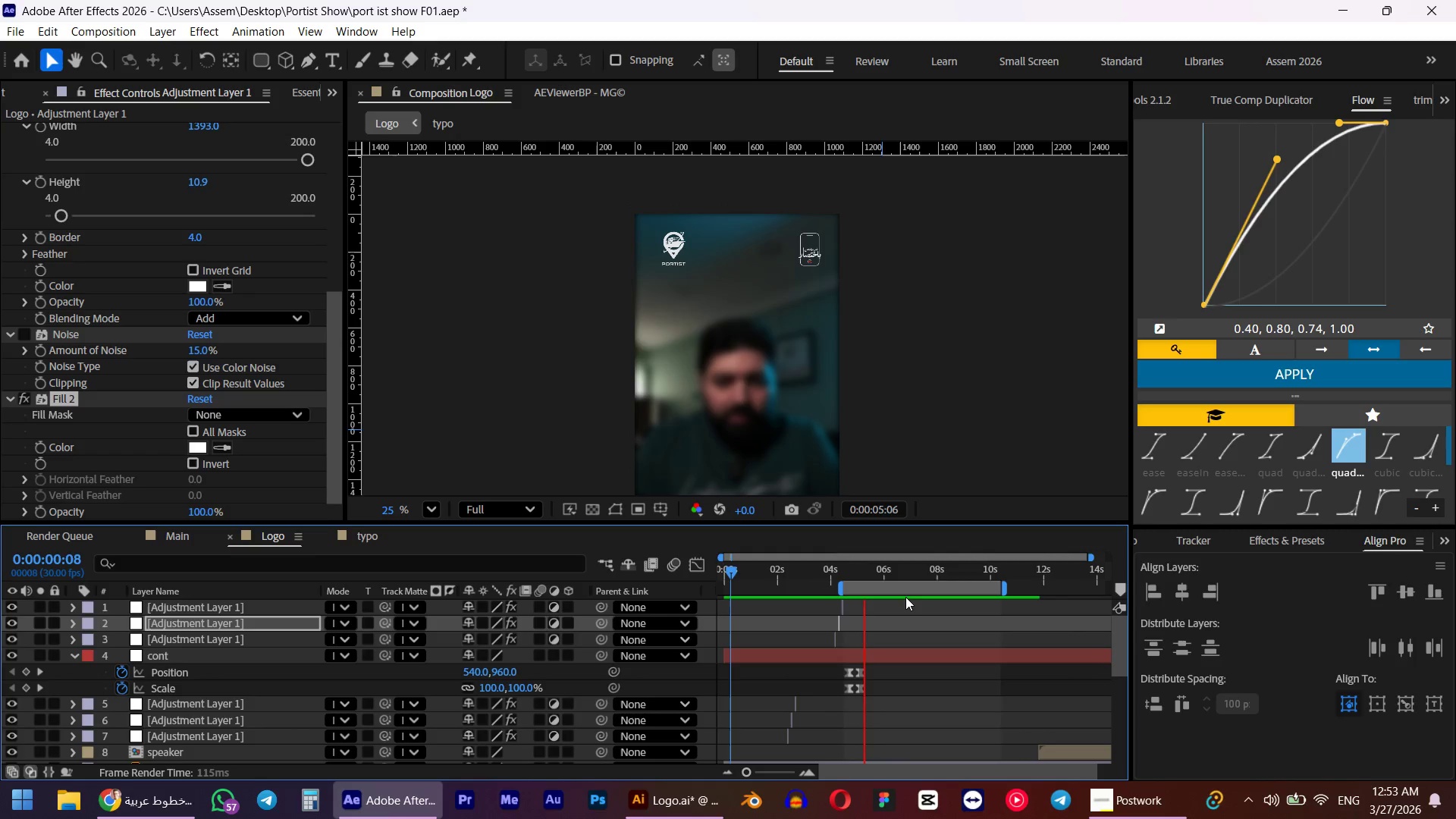 
key(Space)
 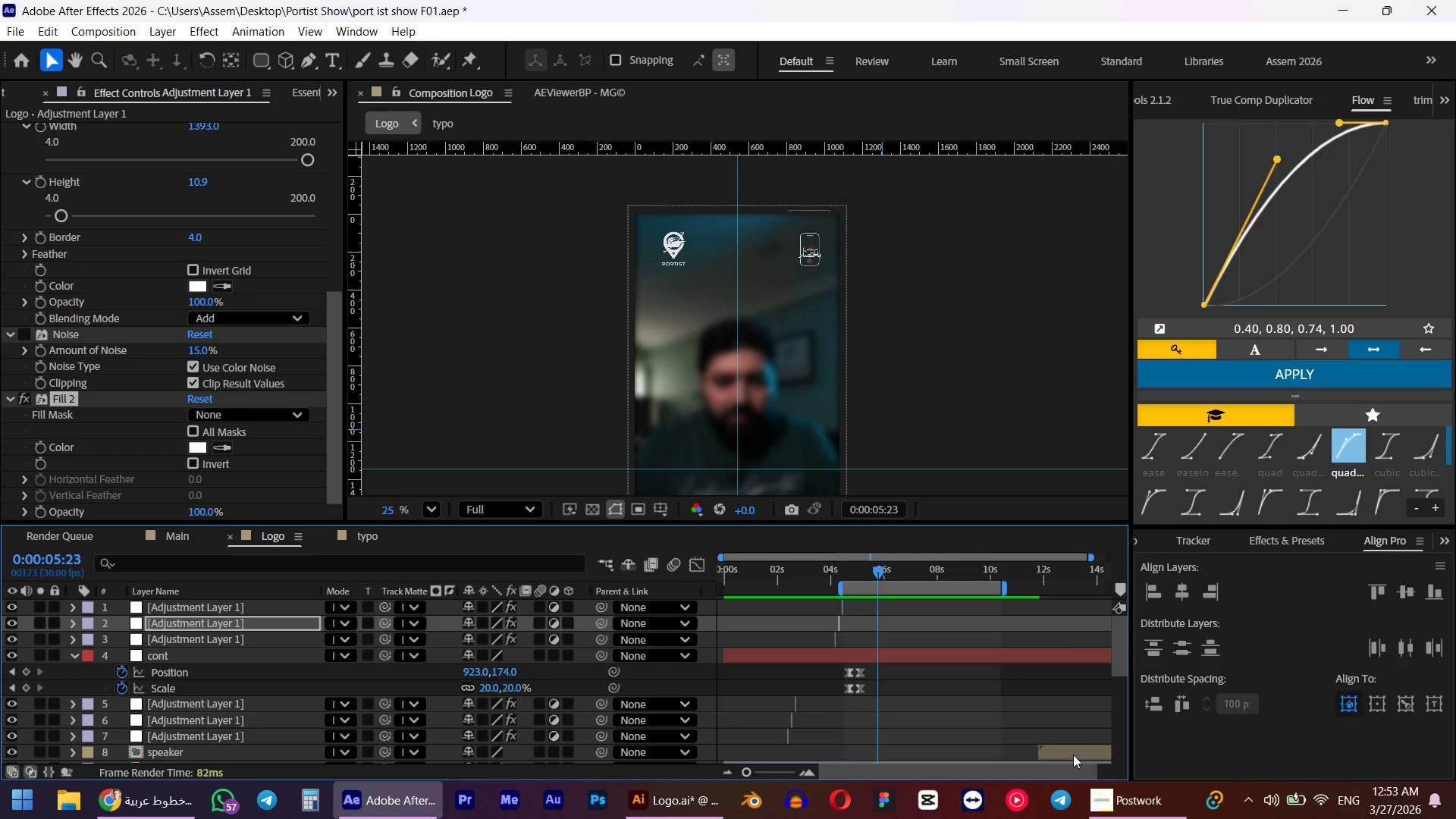 
left_click_drag(start_coordinate=[1071, 754], to_coordinate=[918, 757])
 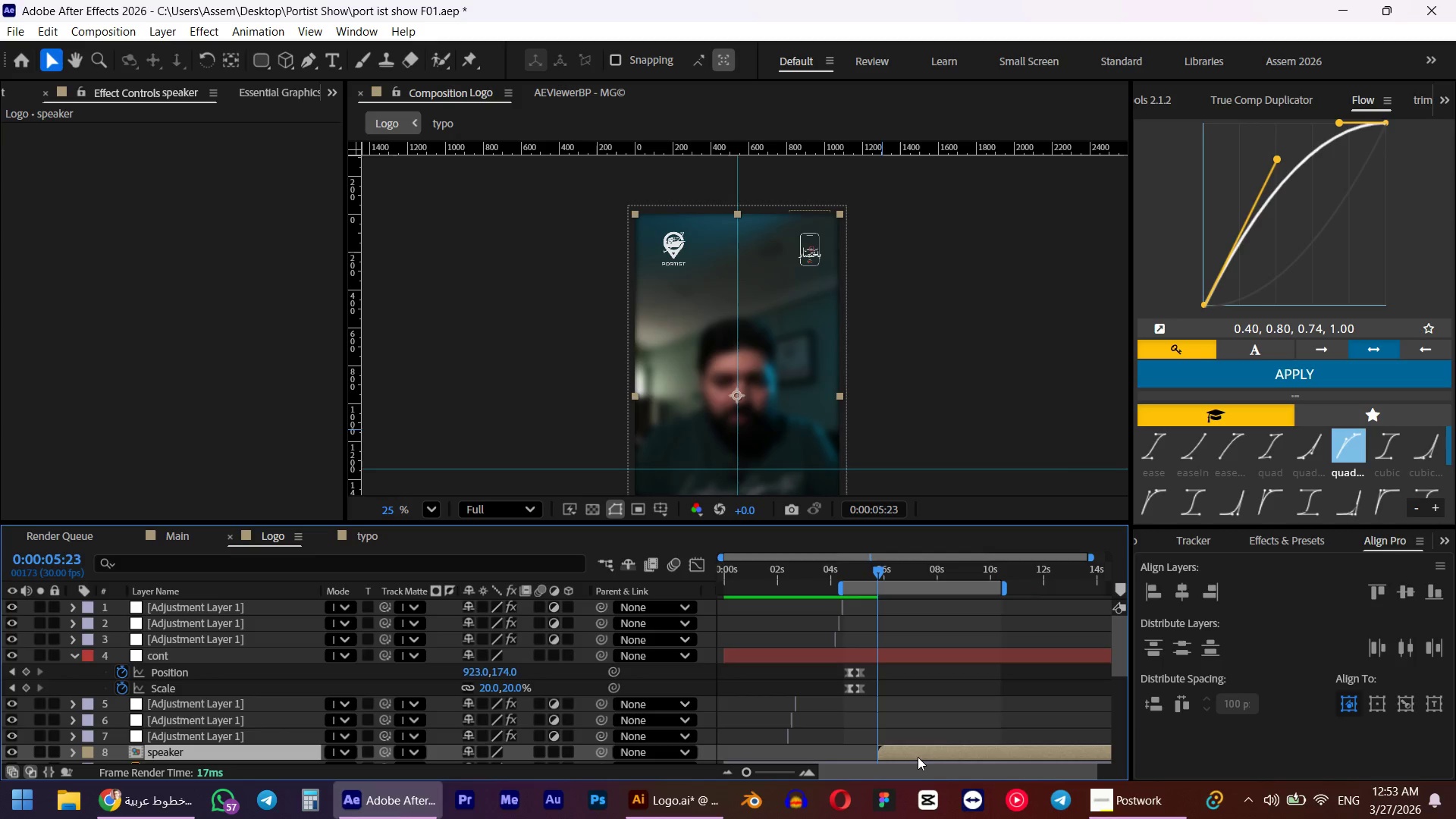 
hold_key(key=ShiftLeft, duration=0.83)
 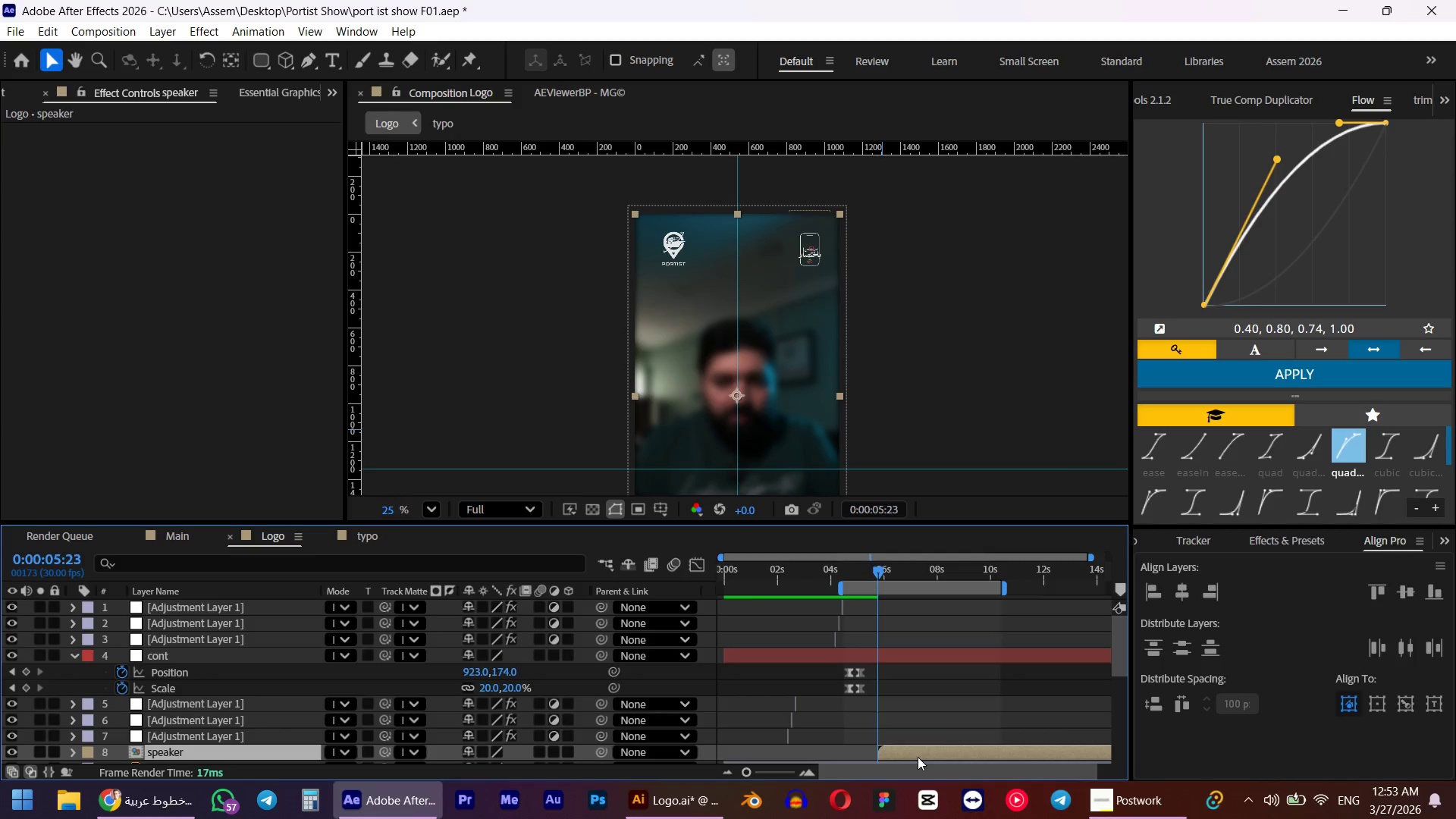 
key(Numpad0)
 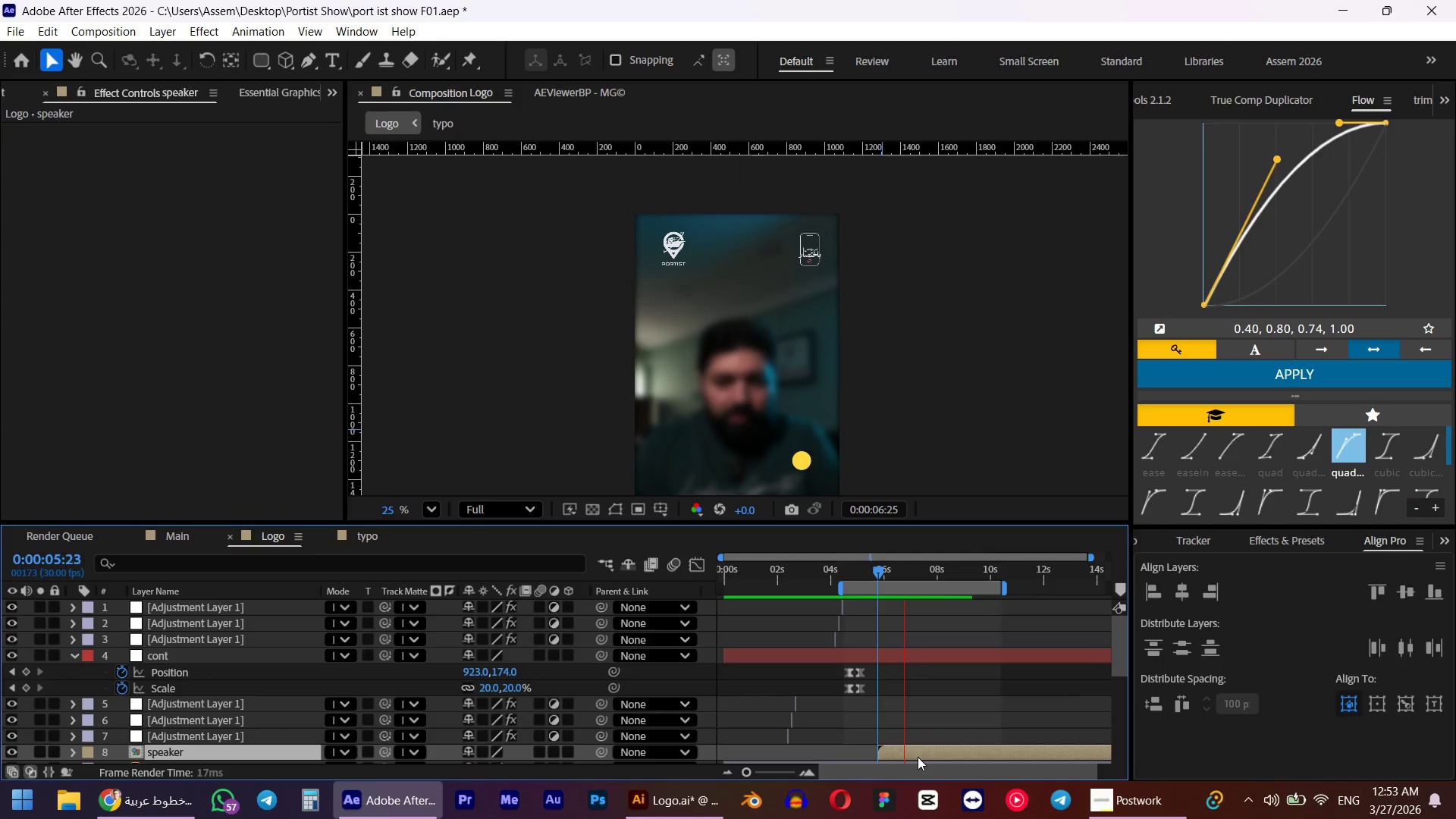 
key(Space)
 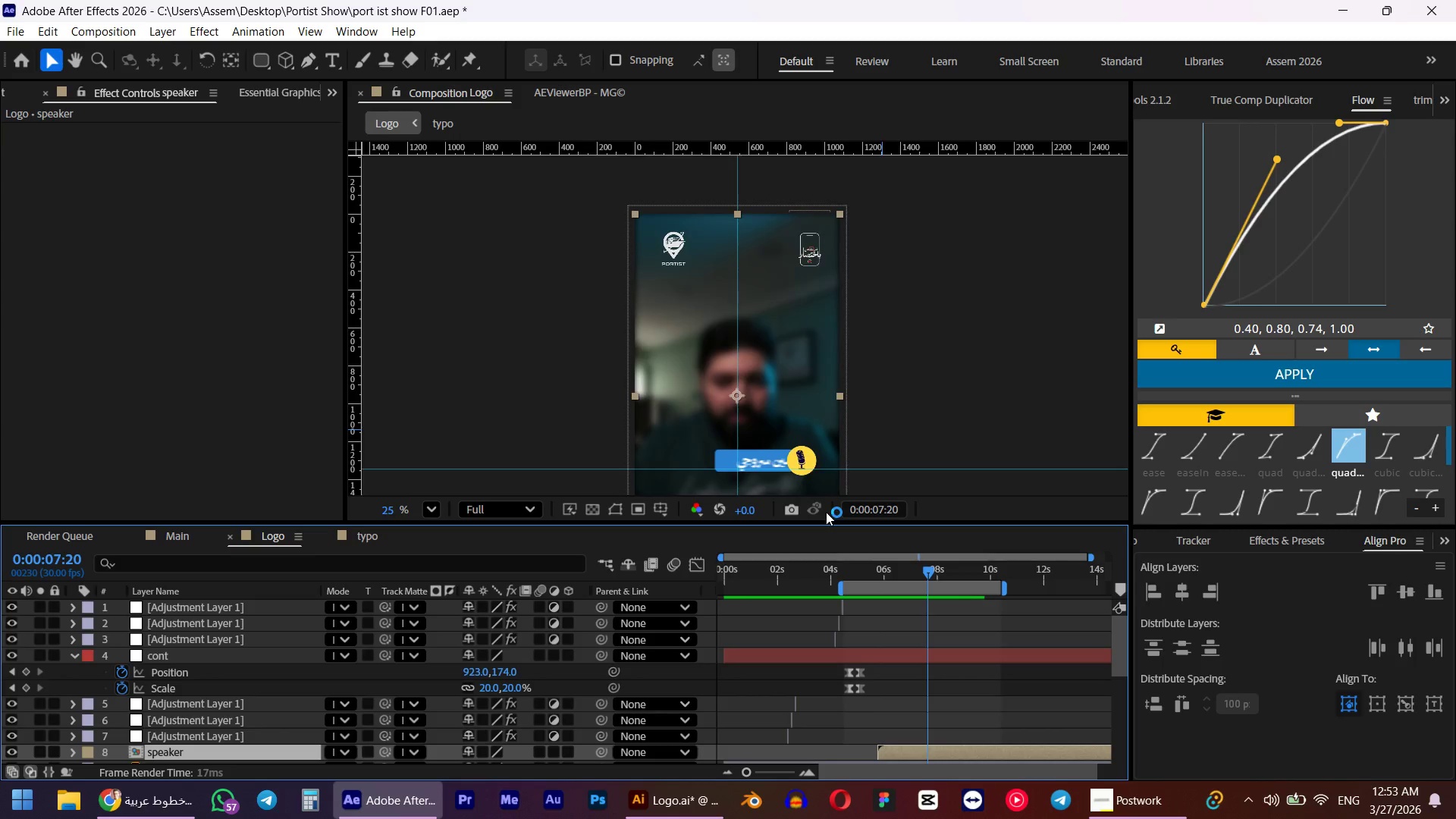 
scroll: coordinate [819, 437], scroll_direction: down, amount: 2.0
 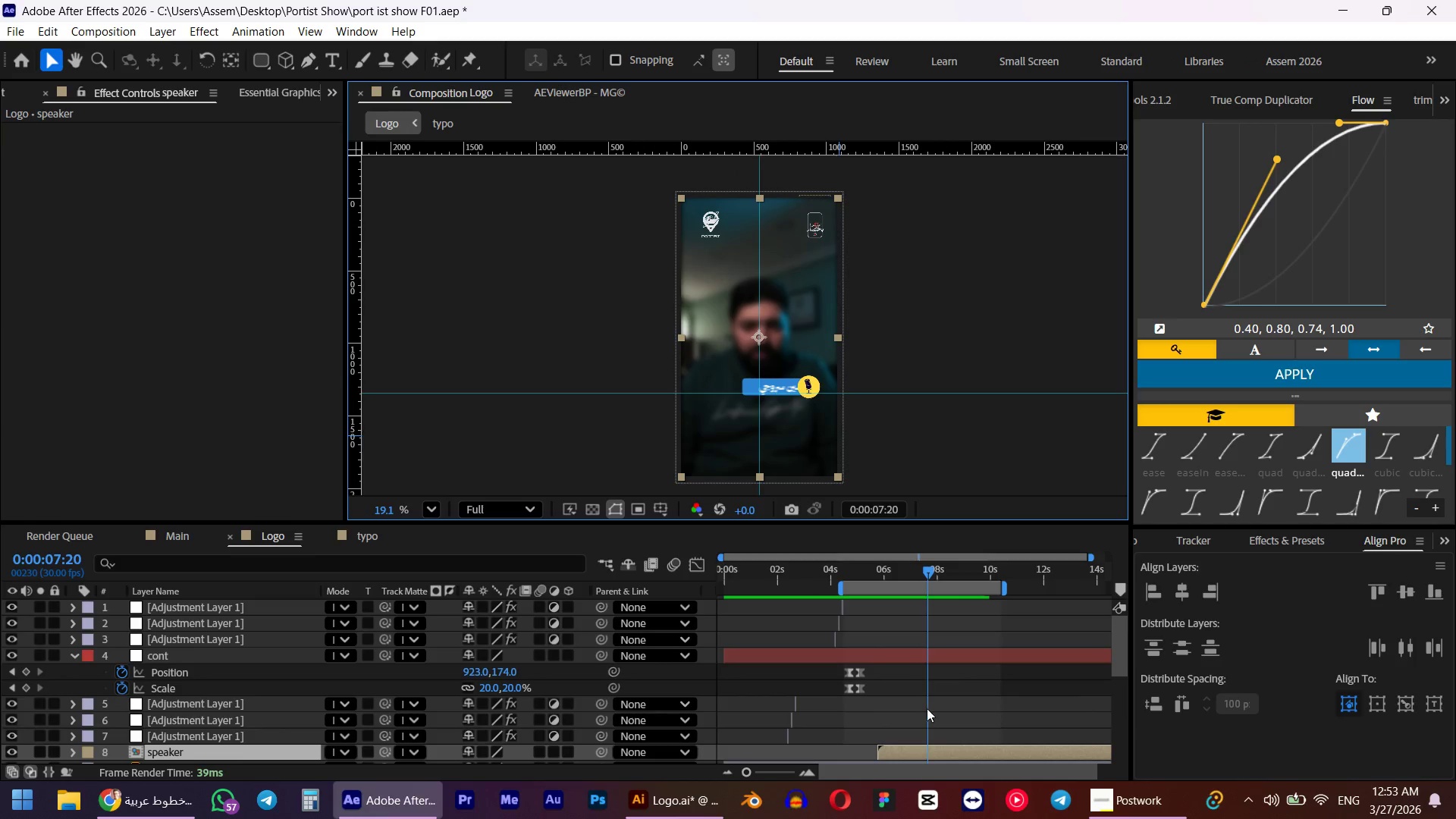 
left_click([976, 726])
 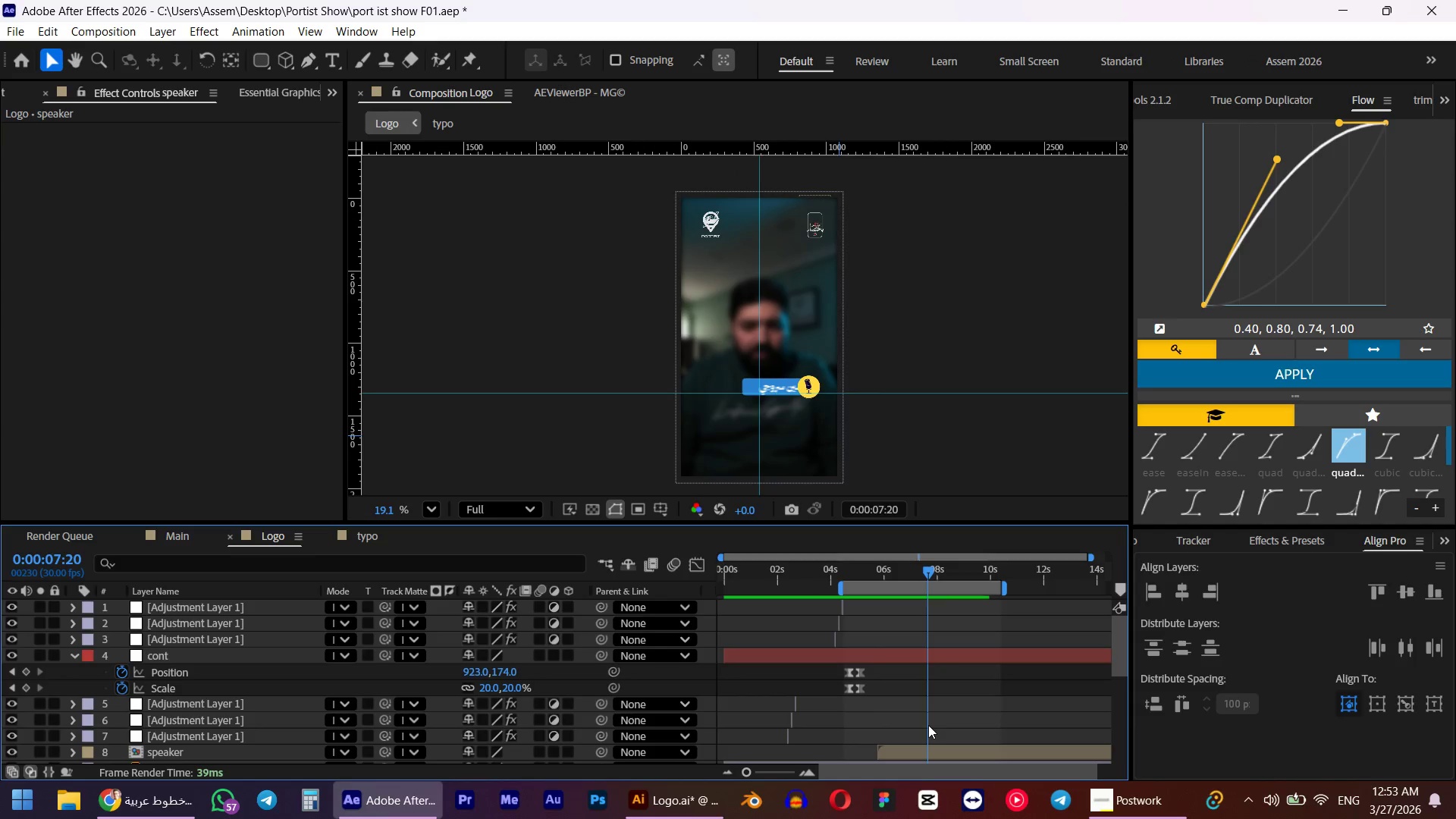 
key(Numpad0)
 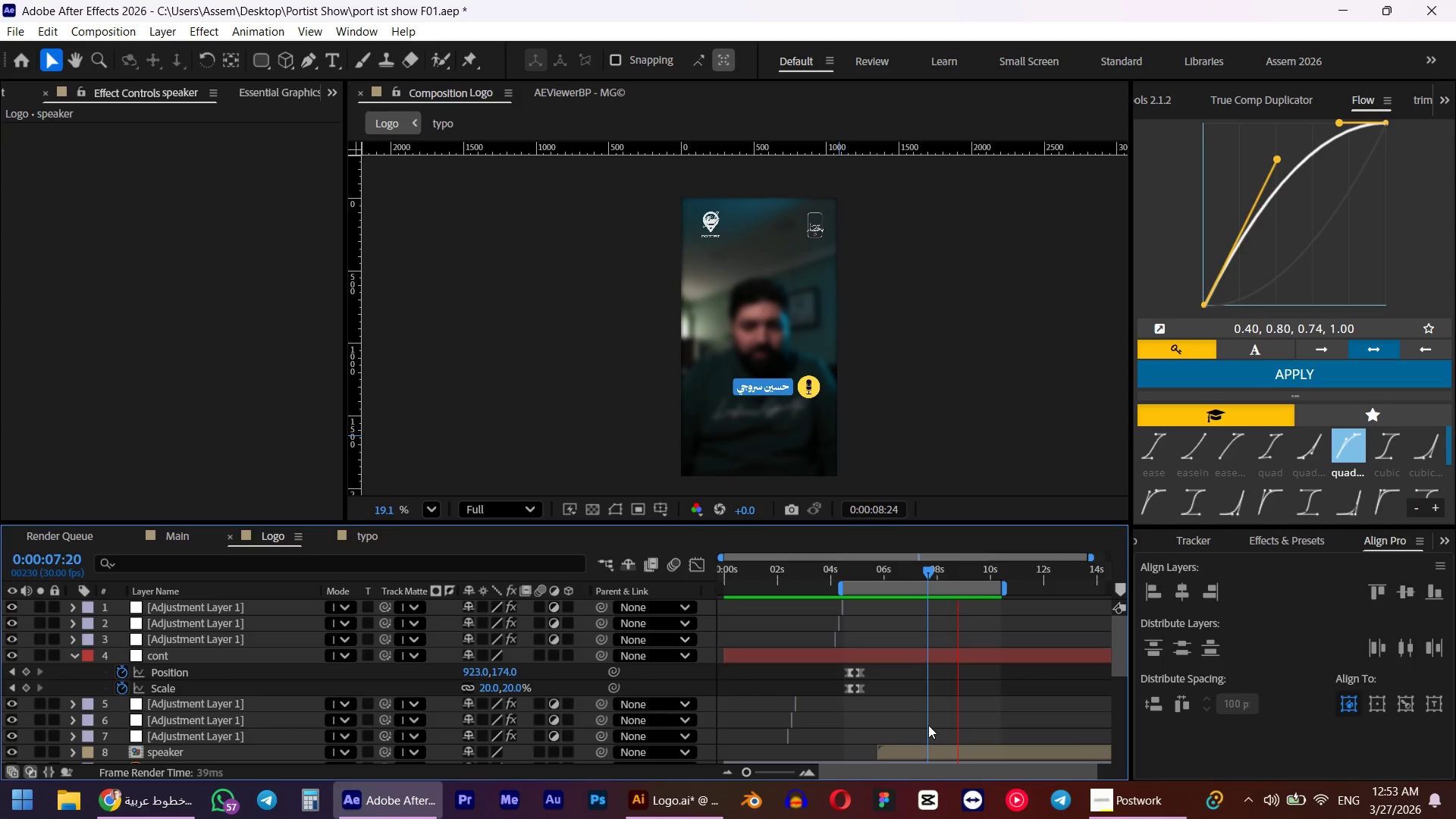 
wait(6.0)
 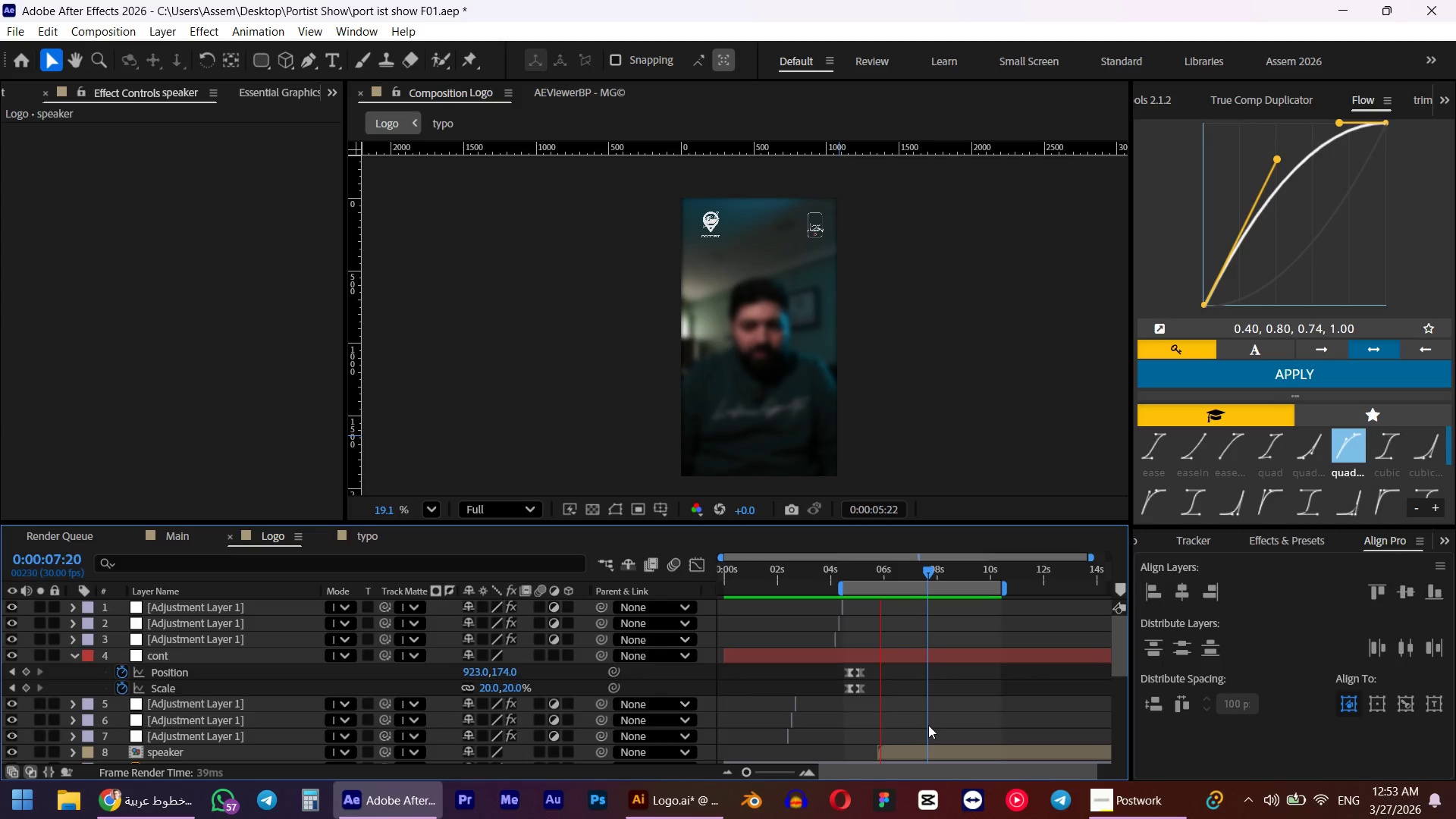 
key(Space)
 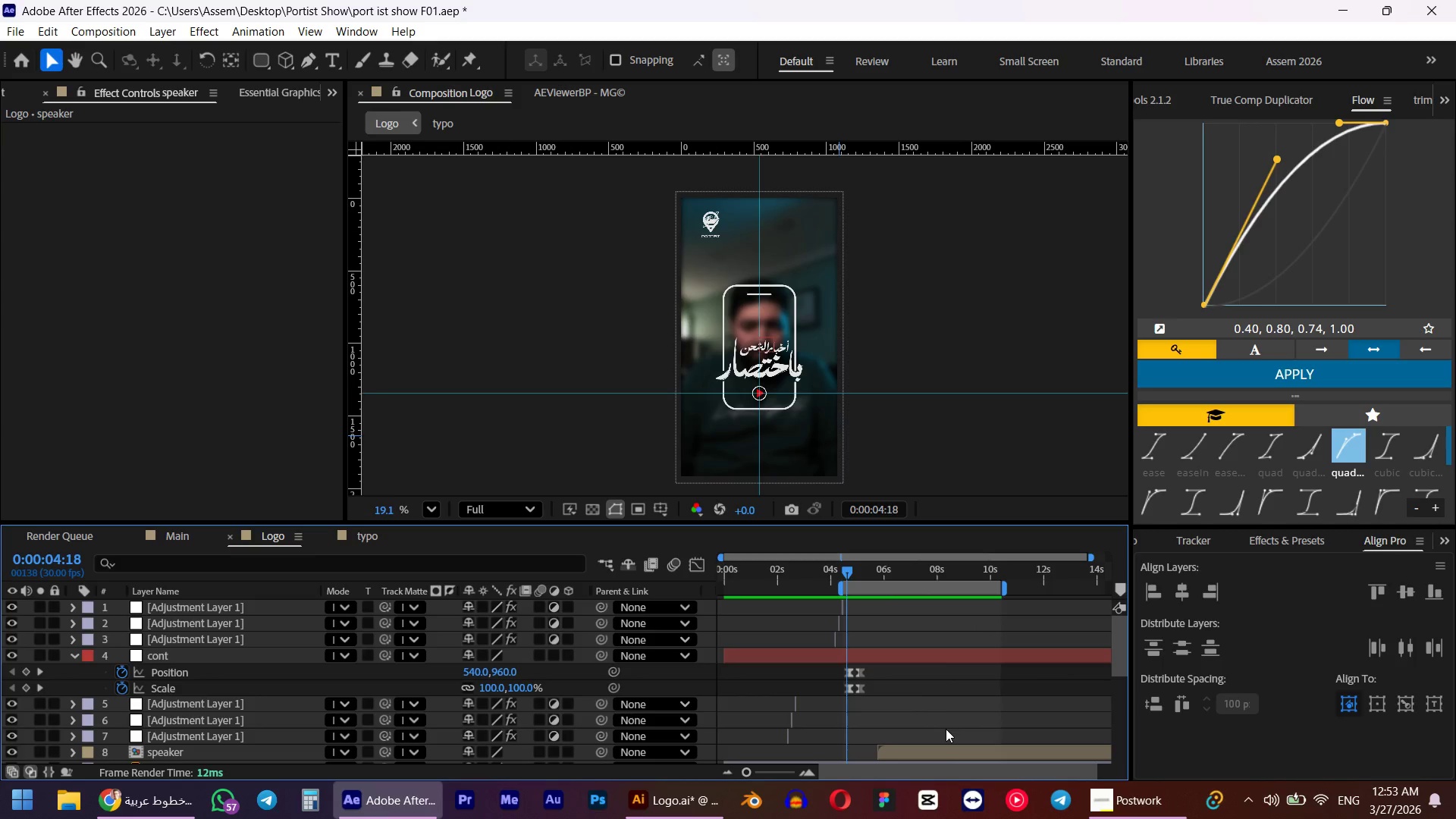 
key(Numpad0)
 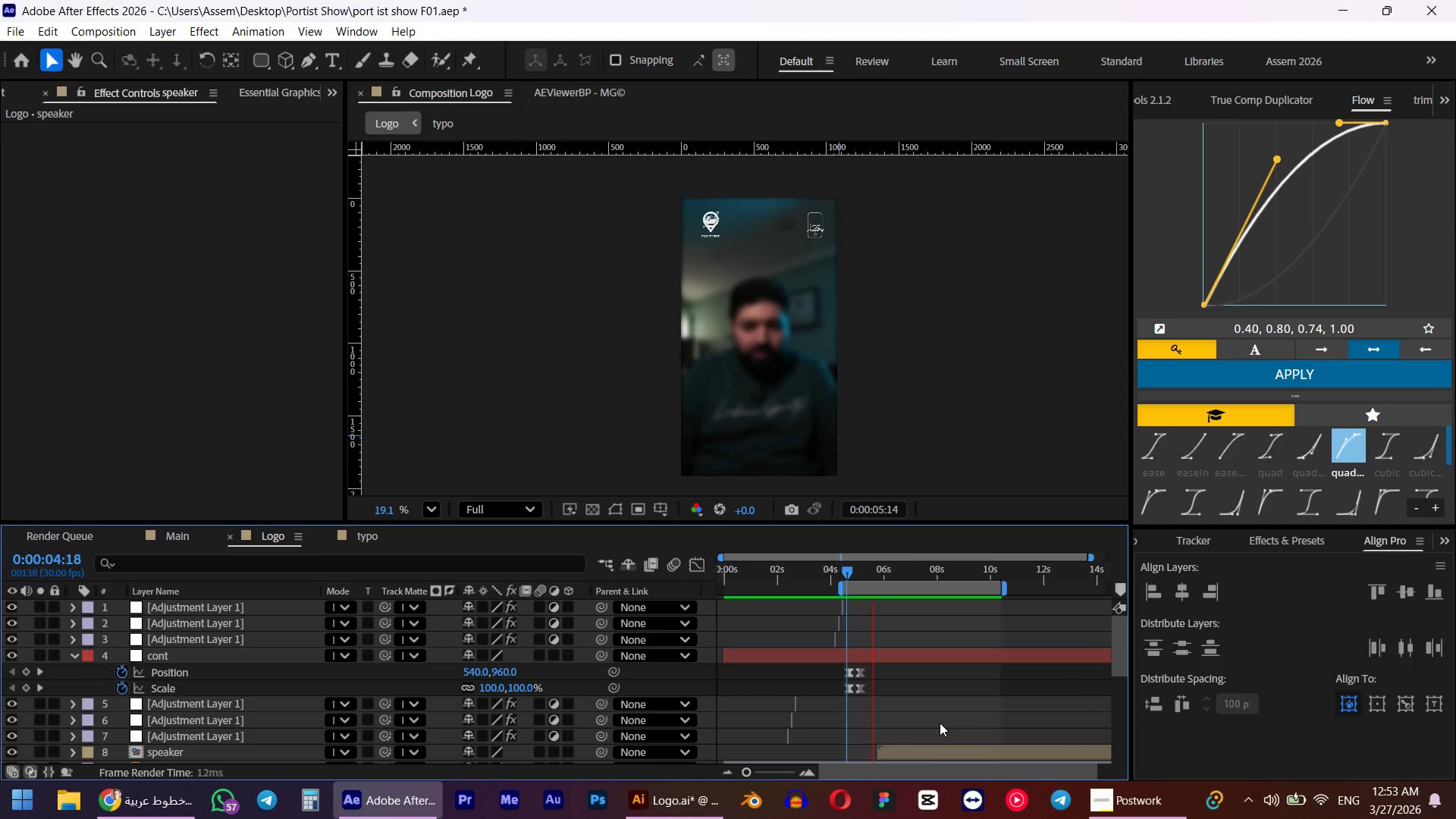 
key(Space)
 